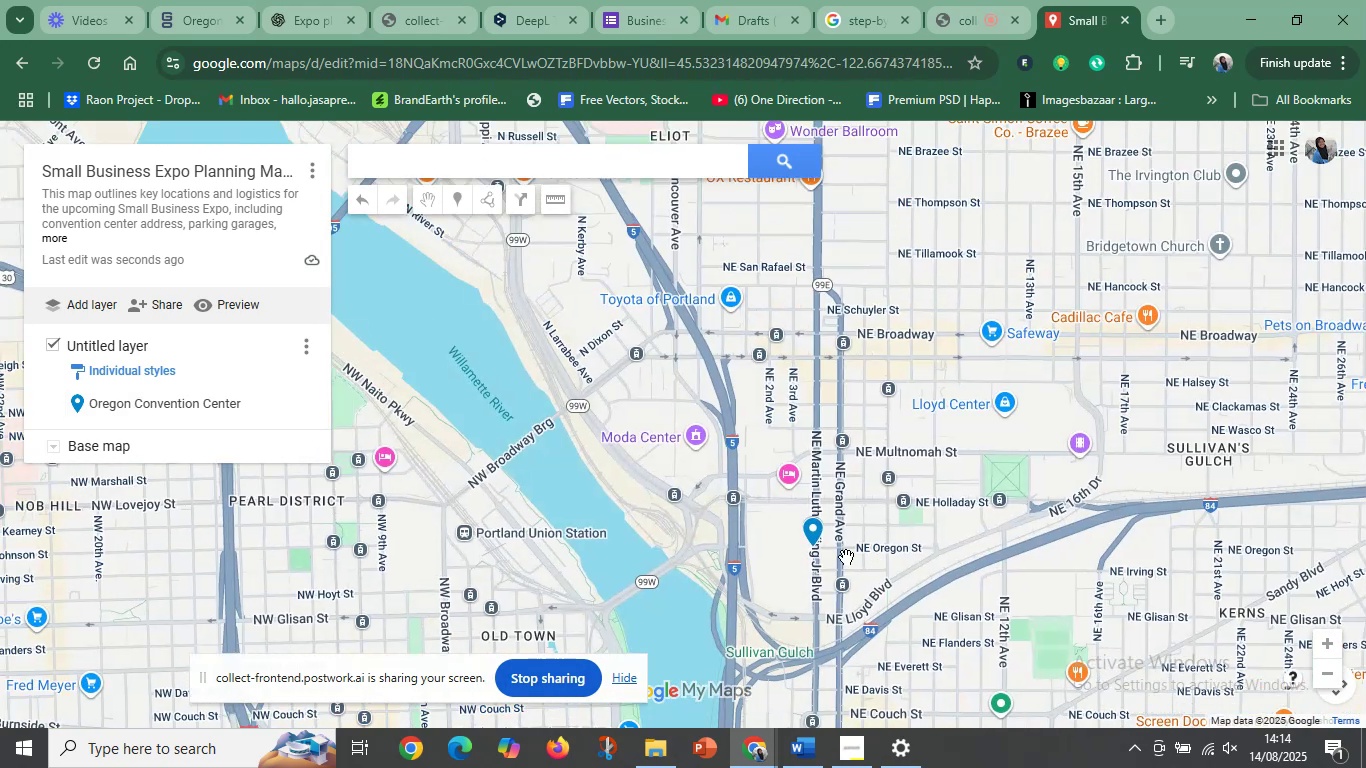 
scroll: coordinate [842, 566], scroll_direction: up, amount: 3.0
 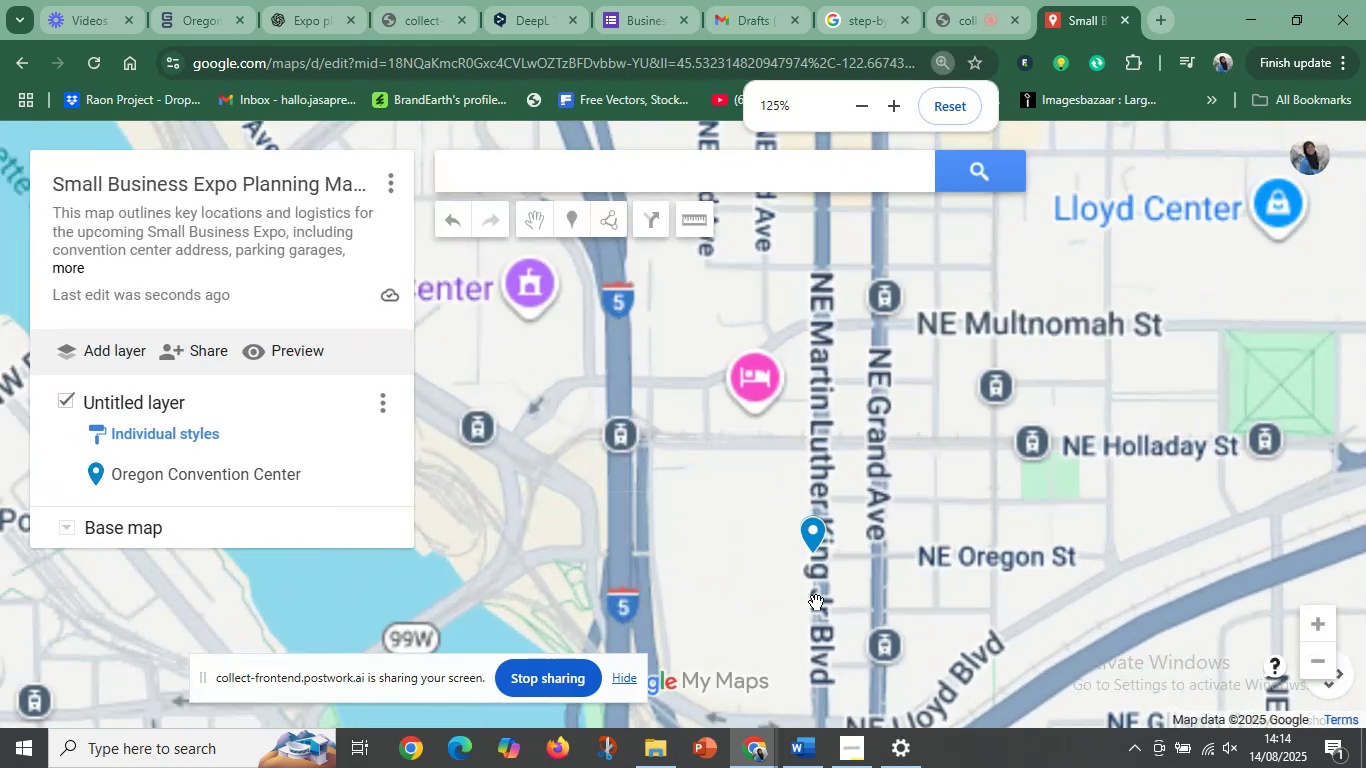 
hold_key(key=ControlLeft, duration=0.3)
 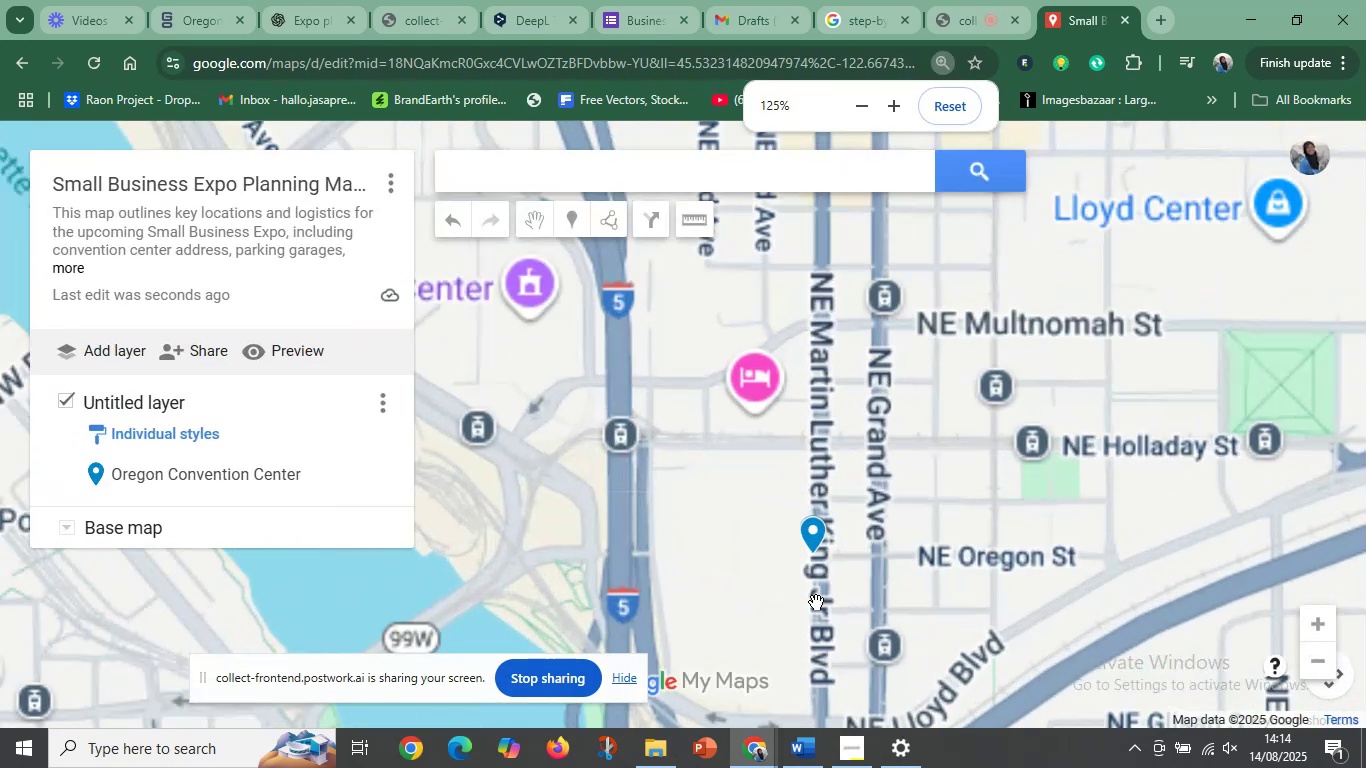 
left_click_drag(start_coordinate=[821, 580], to_coordinate=[800, 439])
 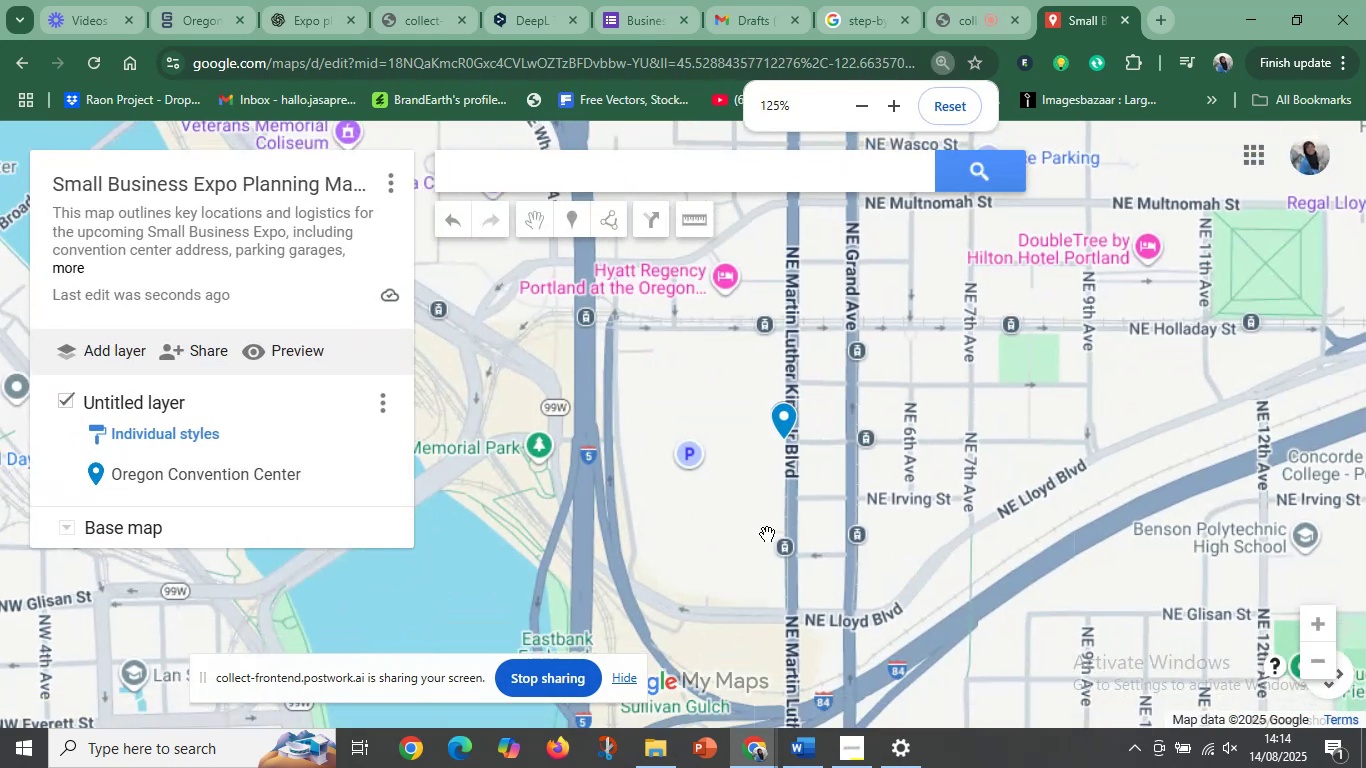 
scroll: coordinate [775, 535], scroll_direction: up, amount: 2.0
 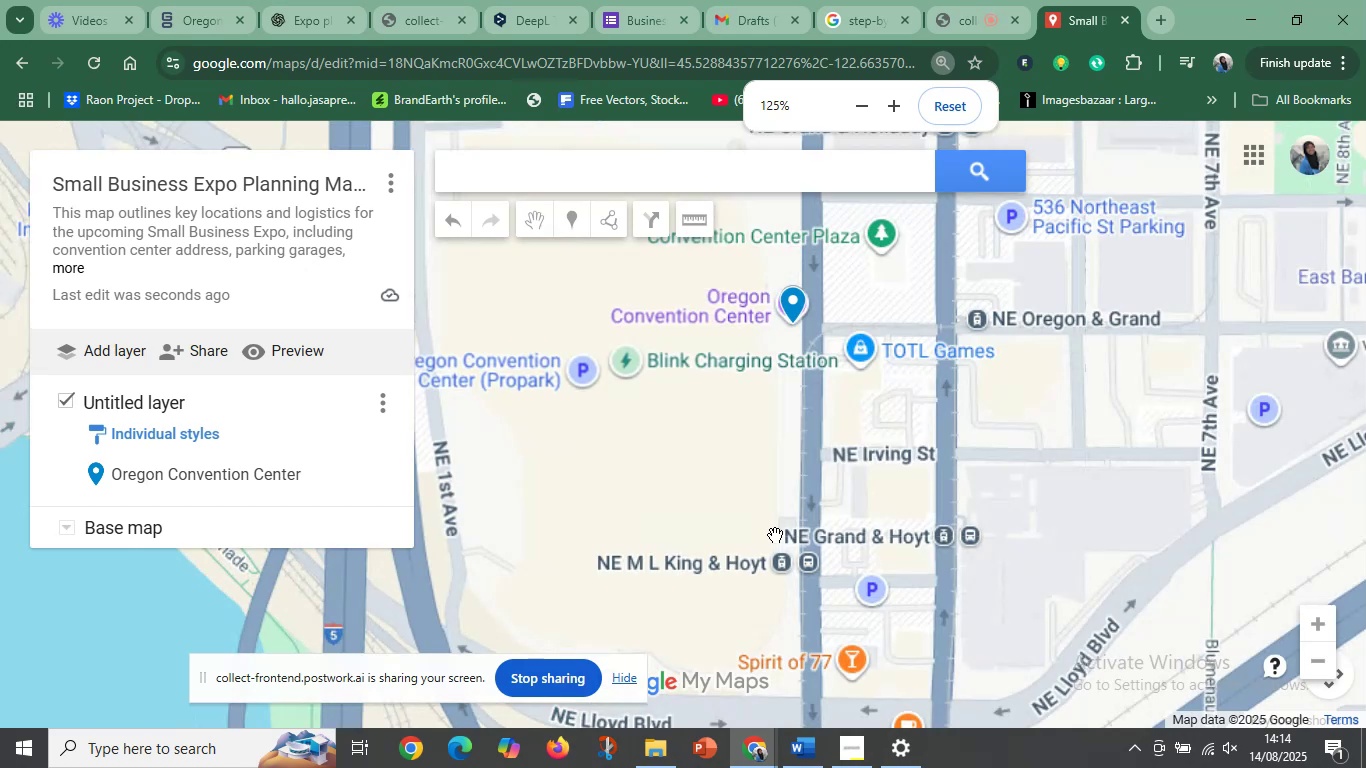 
left_click_drag(start_coordinate=[742, 478], to_coordinate=[801, 606])
 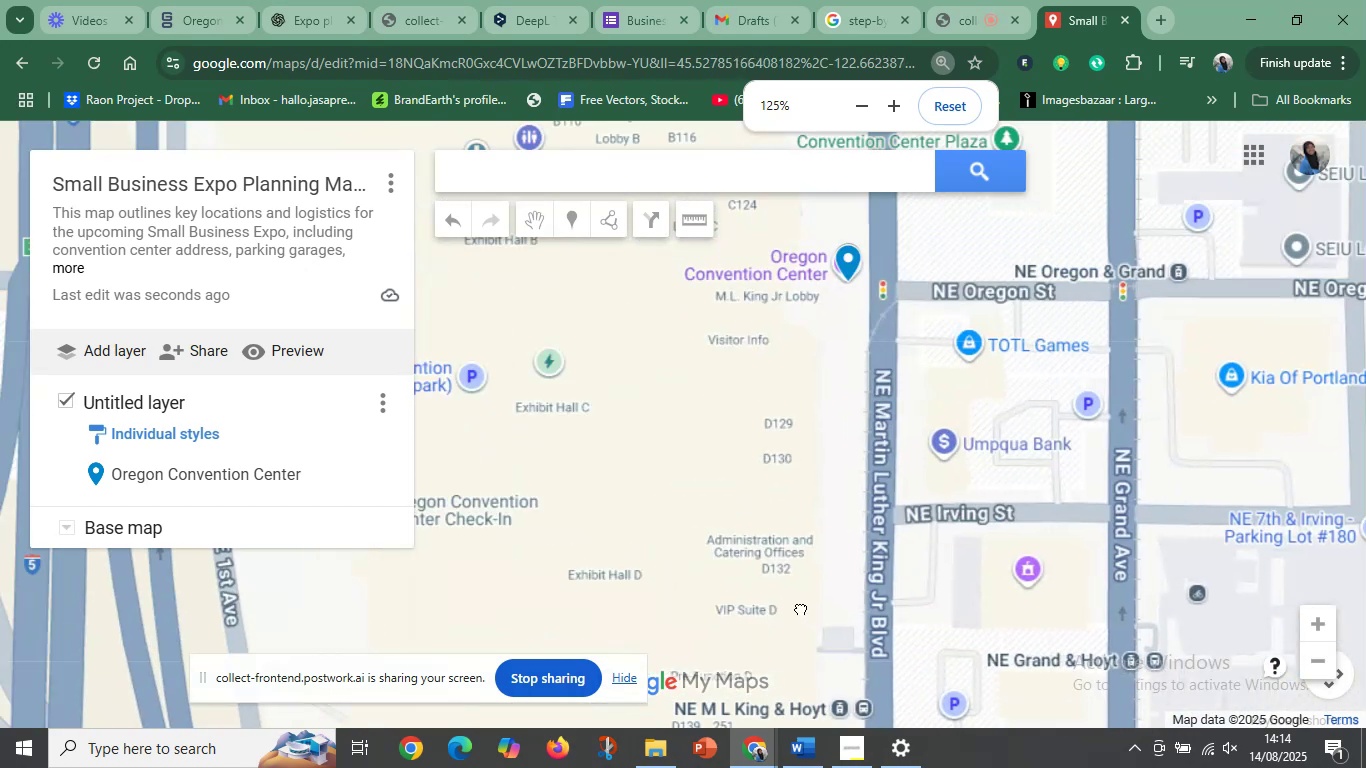 
hold_key(key=ControlLeft, duration=1.3)
scroll: coordinate [604, 532], scroll_direction: down, amount: 5.0
 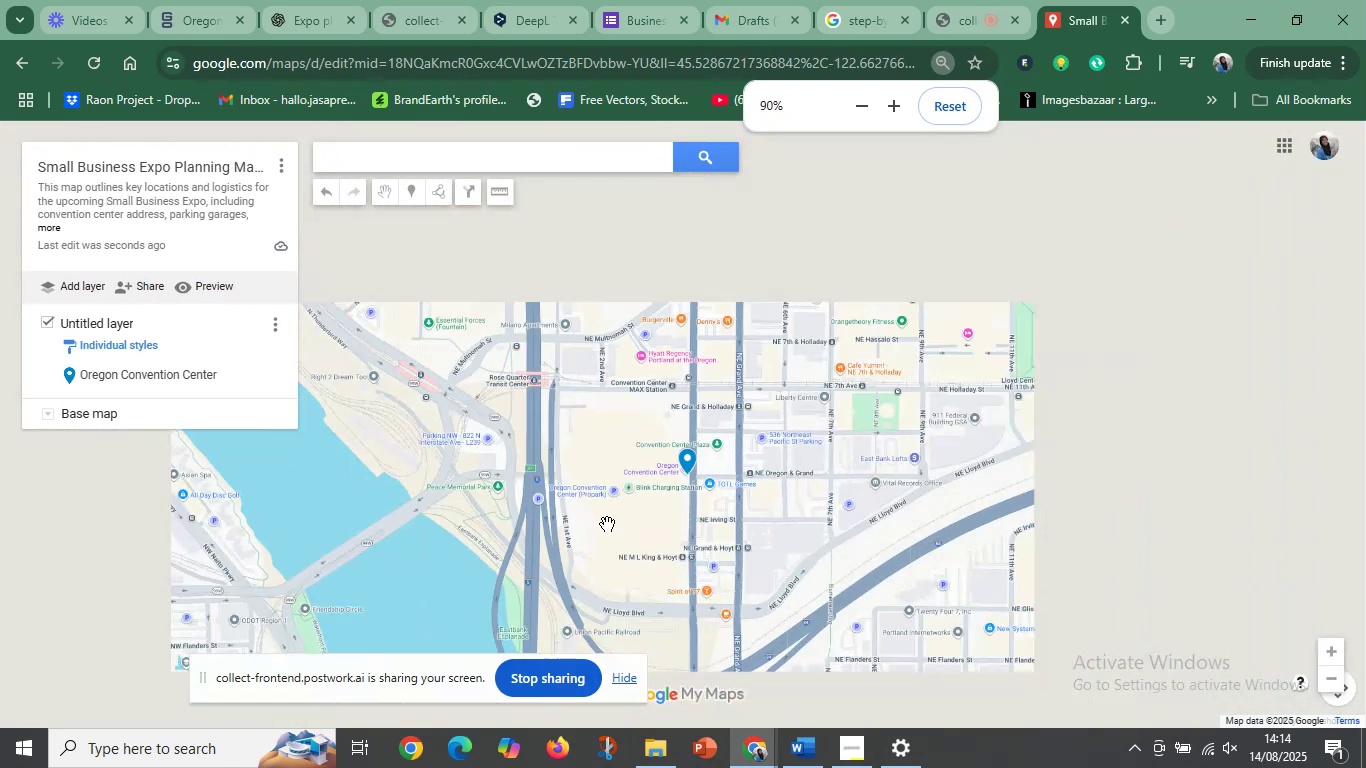 
scroll: coordinate [646, 515], scroll_direction: up, amount: 1.0
 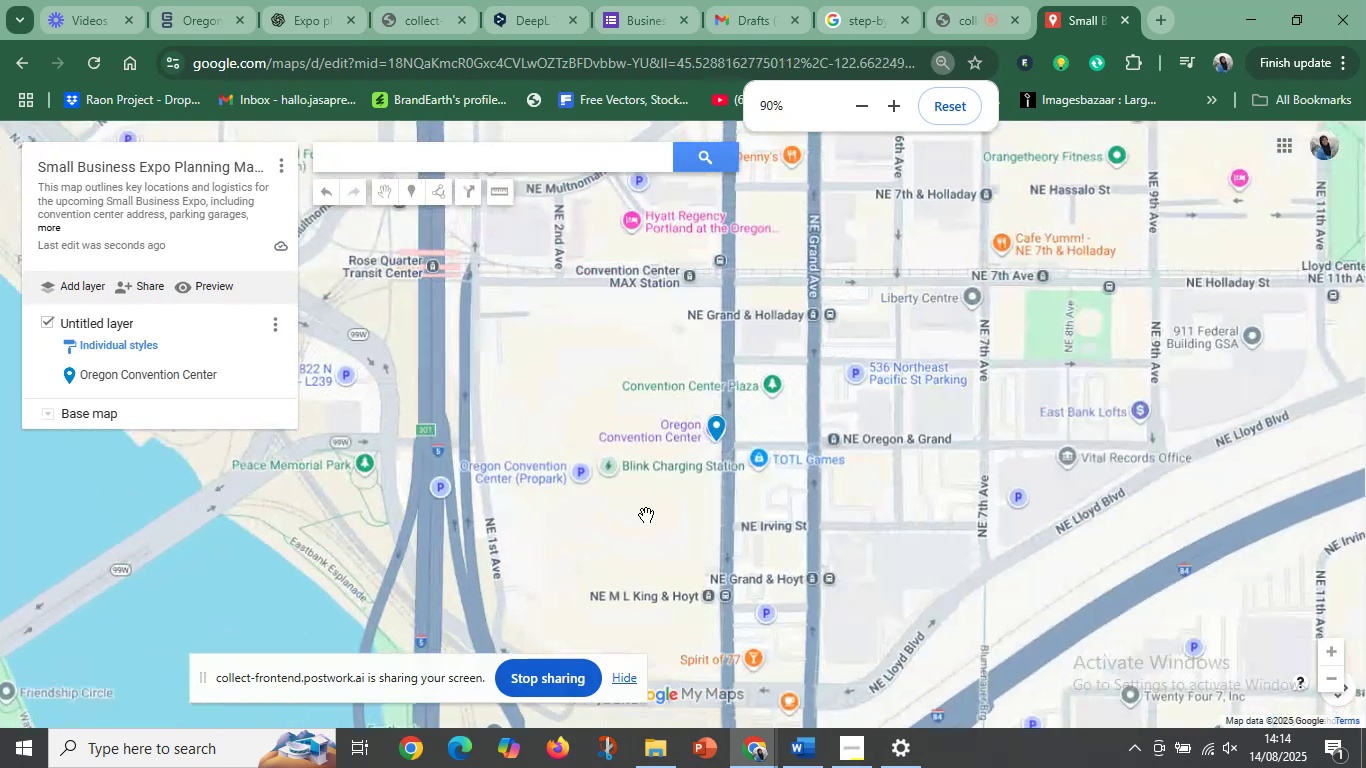 
left_click_drag(start_coordinate=[609, 521], to_coordinate=[725, 477])
 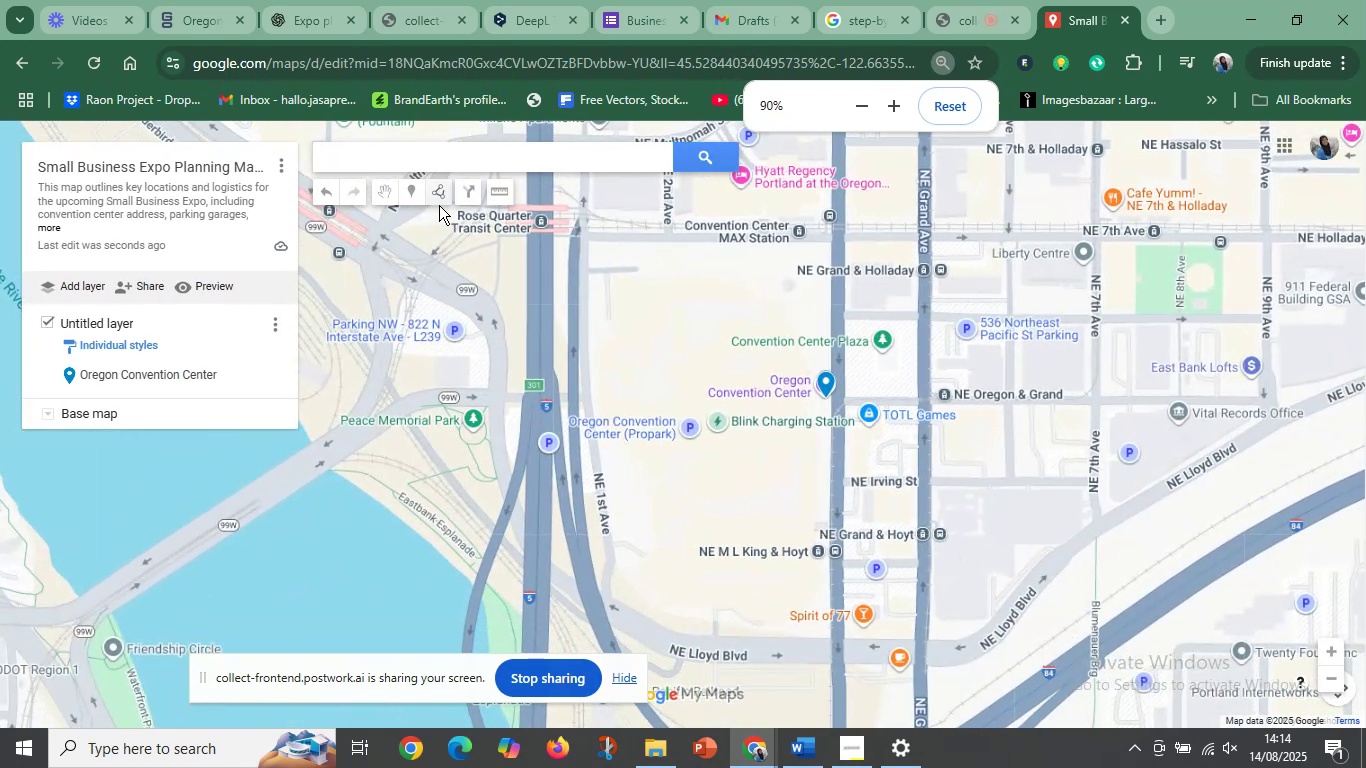 
left_click([444, 201])
 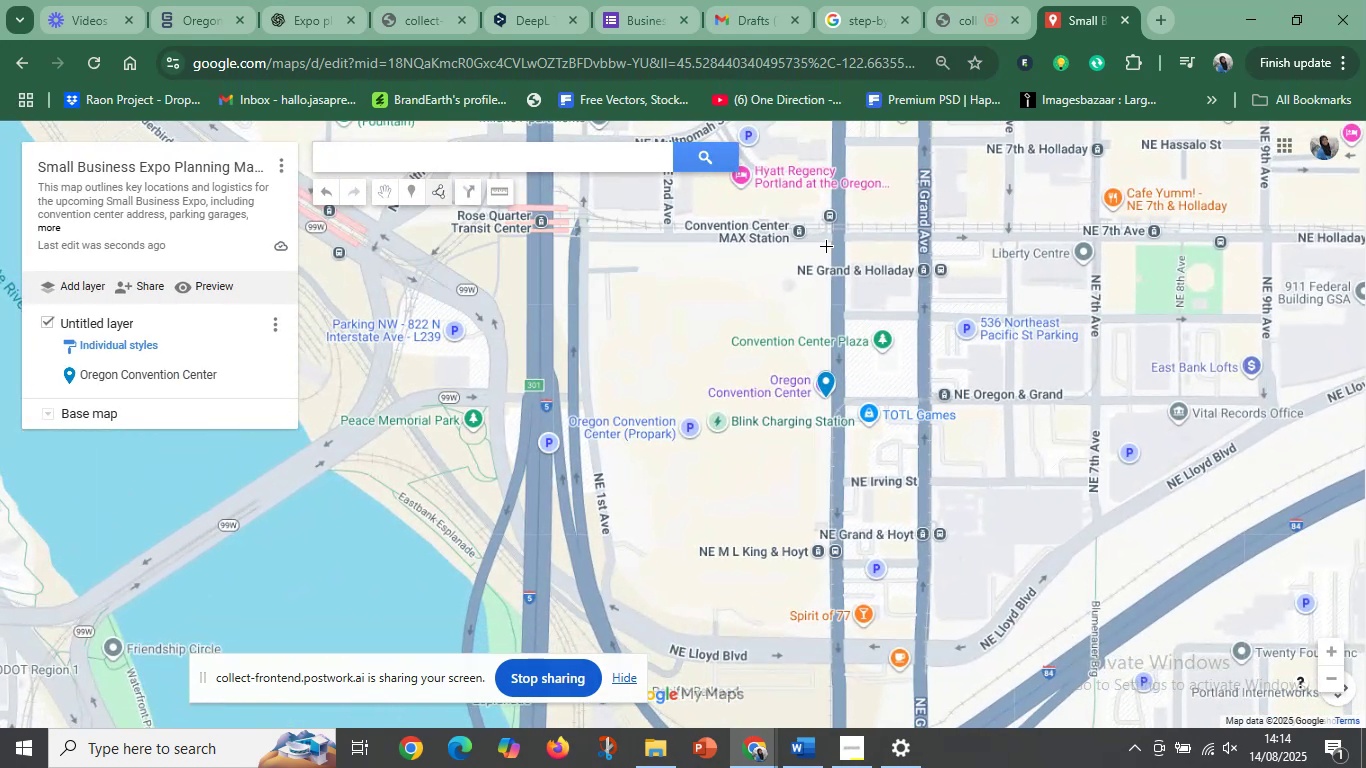 
left_click([829, 243])
 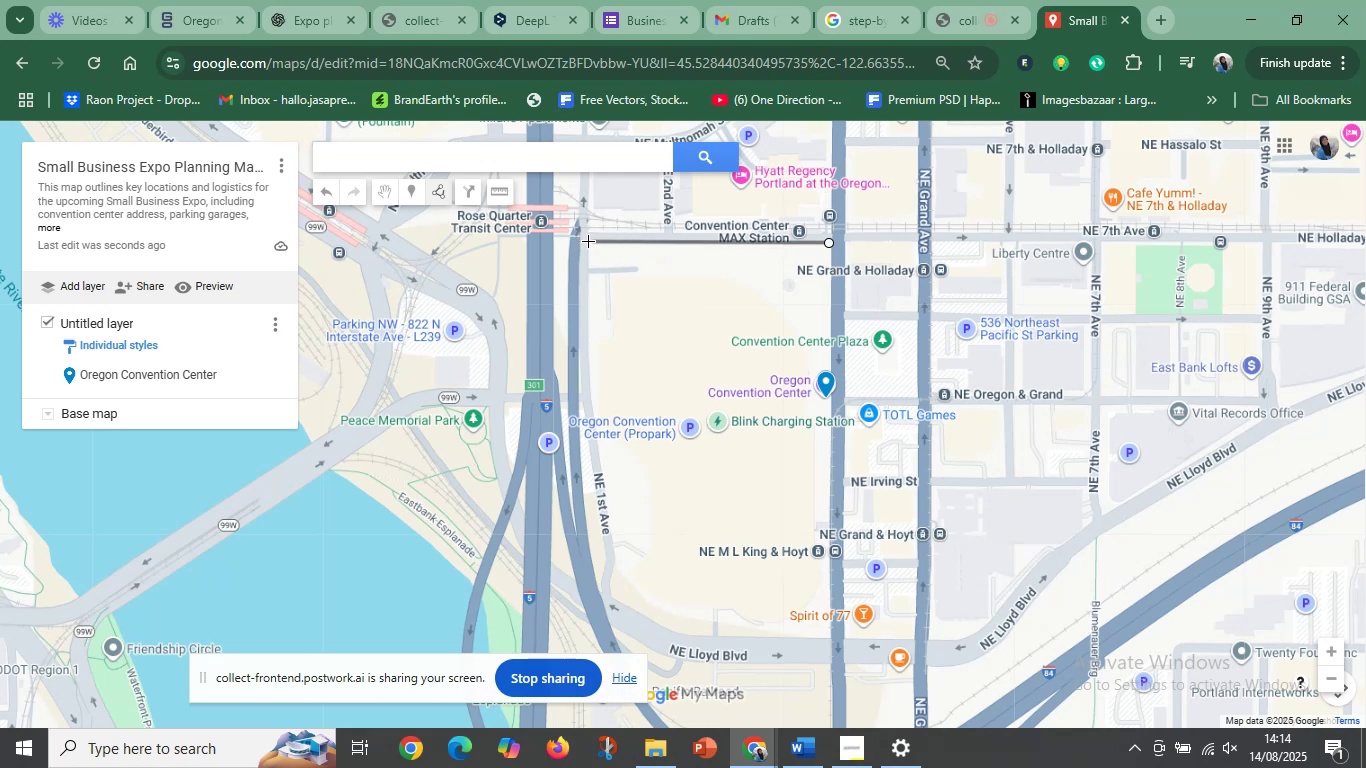 
left_click([588, 241])
 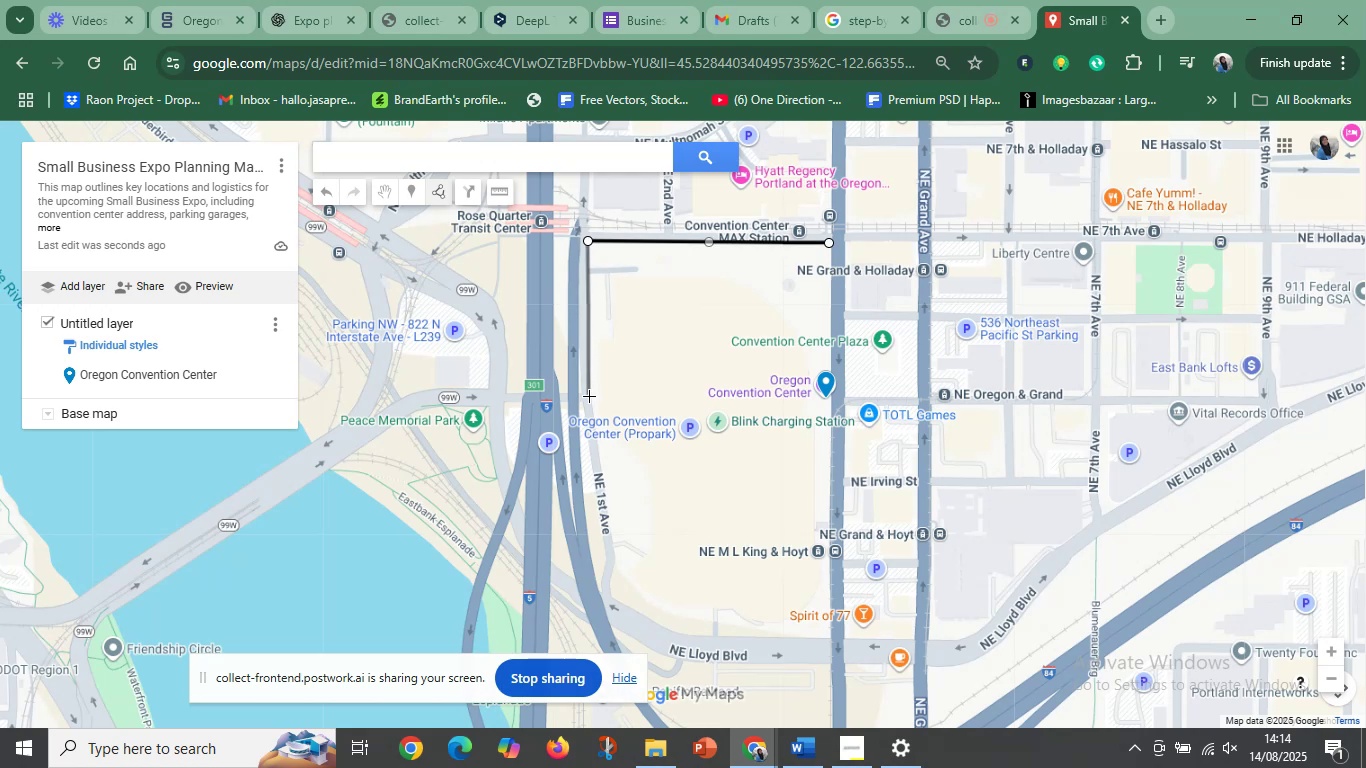 
left_click([589, 396])
 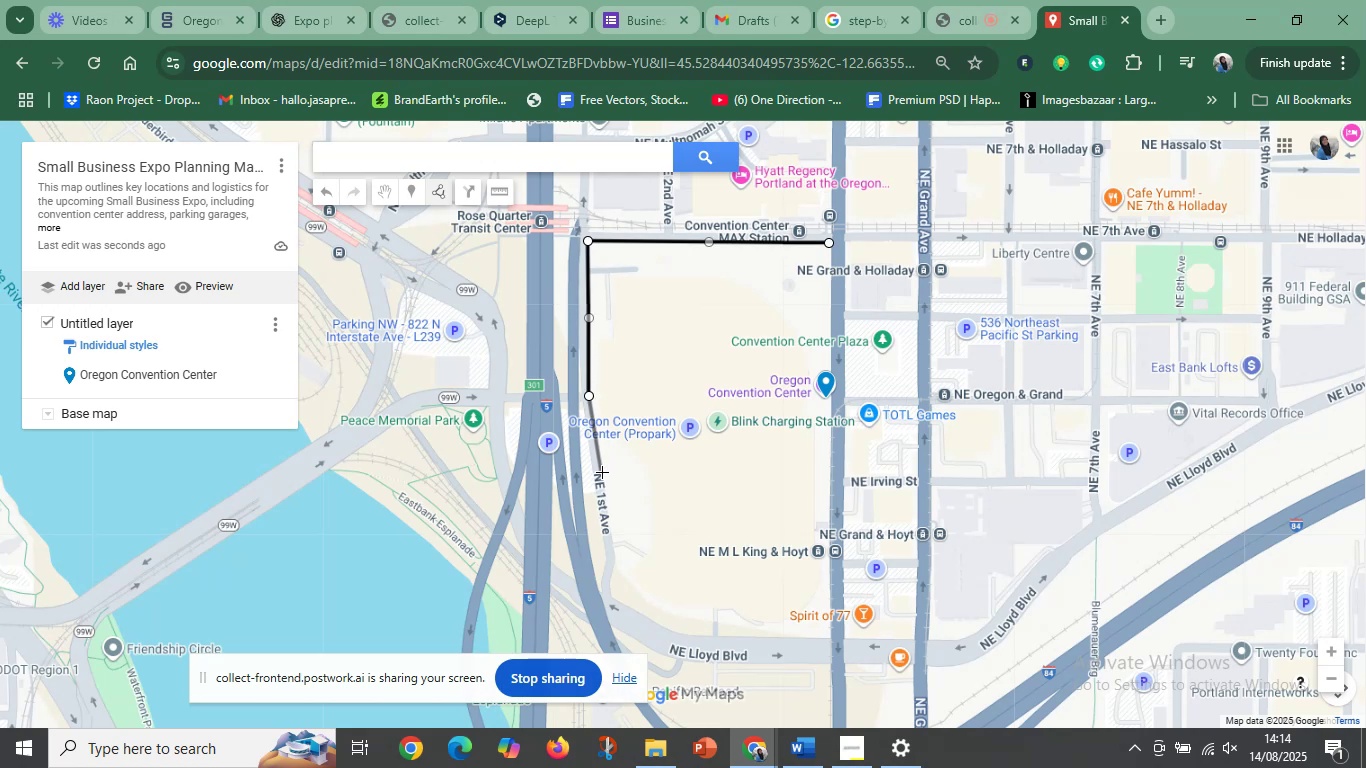 
left_click([602, 472])
 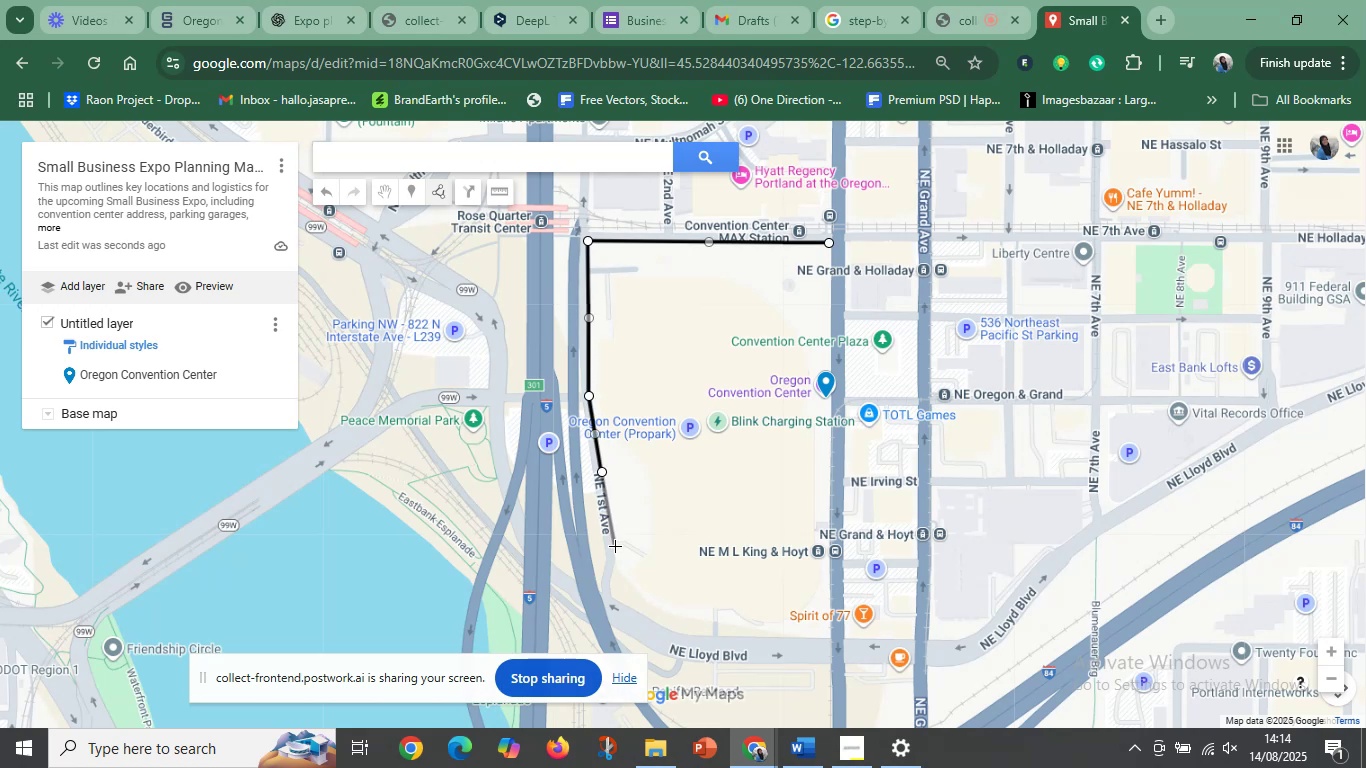 
left_click([615, 548])
 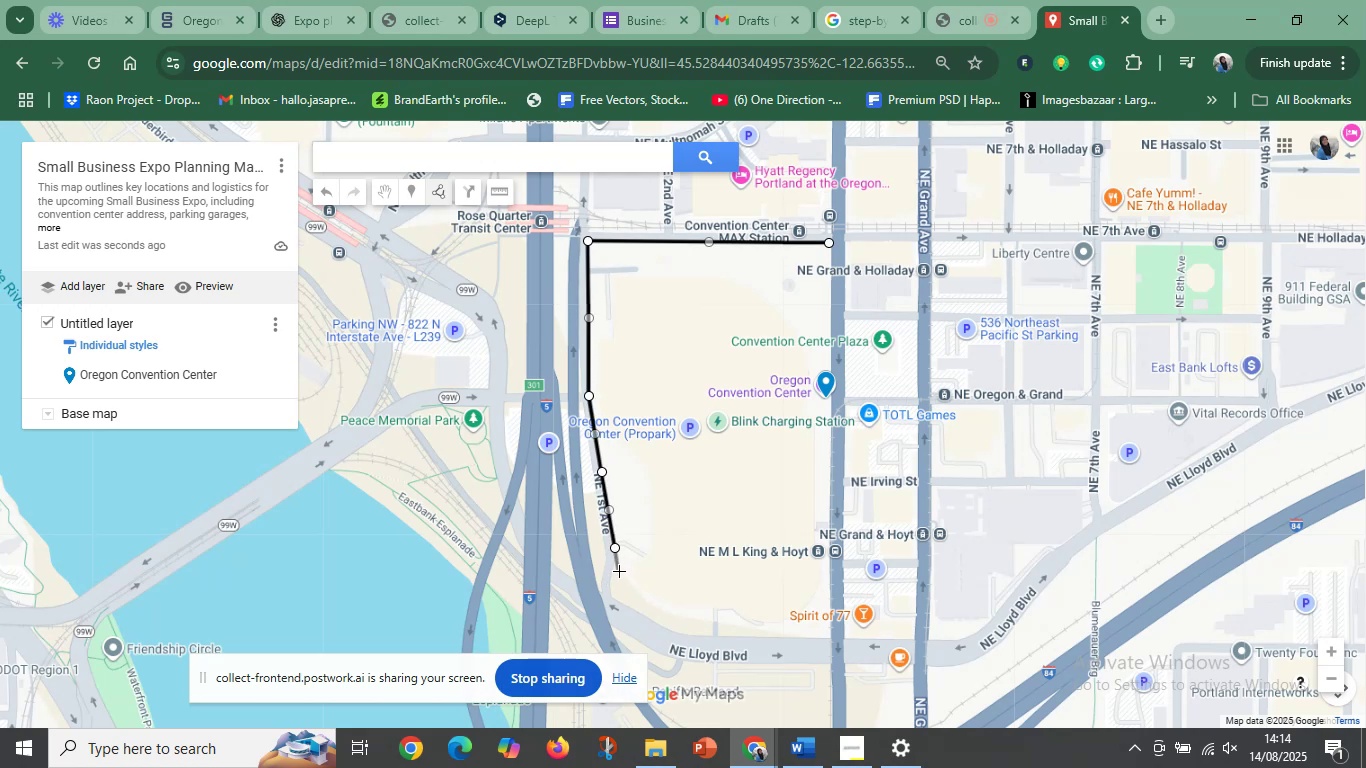 
left_click([618, 570])
 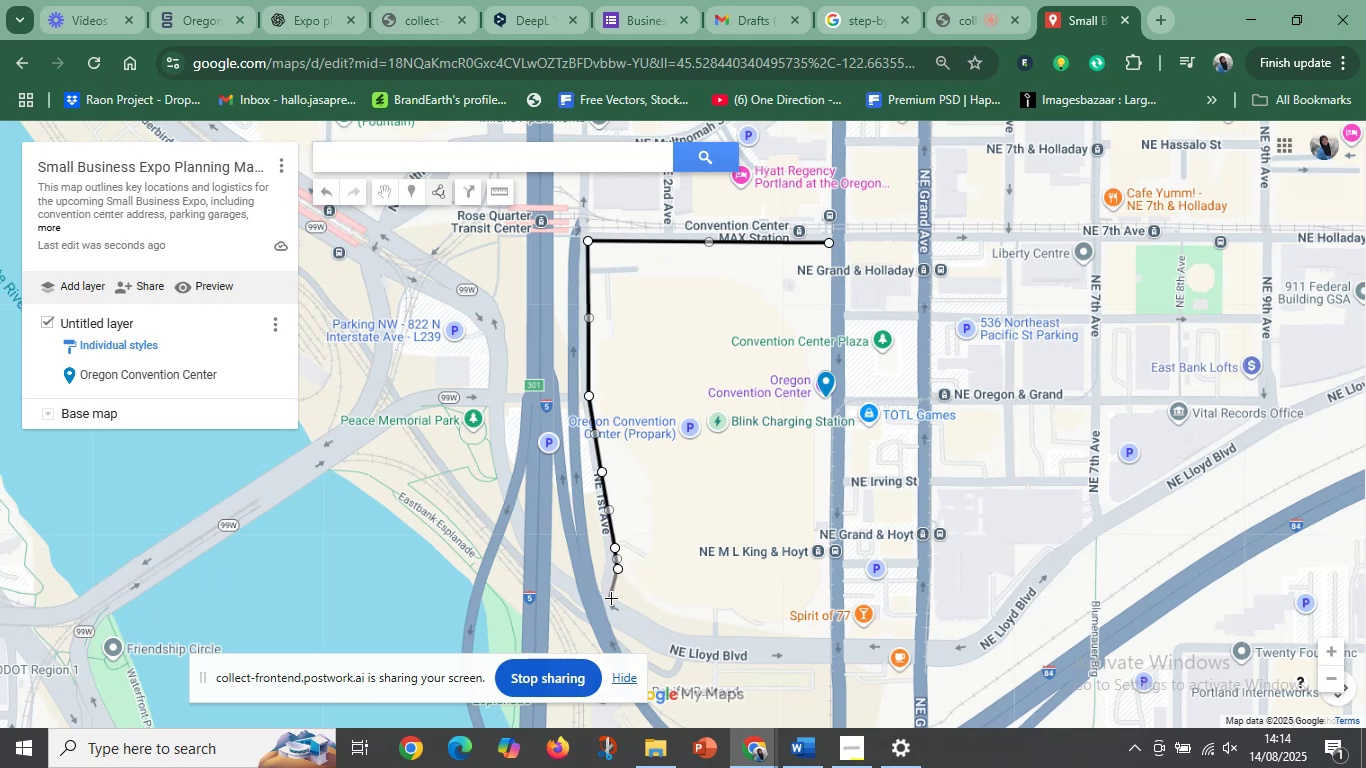 
left_click([612, 598])
 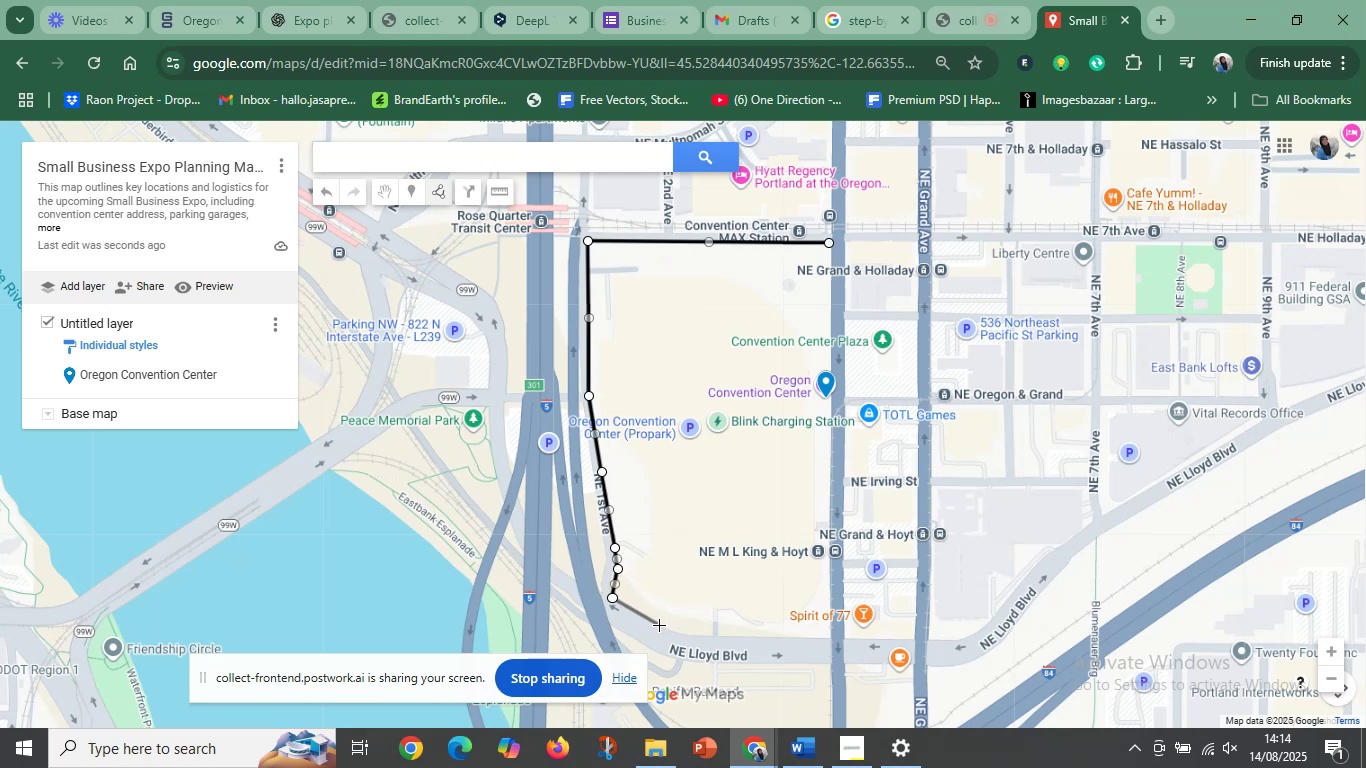 
left_click([660, 625])
 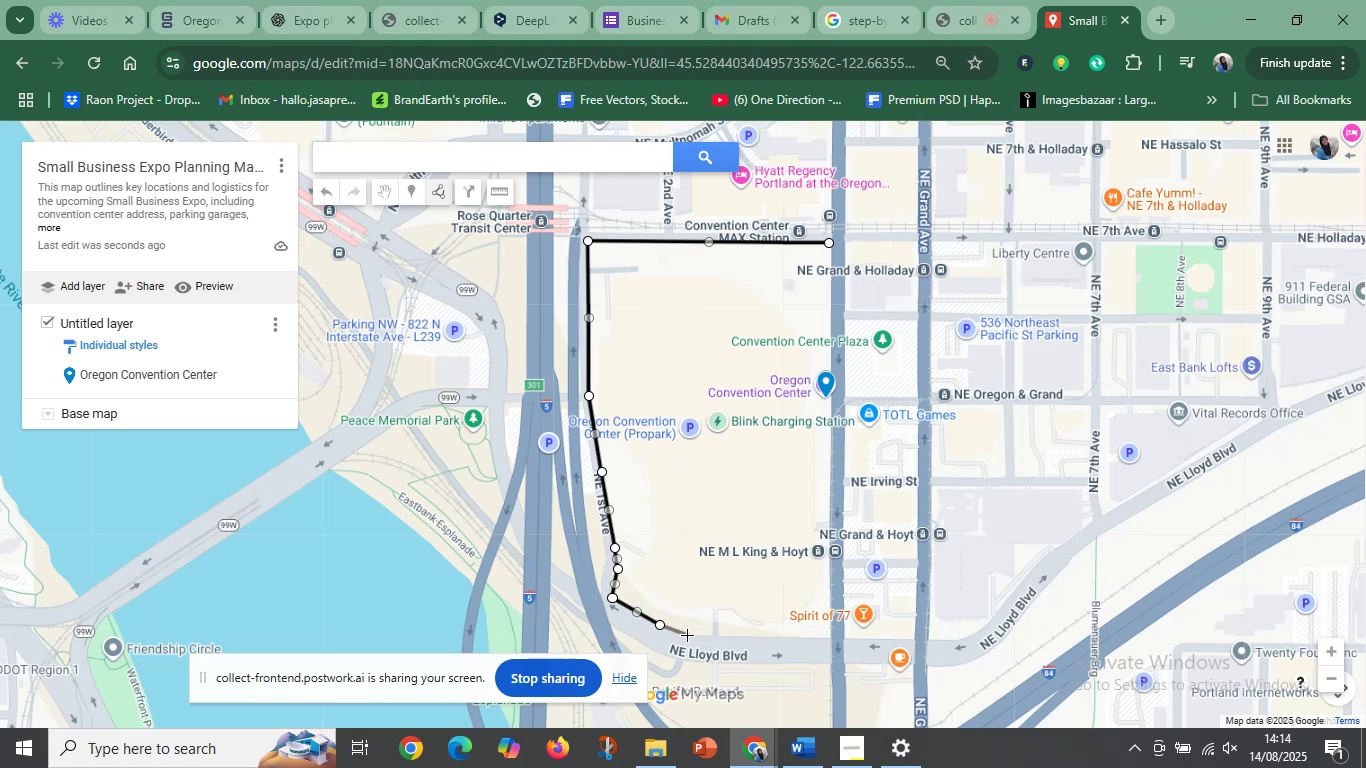 
left_click([687, 635])
 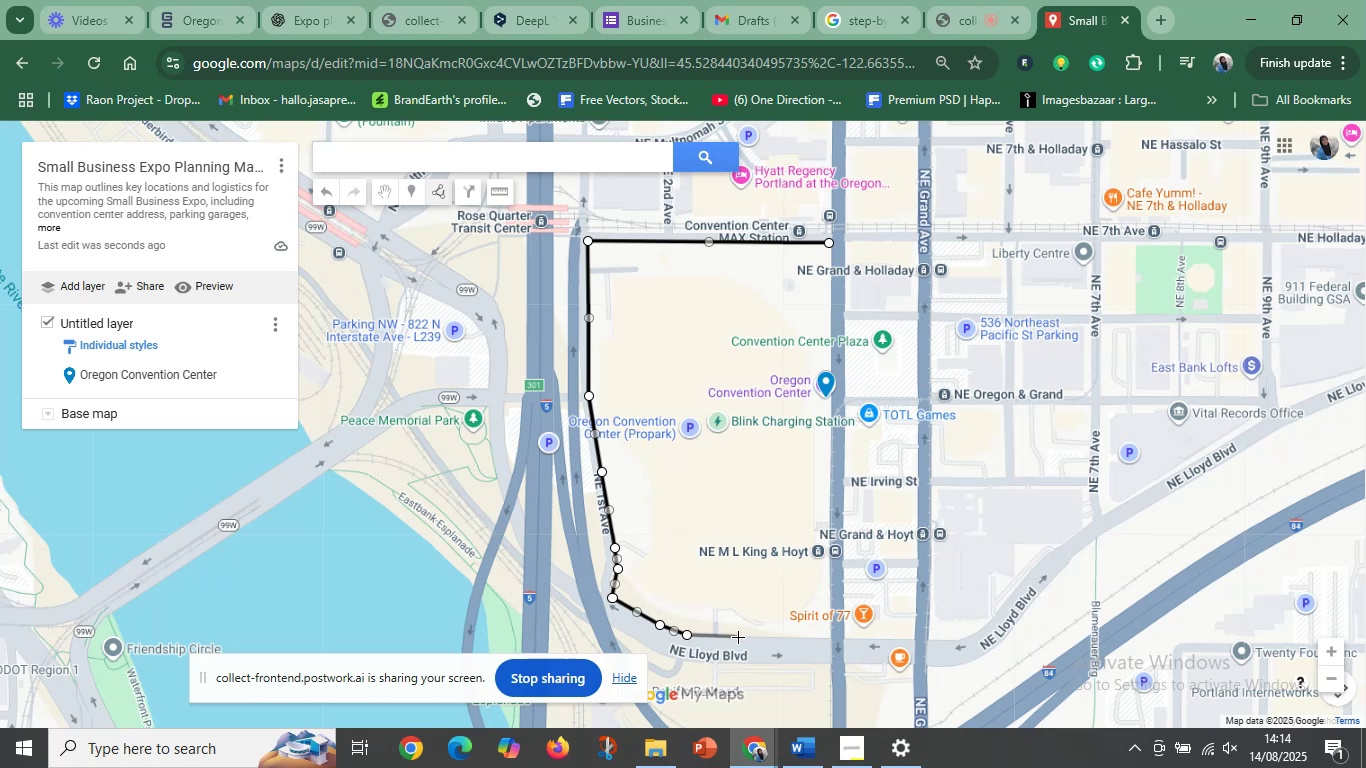 
left_click([738, 637])
 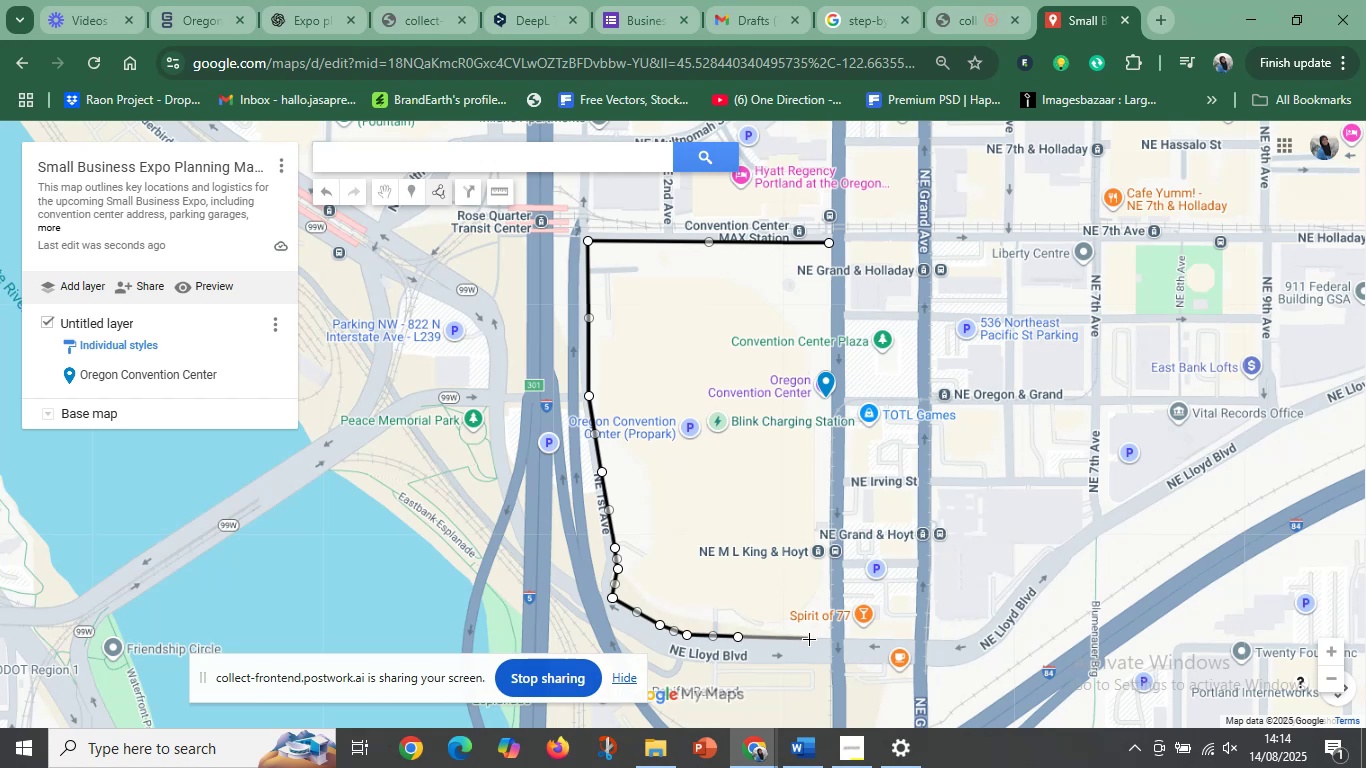 
left_click([809, 639])
 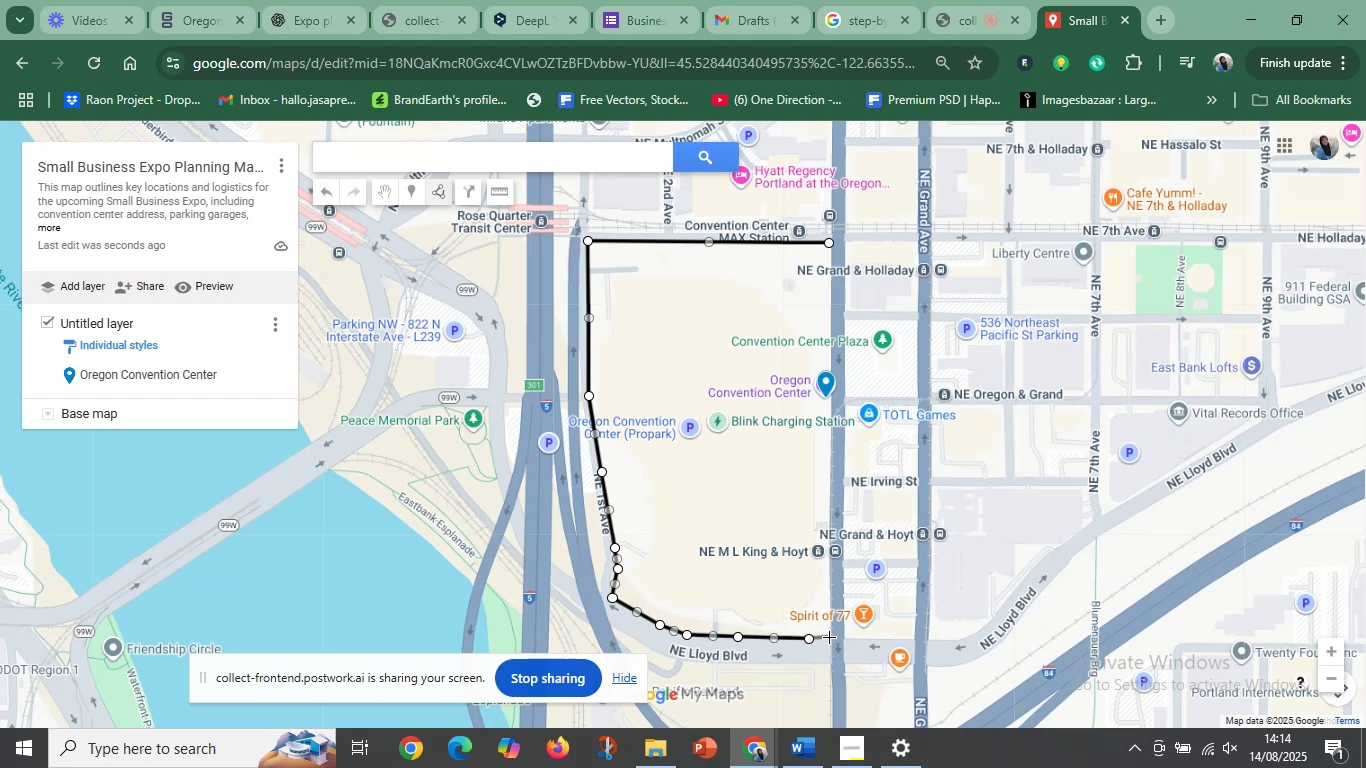 
left_click([830, 637])
 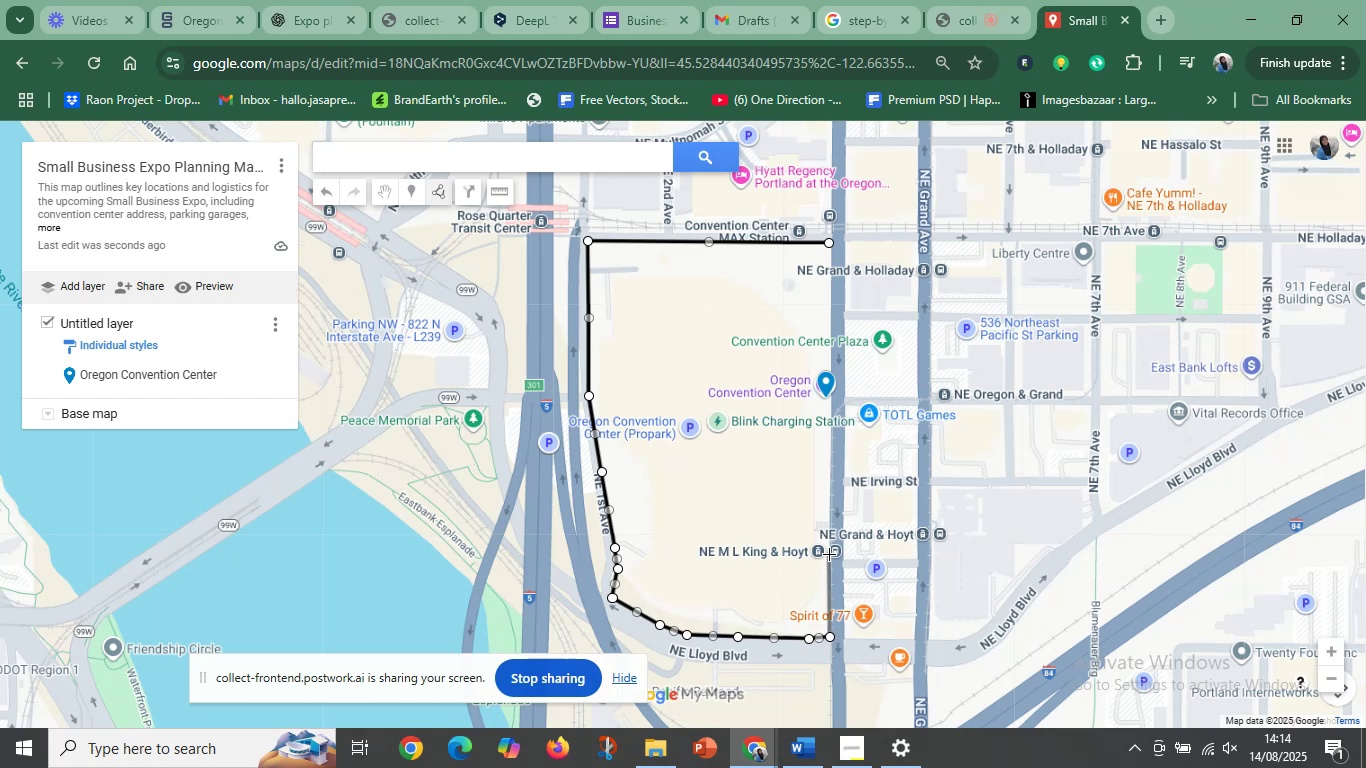 
left_click([829, 550])
 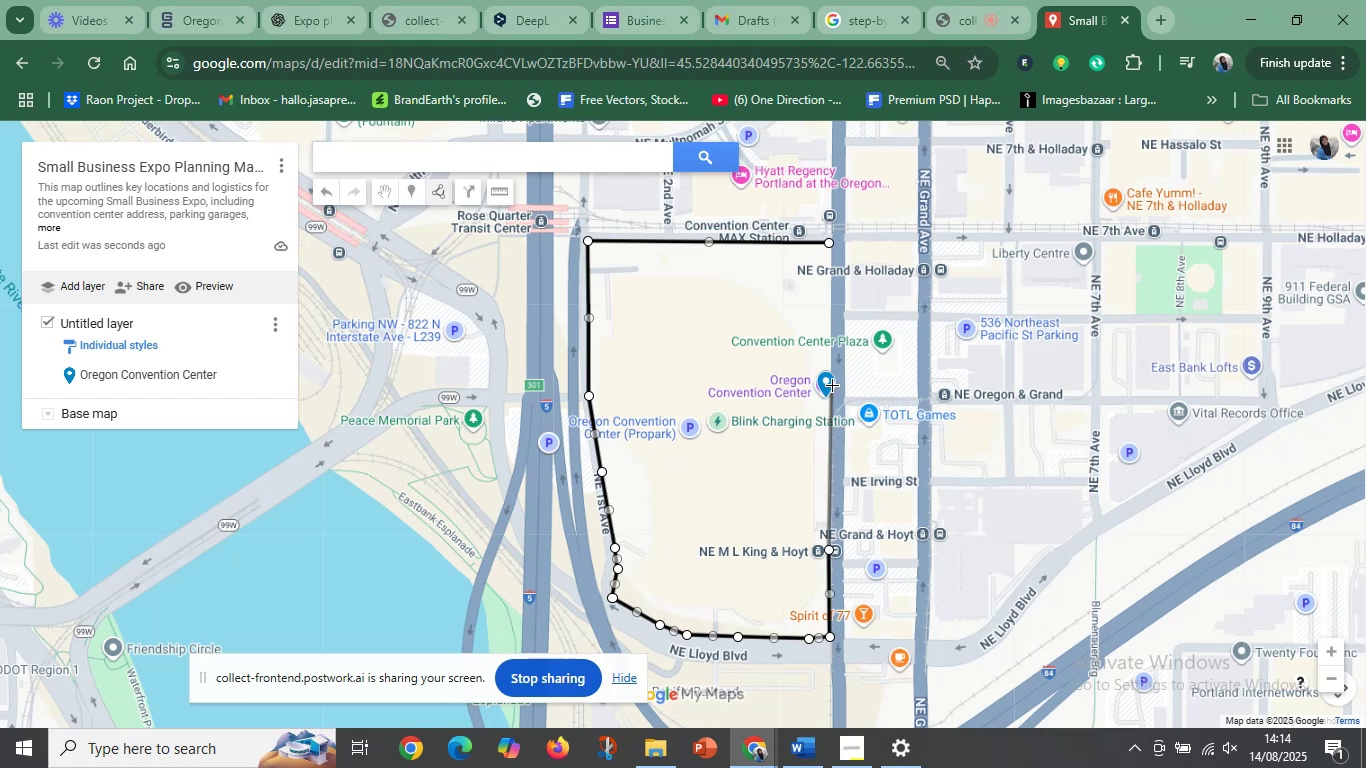 
left_click([832, 385])
 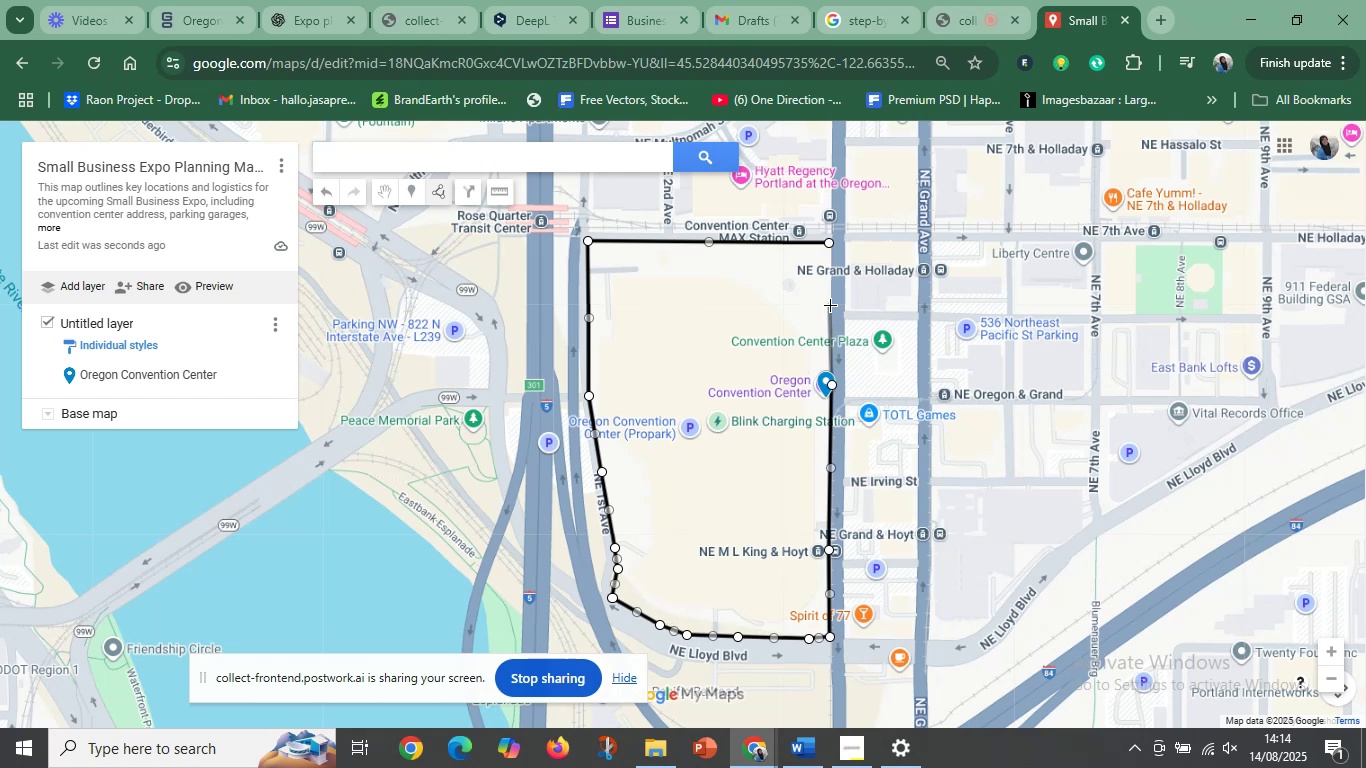 
left_click([830, 301])
 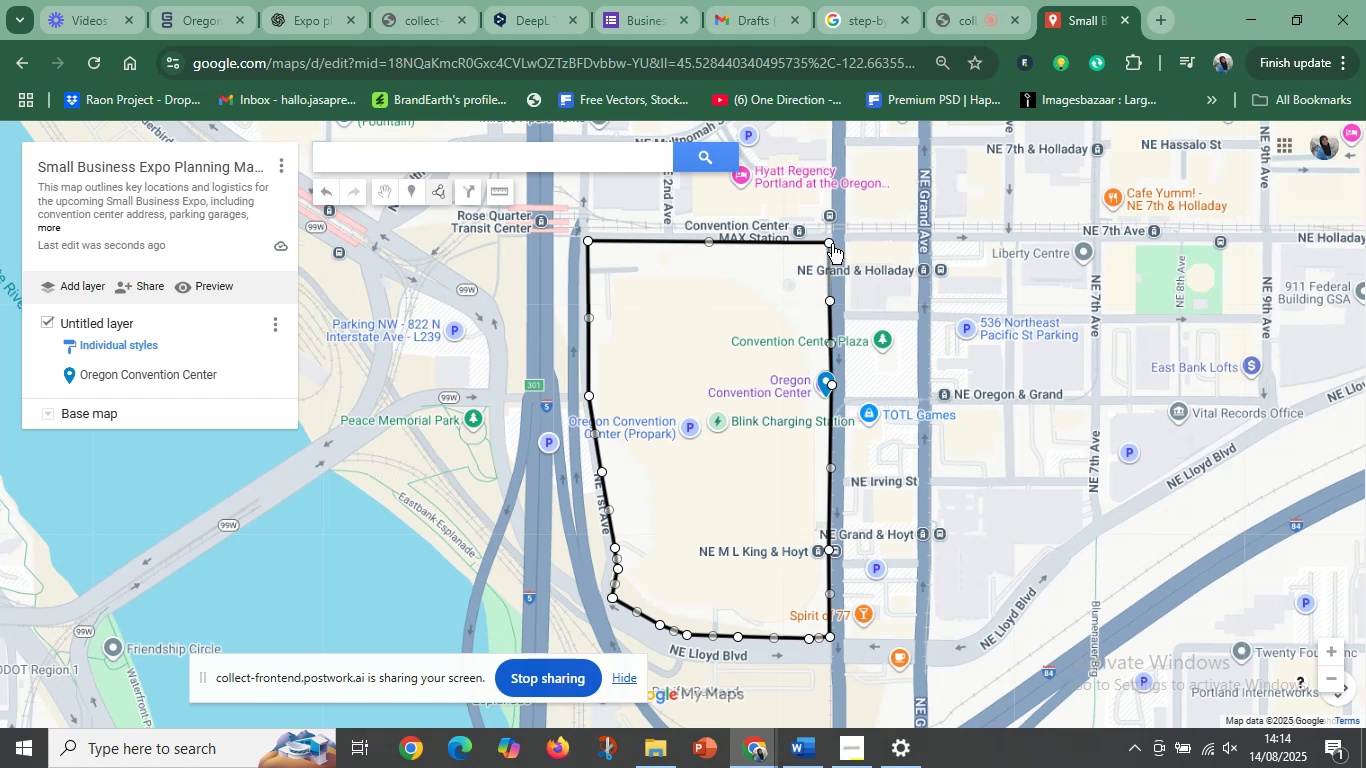 
left_click([831, 242])
 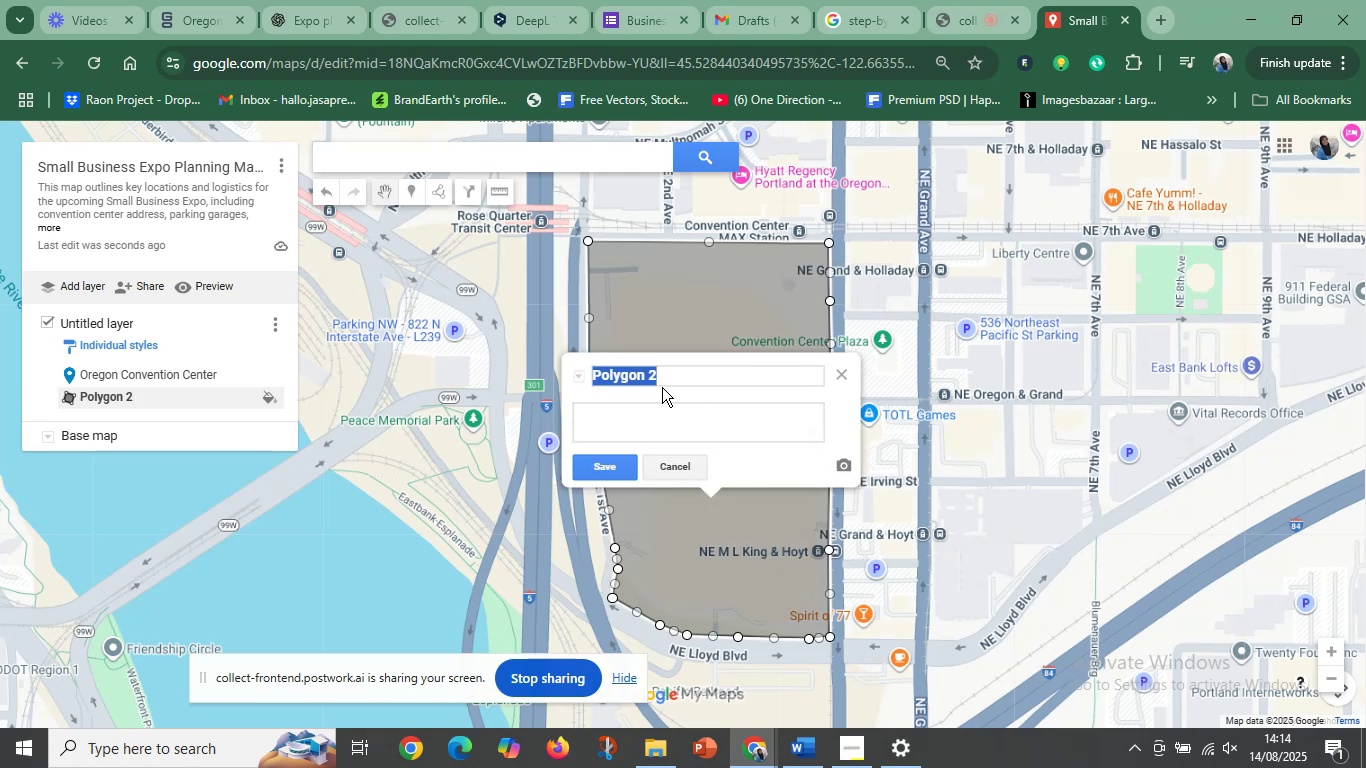 
left_click([663, 377])
 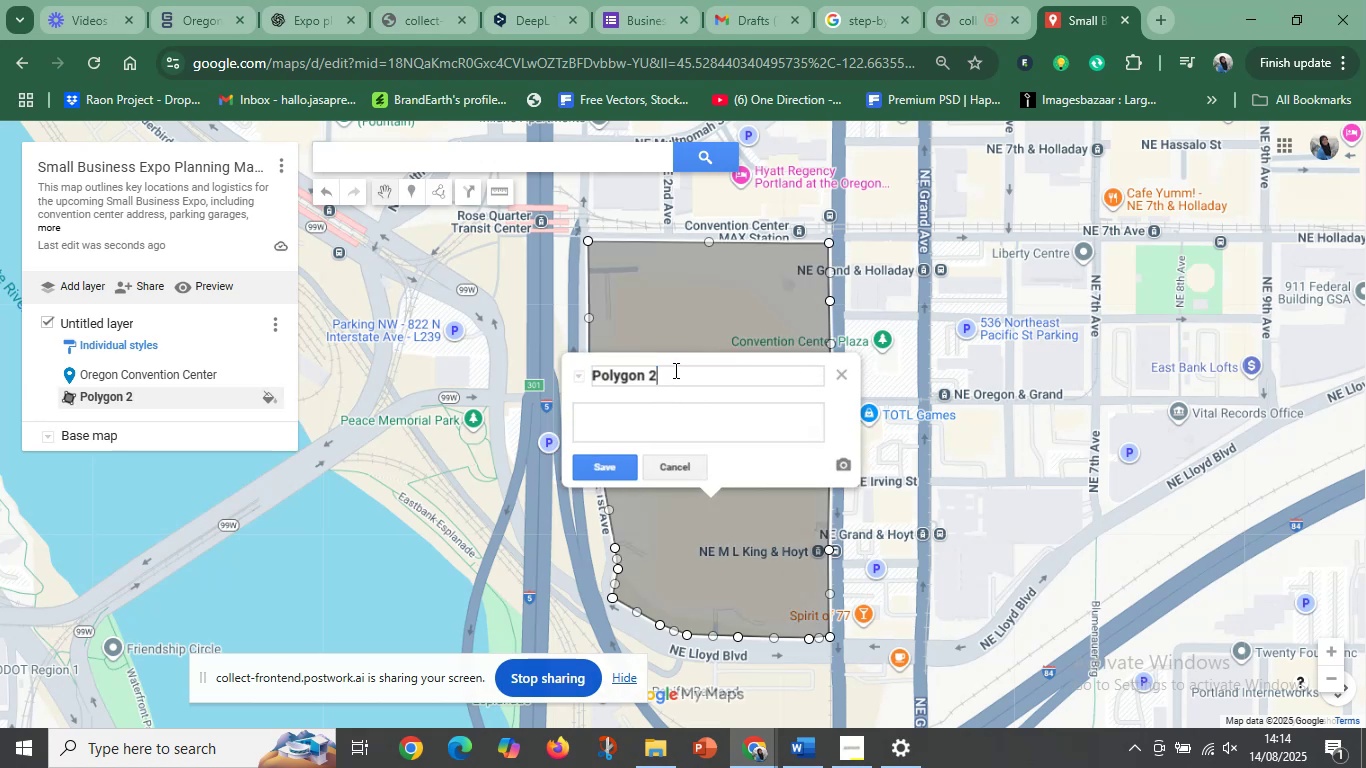 
left_click_drag(start_coordinate=[674, 370], to_coordinate=[589, 380])
 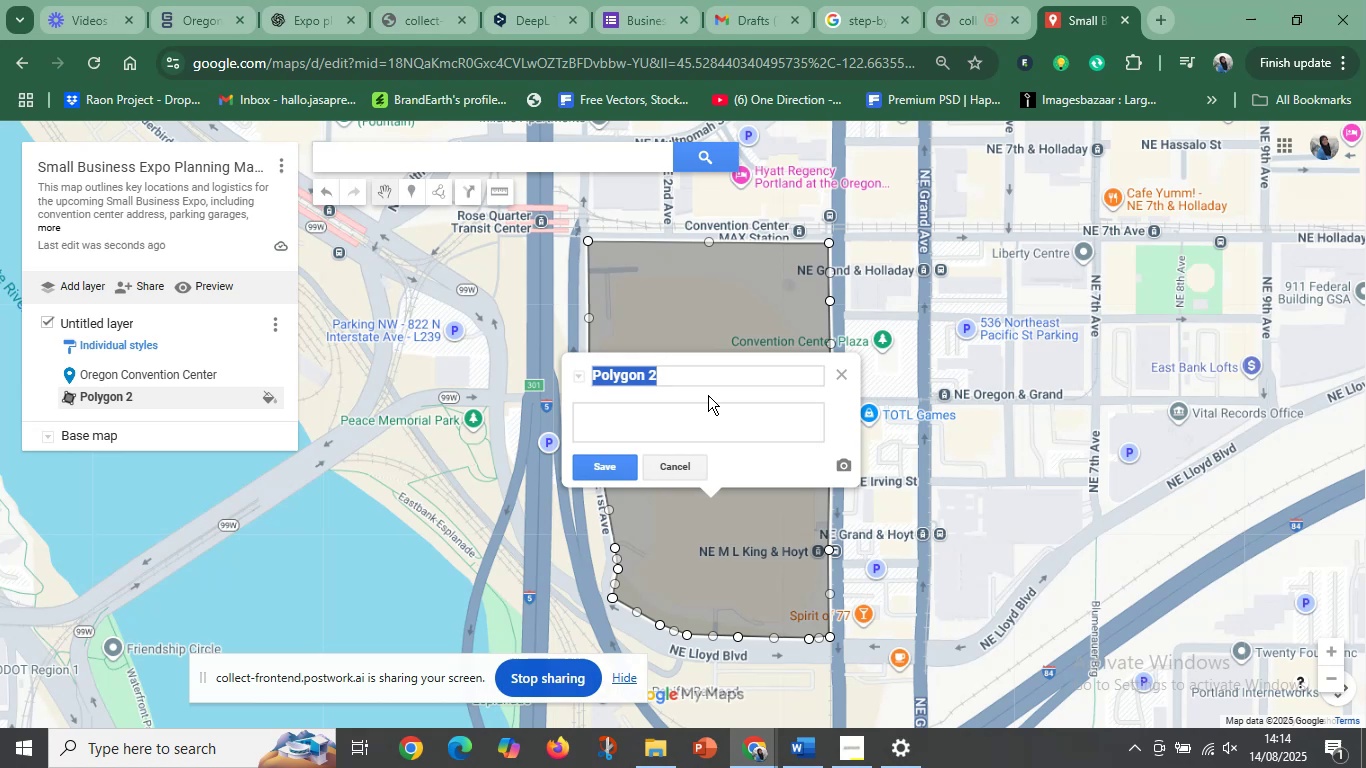 
wait(5.61)
 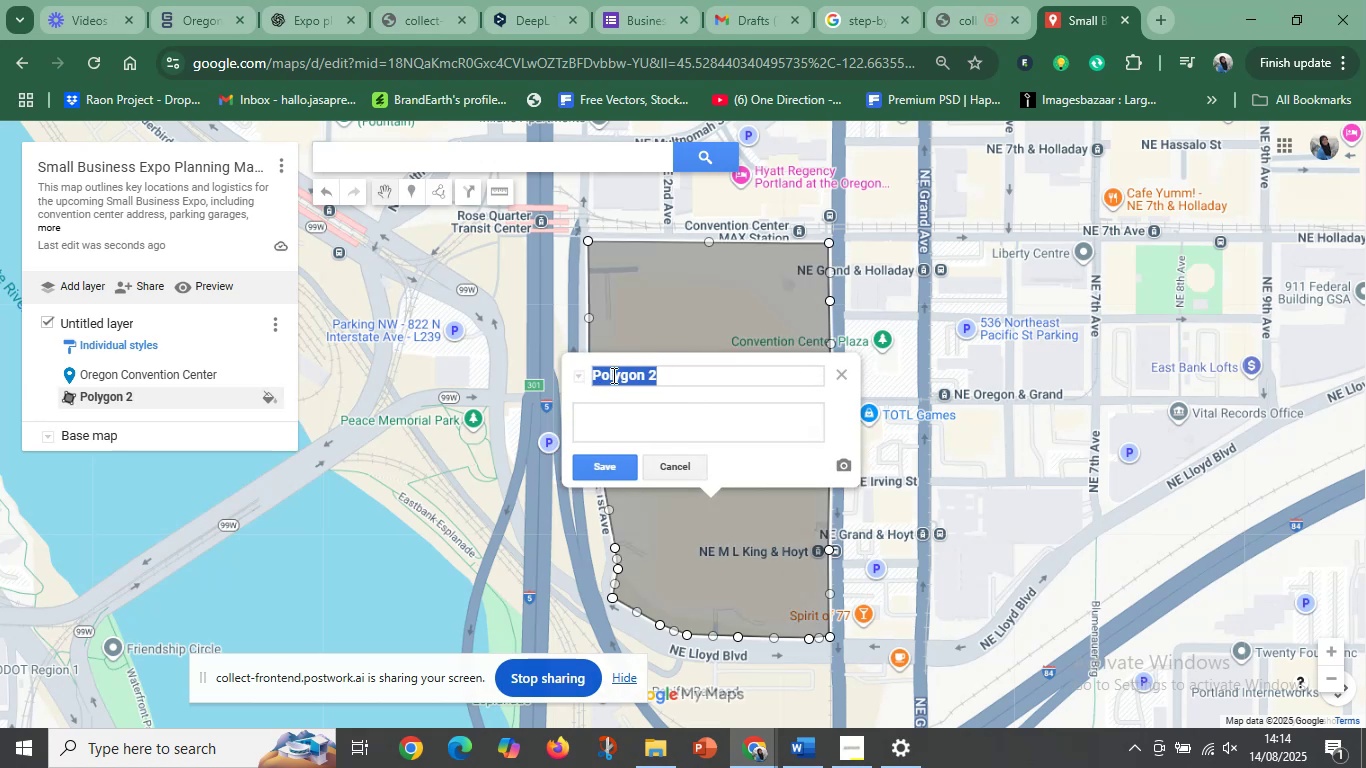 
type(Oregon Convention Center)
 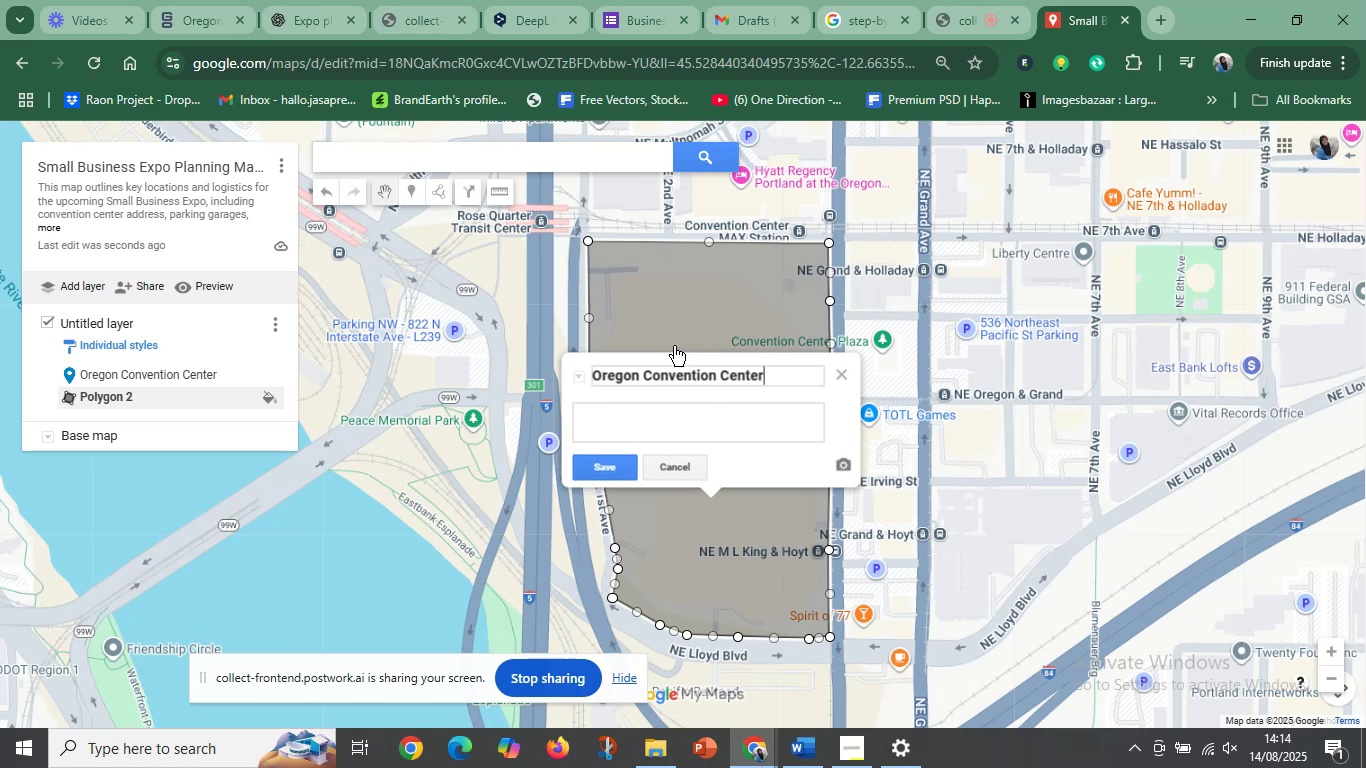 
scroll: coordinate [674, 346], scroll_direction: up, amount: 1.0
 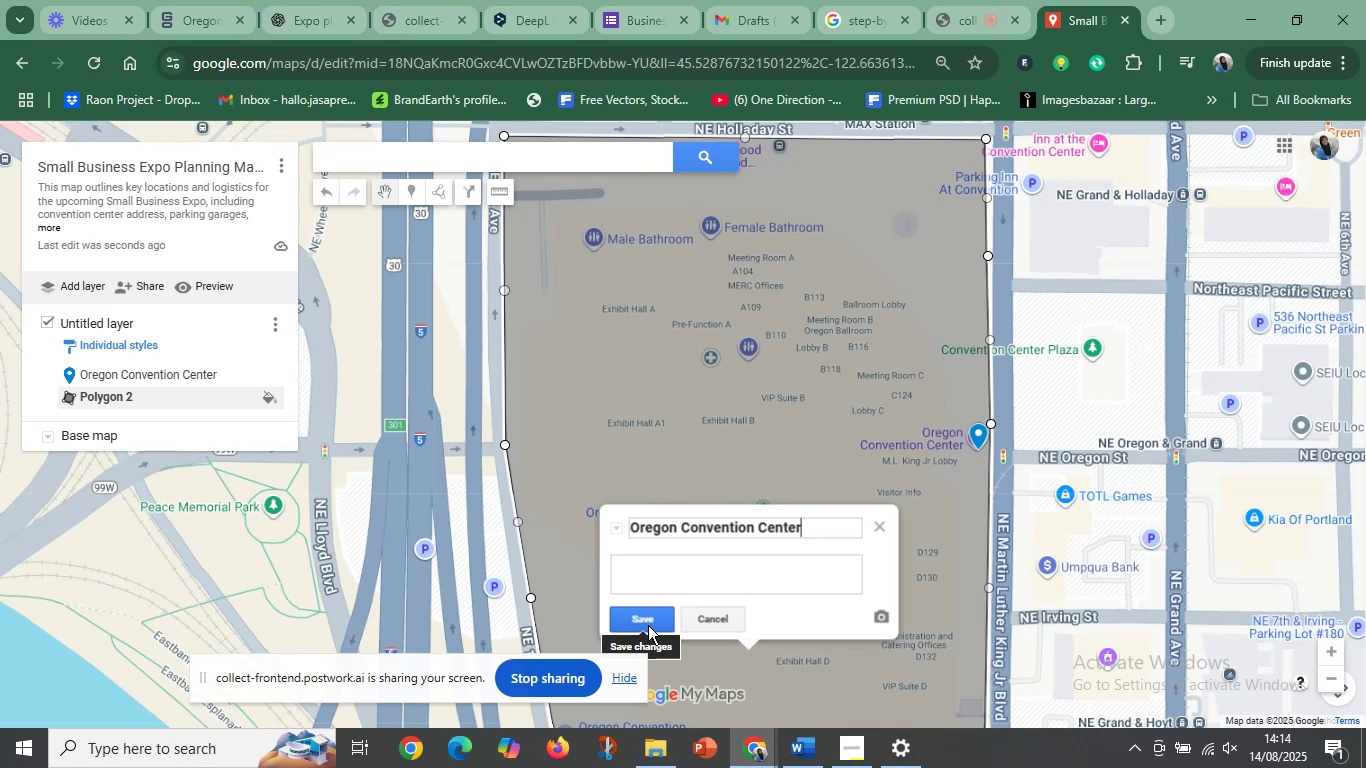 
left_click([648, 625])
 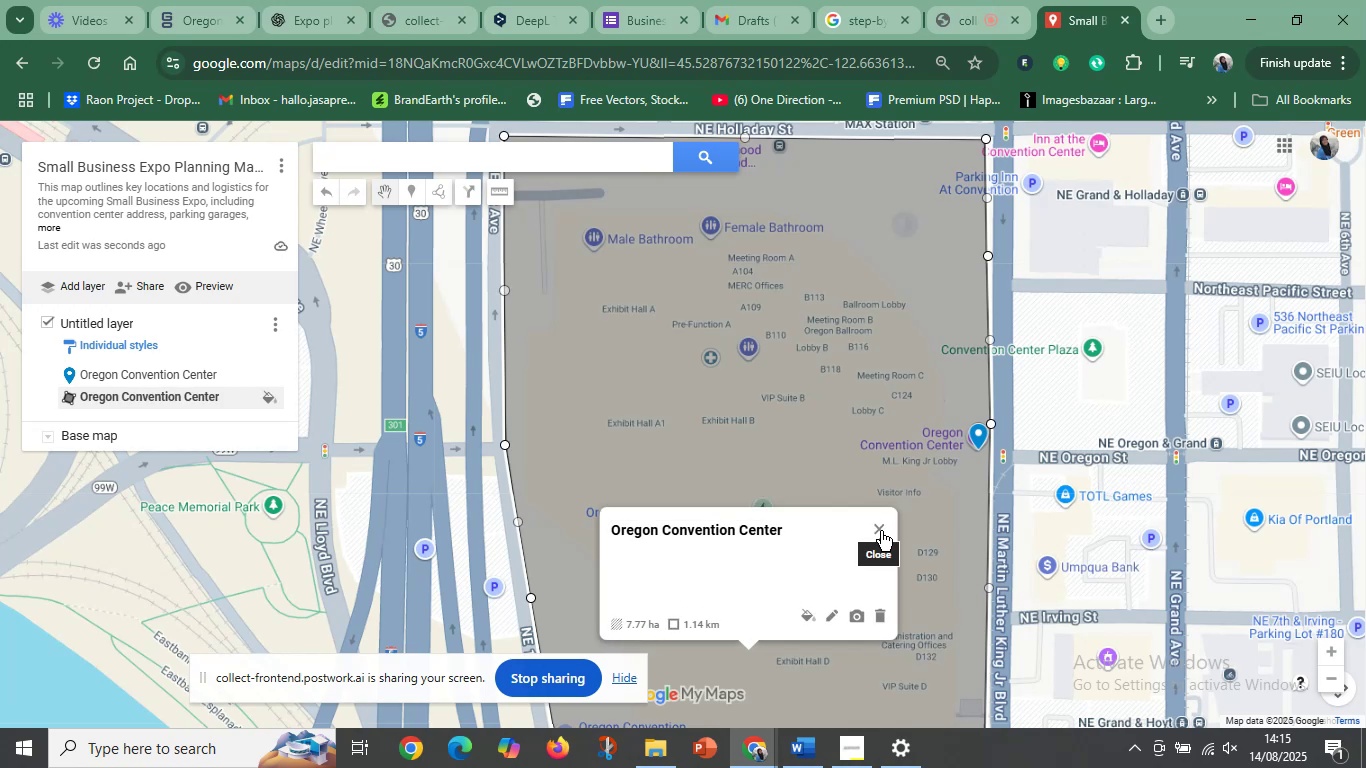 
left_click([810, 618])
 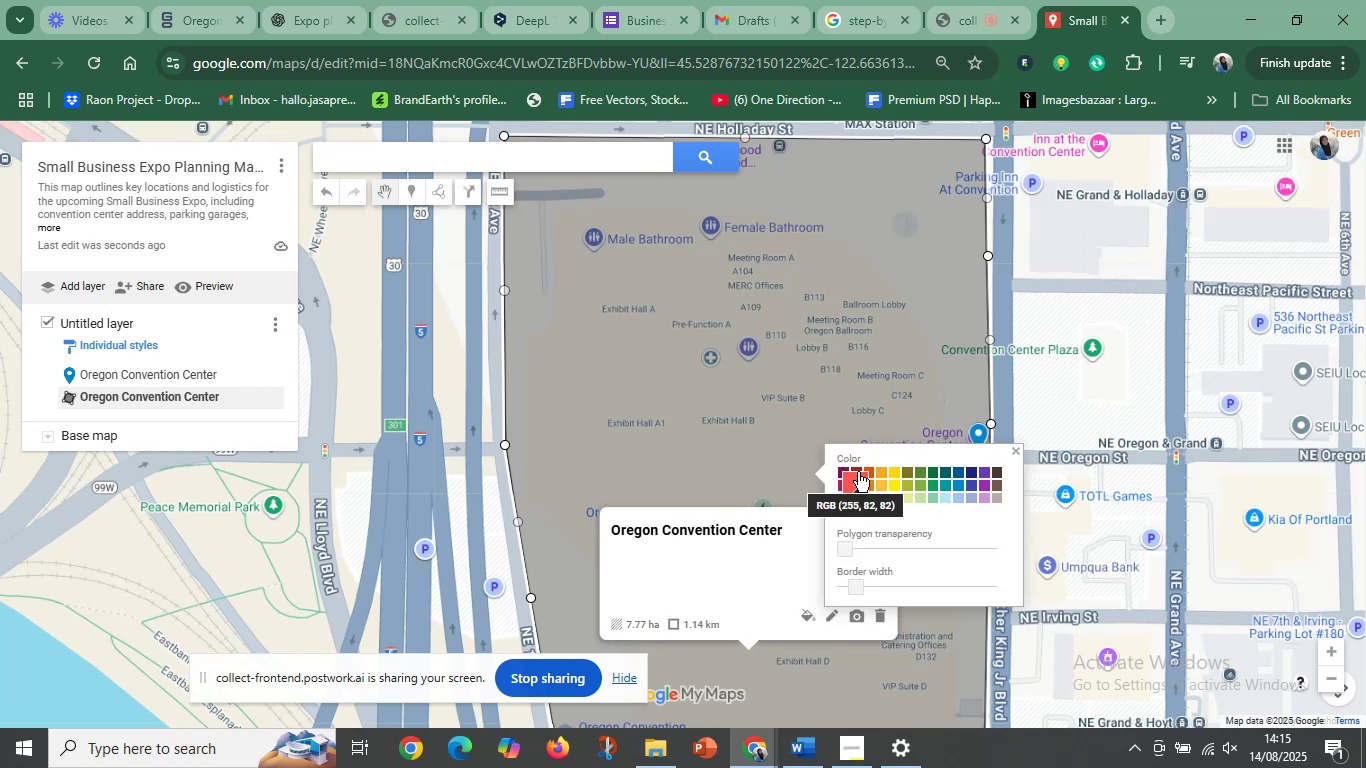 
left_click([855, 482])
 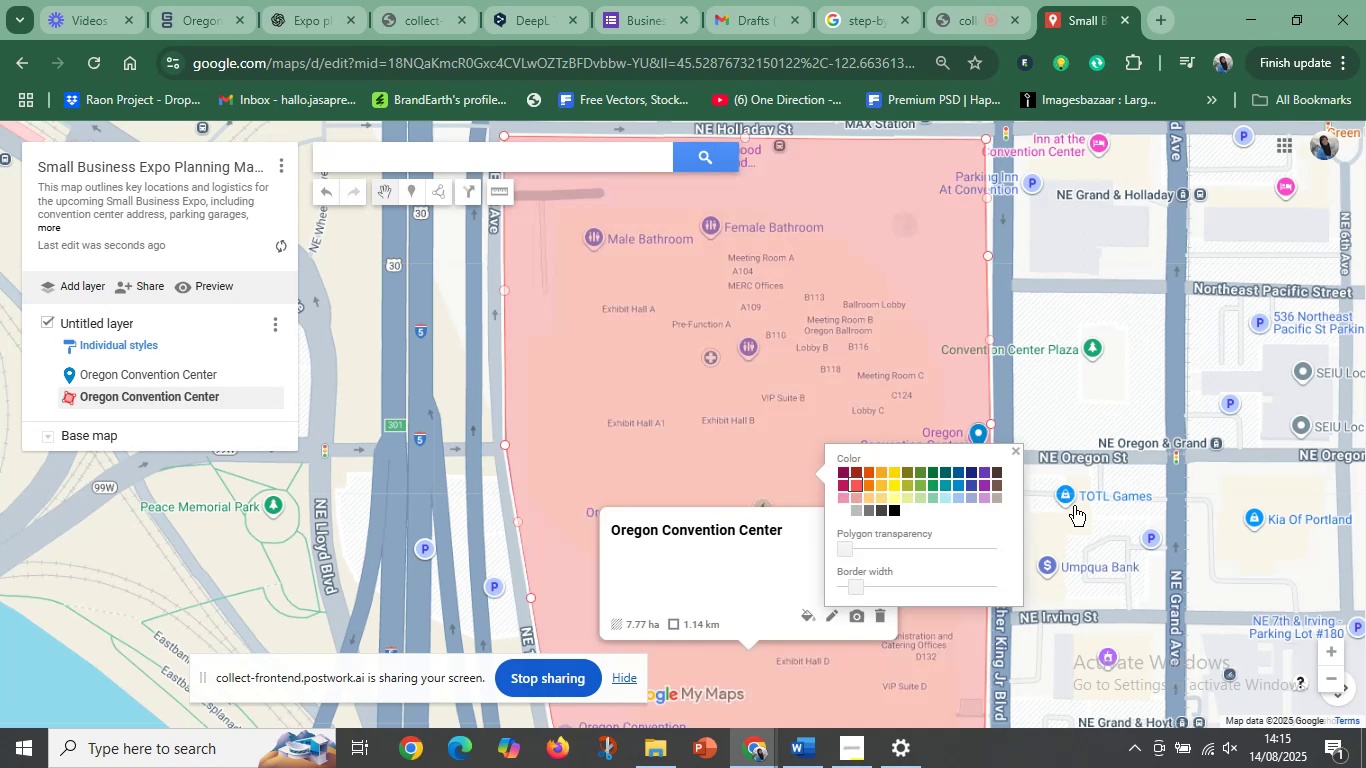 
left_click([1074, 506])
 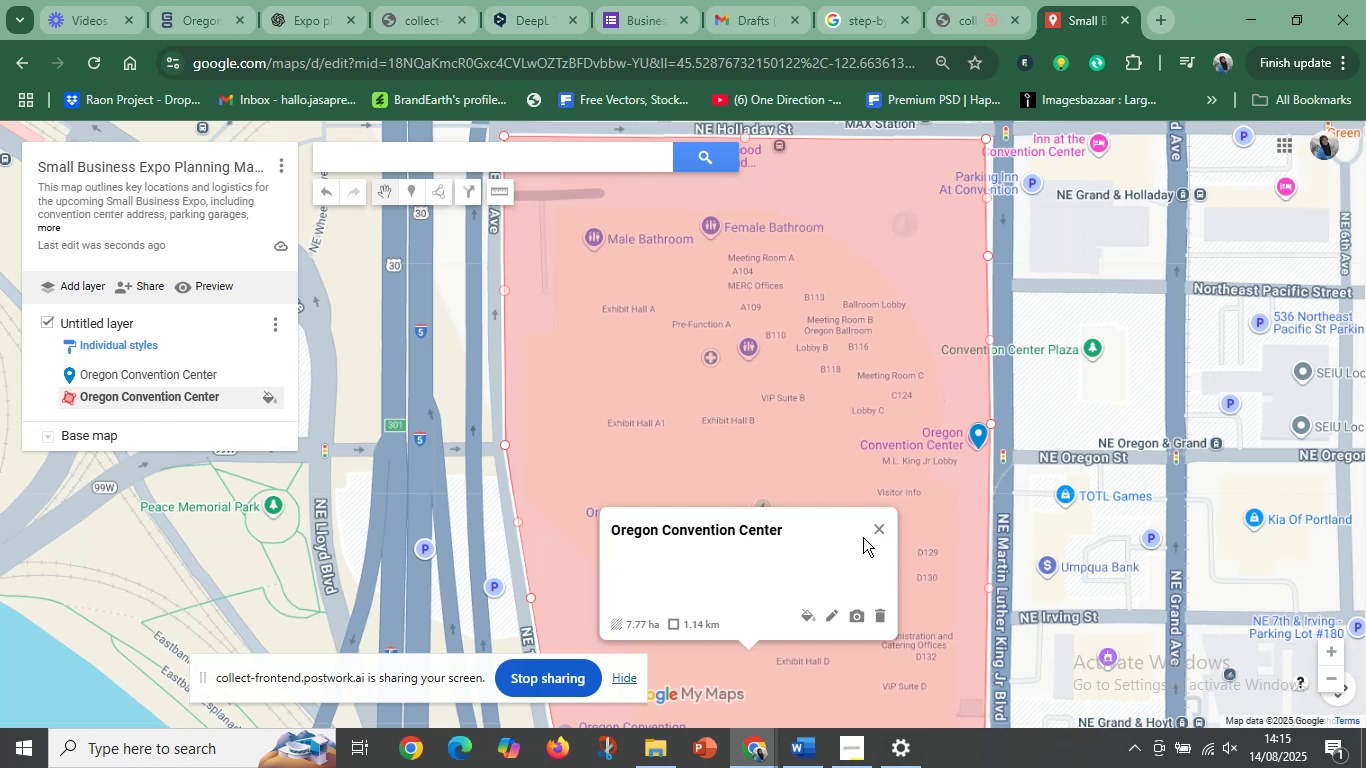 
hold_key(key=ControlLeft, duration=0.51)
scroll: coordinate [851, 539], scroll_direction: down, amount: 4.0
 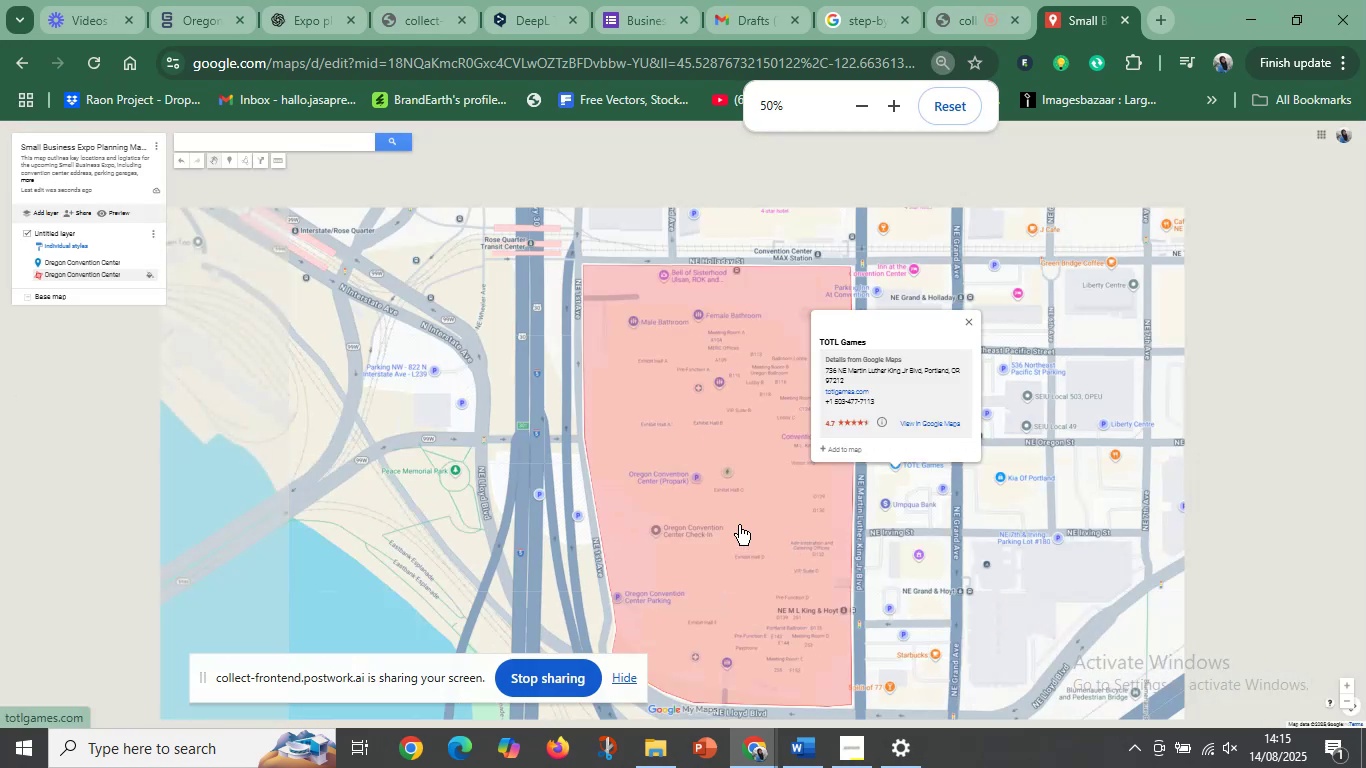 
hold_key(key=ControlLeft, duration=1.51)
scroll: coordinate [802, 421], scroll_direction: up, amount: 1.0
 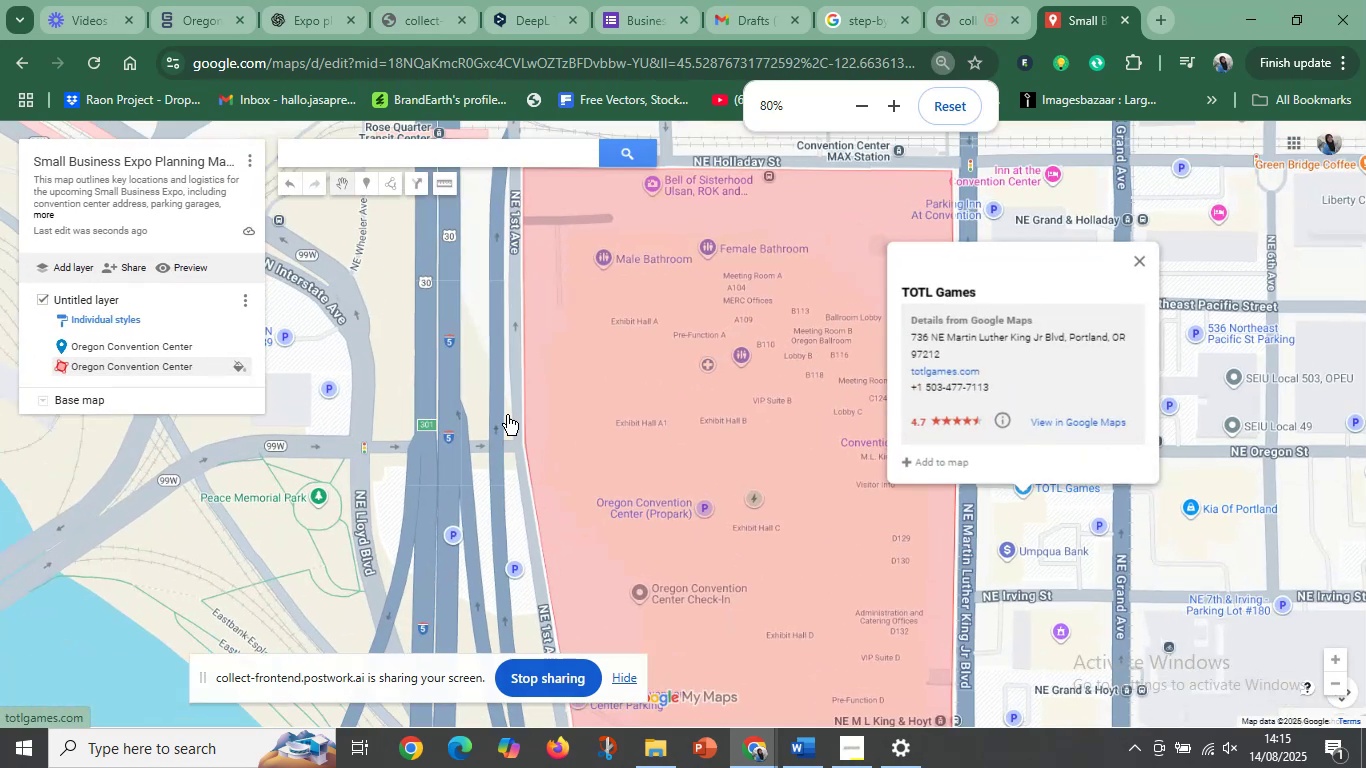 
hold_key(key=ControlLeft, duration=1.43)
 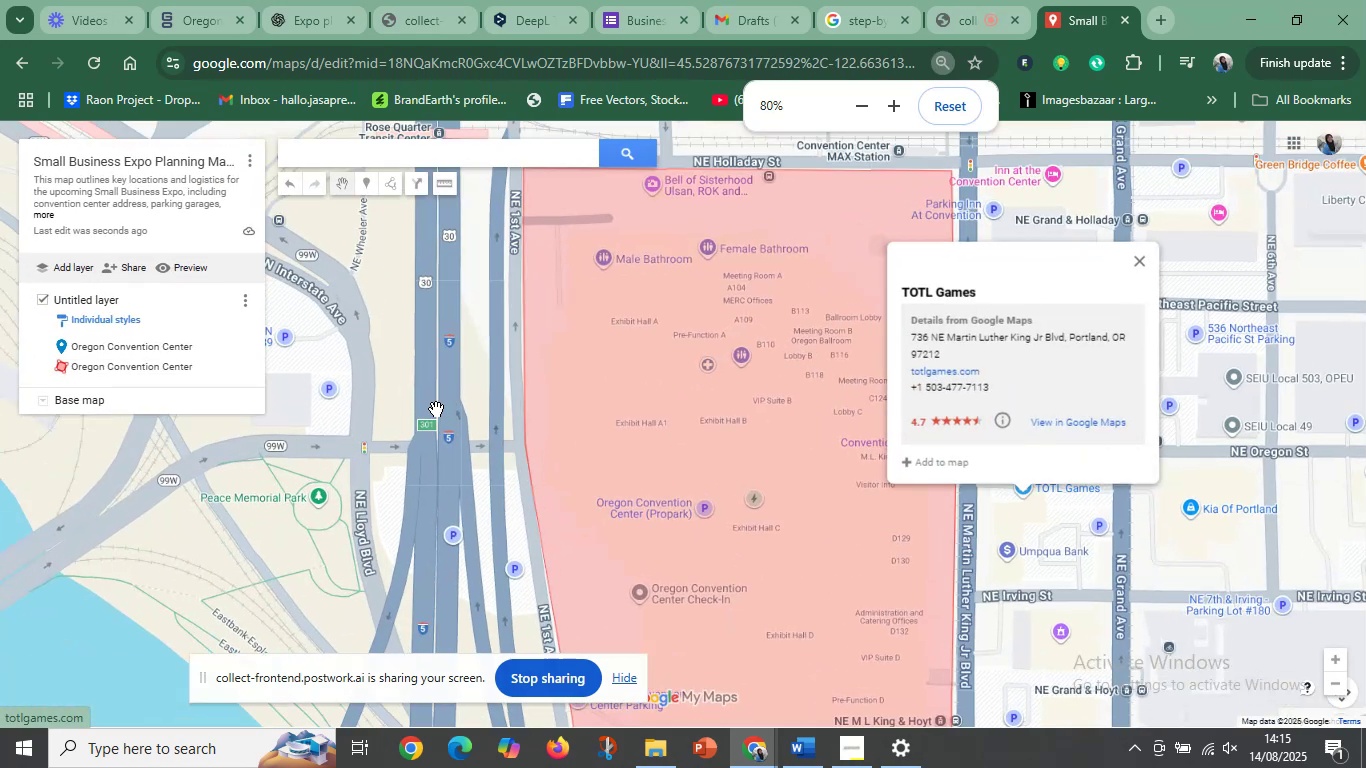 
left_click([438, 411])
 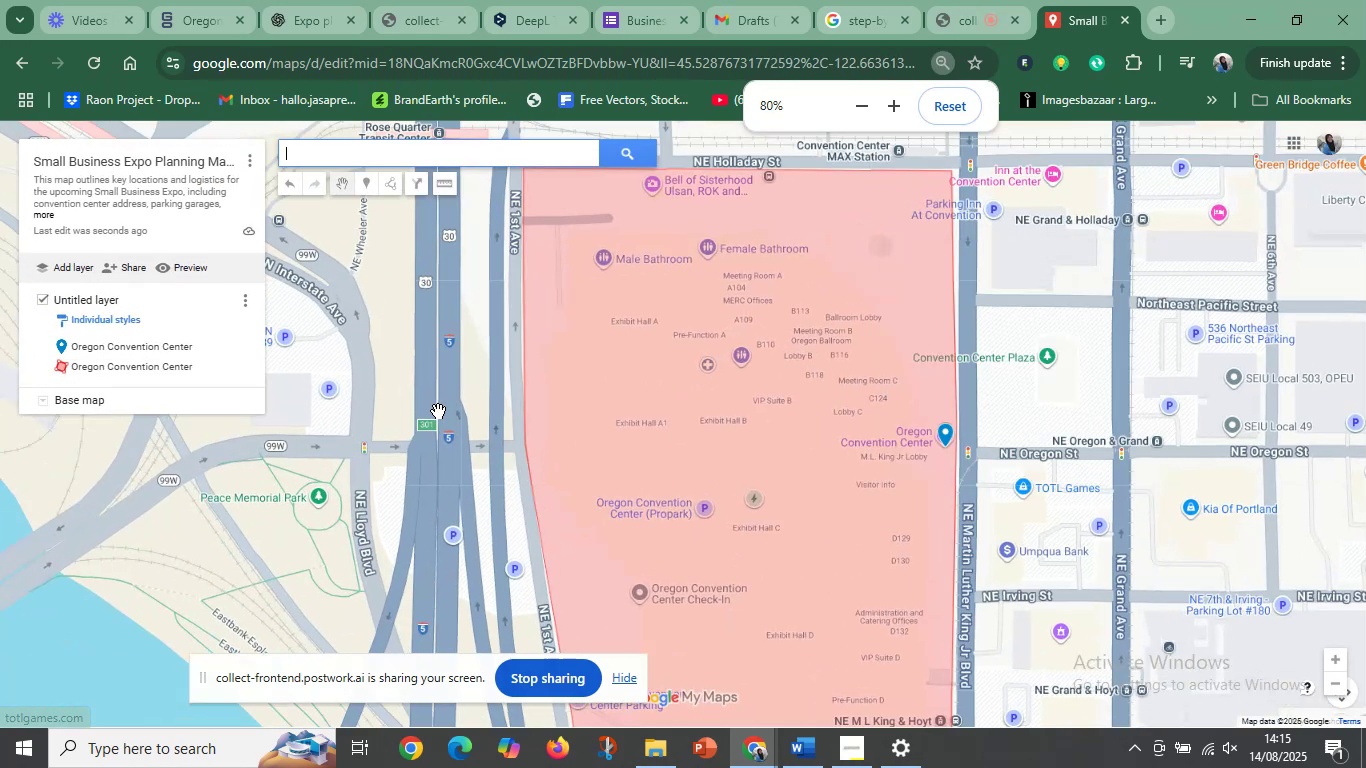 
scroll: coordinate [599, 439], scroll_direction: down, amount: 10.0
 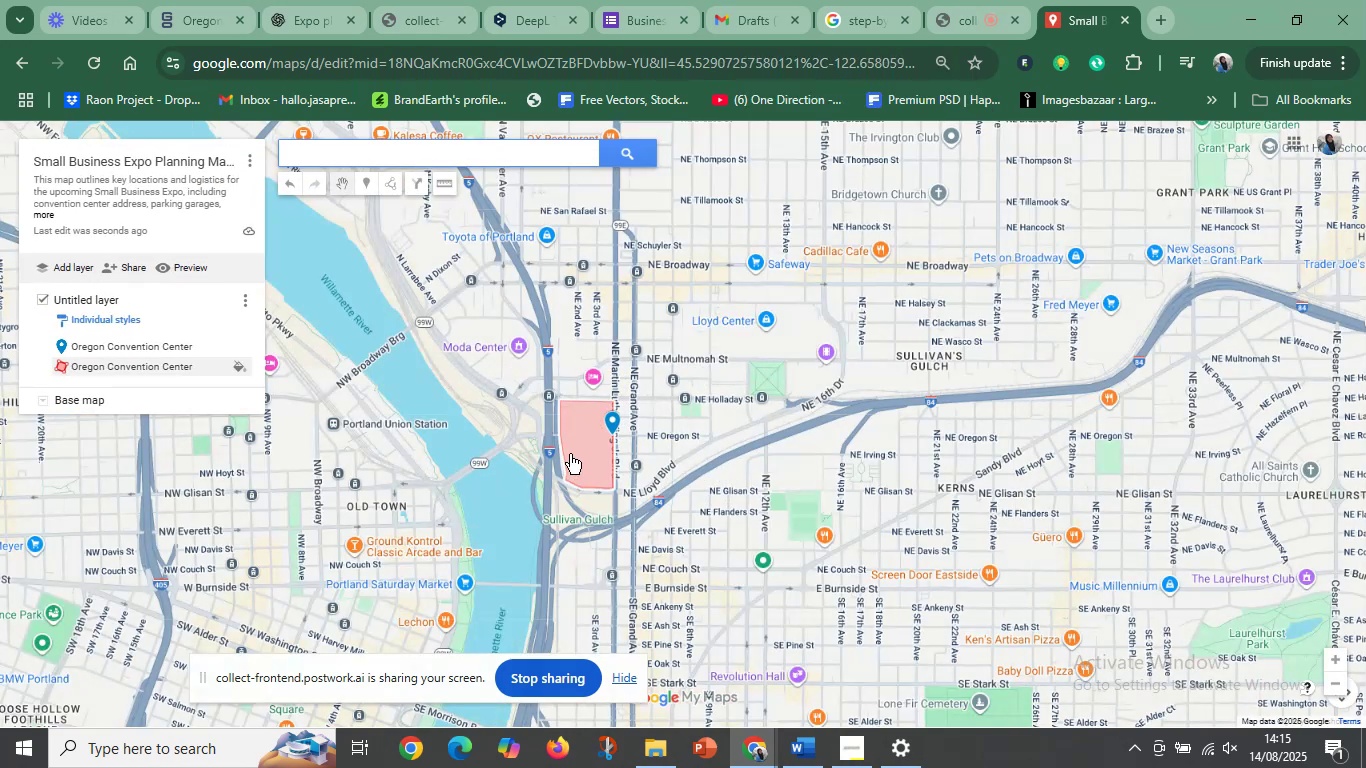 
left_click([590, 444])
 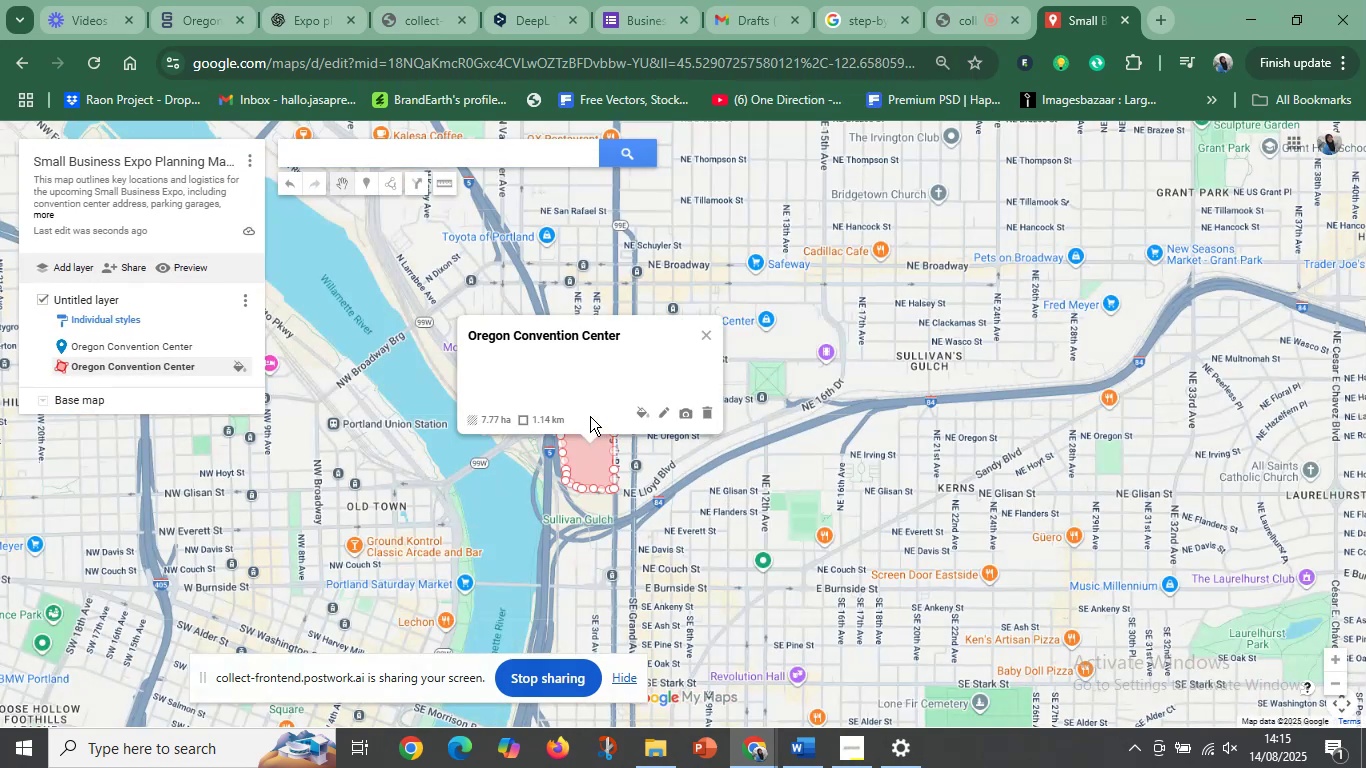 
hold_key(key=ControlLeft, duration=0.4)
scroll: coordinate [615, 470], scroll_direction: up, amount: 2.0
 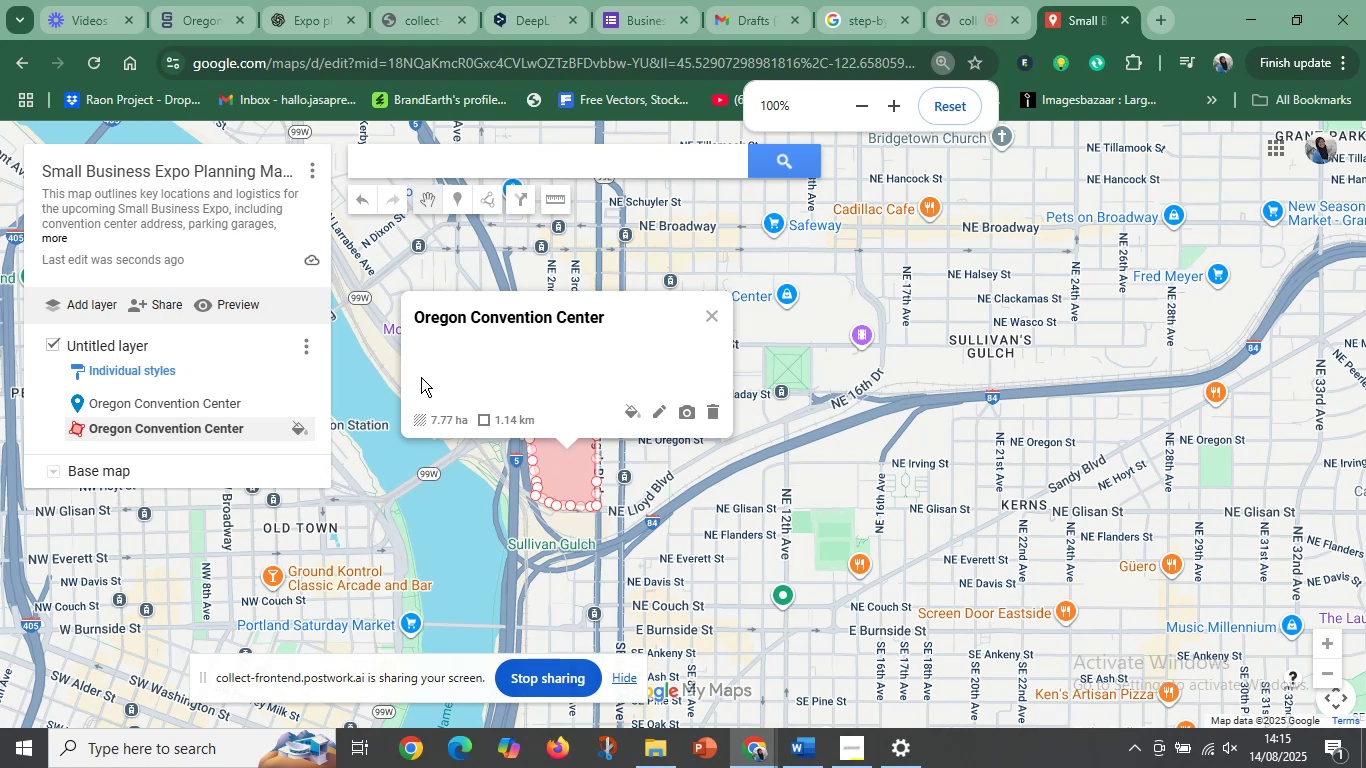 
left_click([554, 364])
 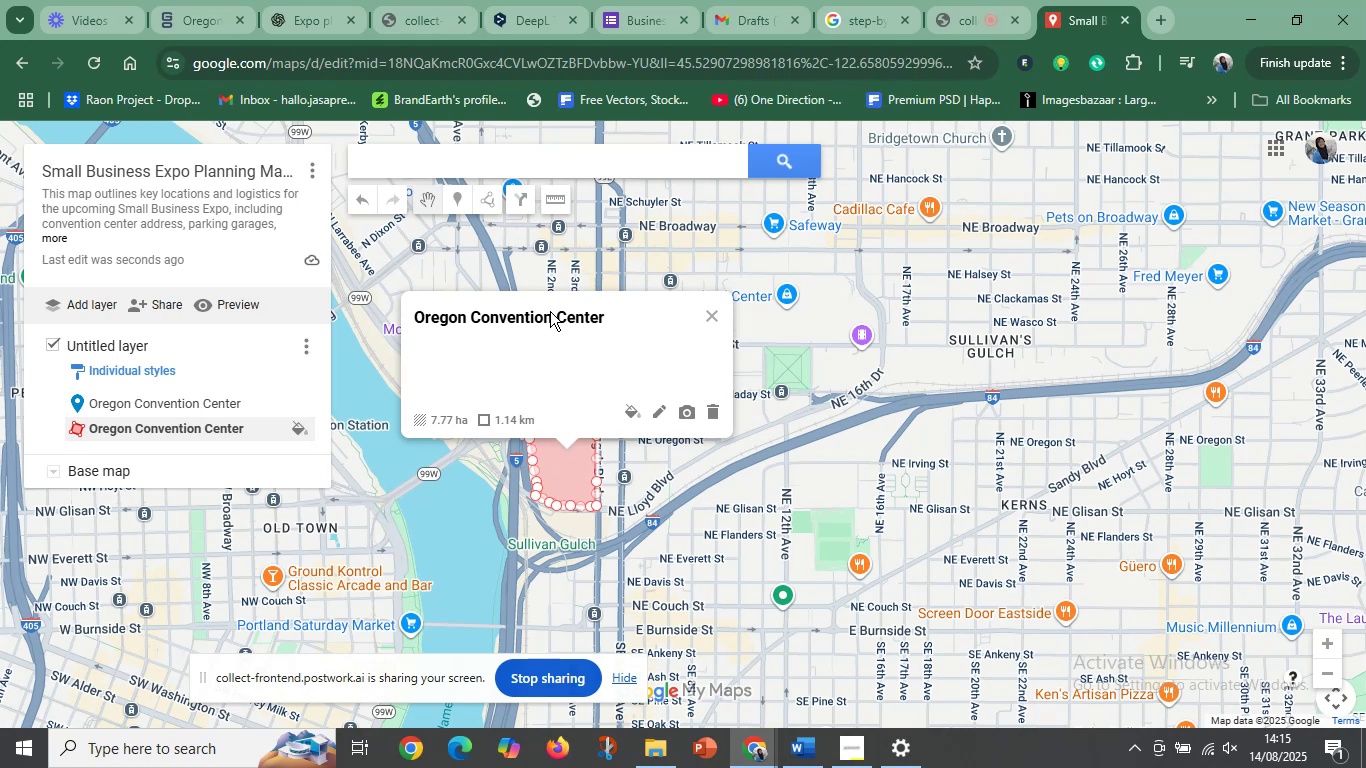 
left_click([552, 310])
 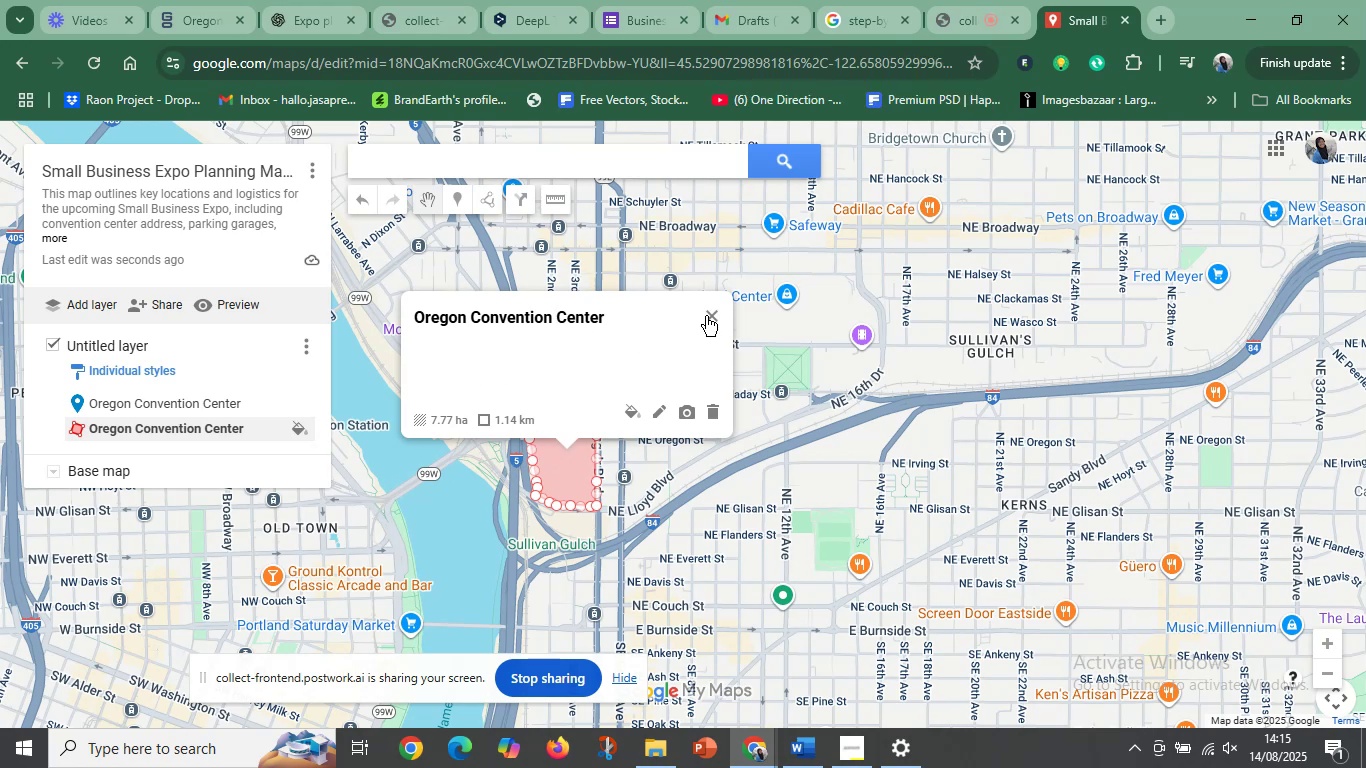 
left_click([710, 315])
 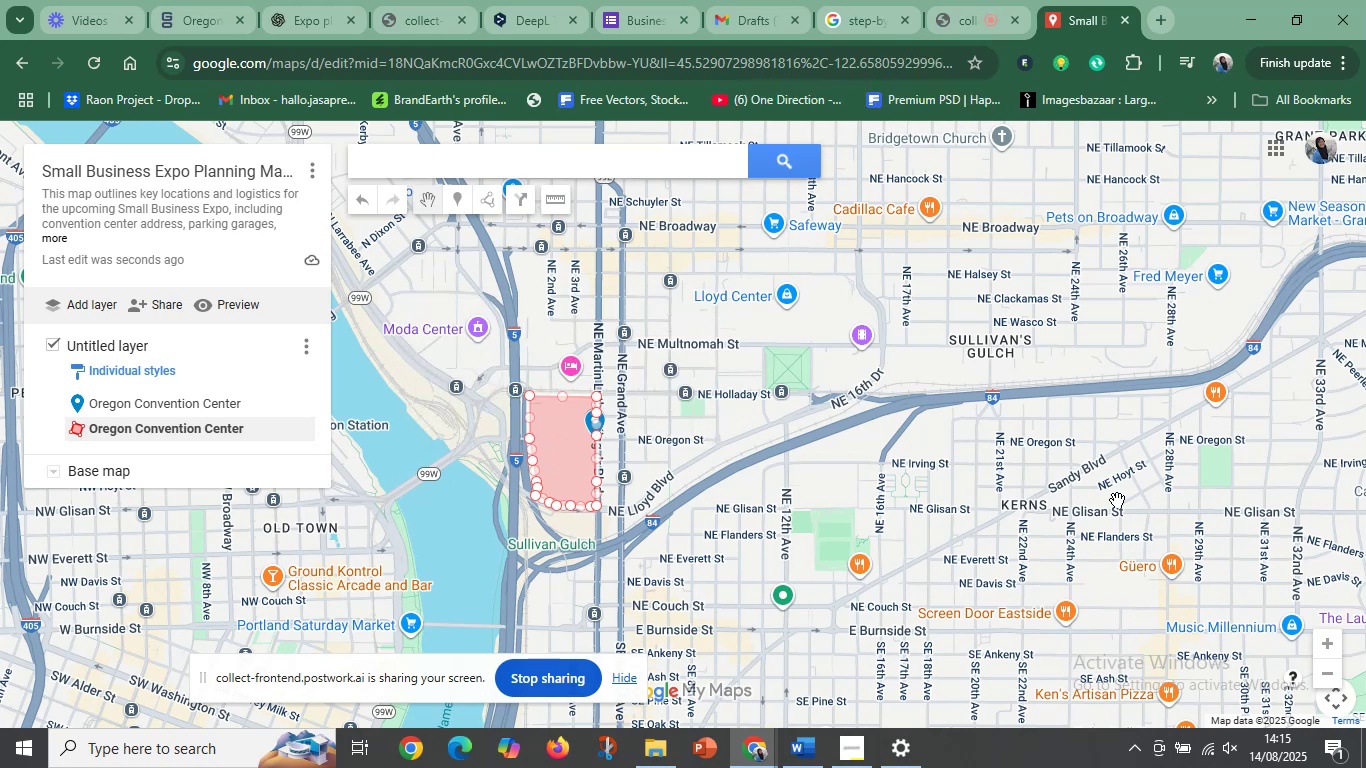 
left_click([1124, 502])
 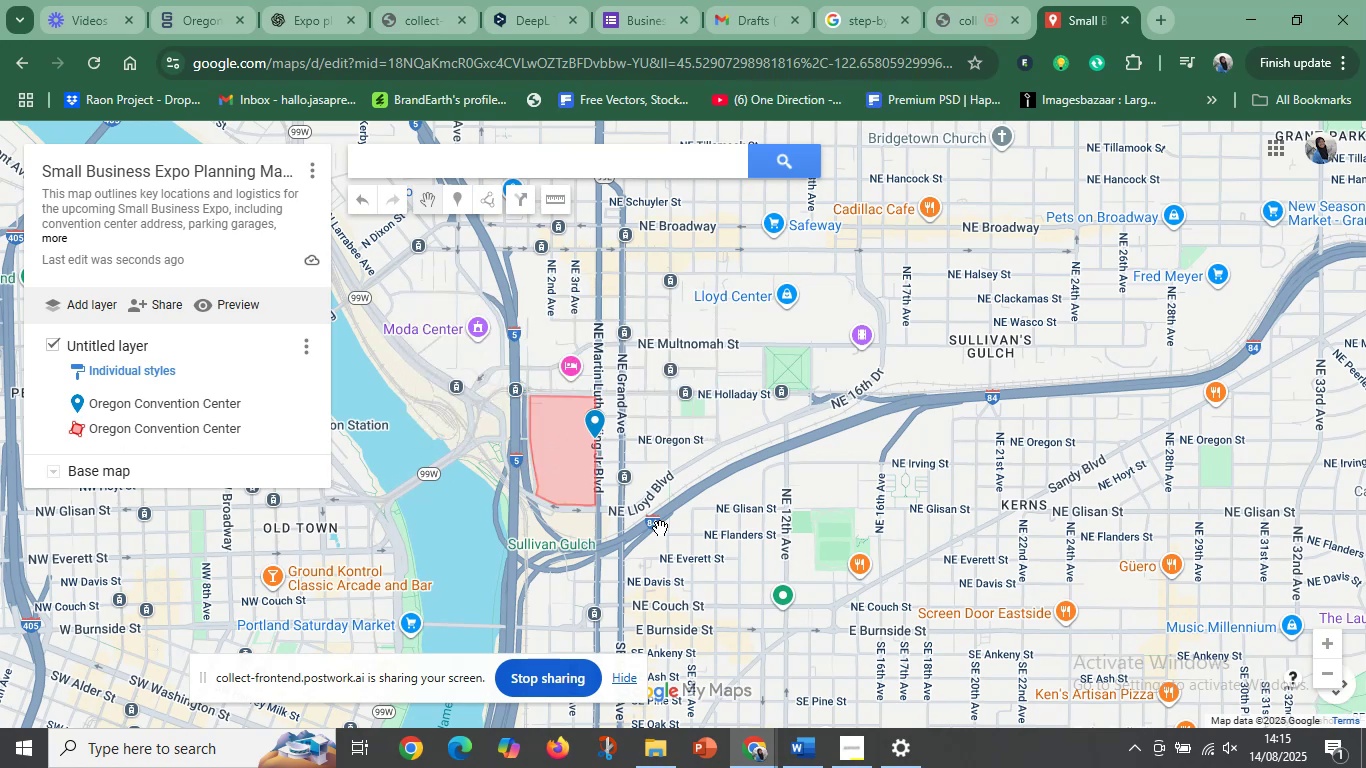 
scroll: coordinate [660, 528], scroll_direction: down, amount: 4.0
 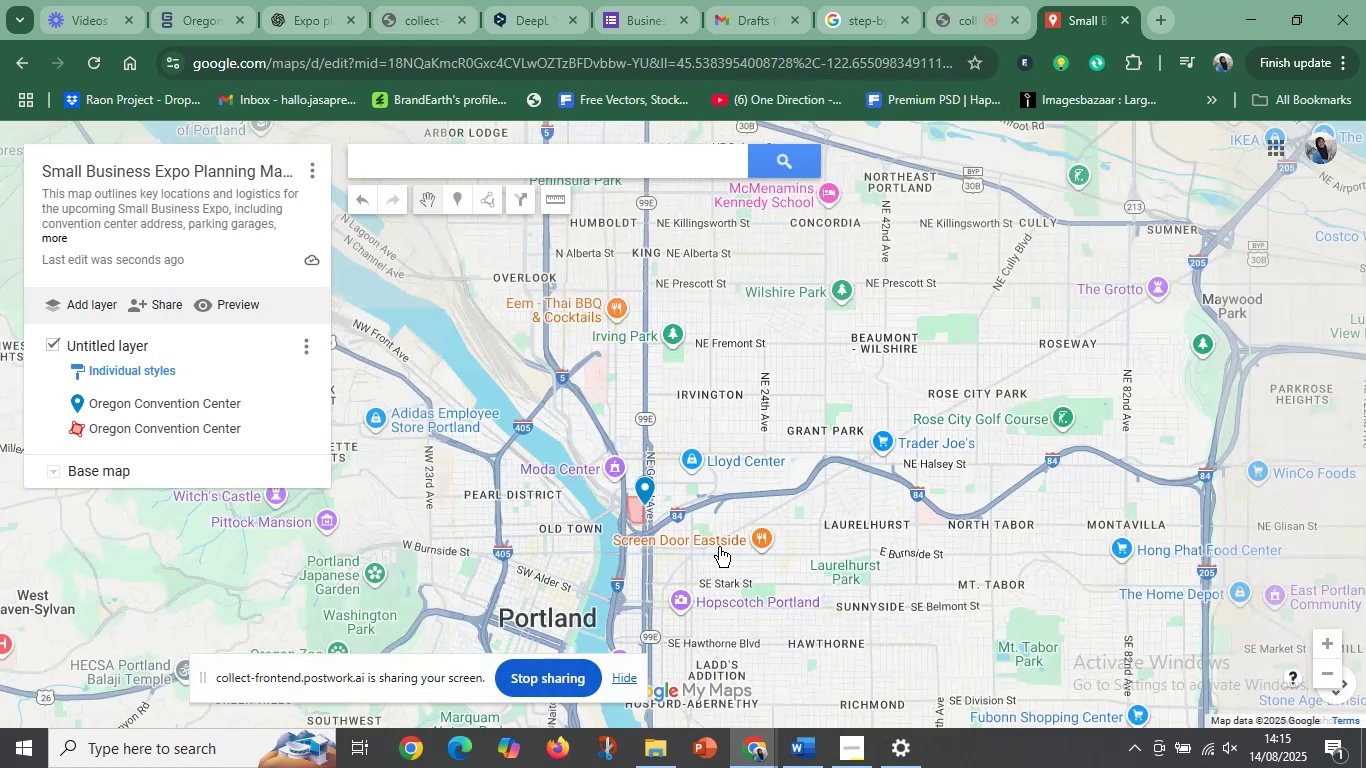 
scroll: coordinate [821, 557], scroll_direction: up, amount: 4.0
 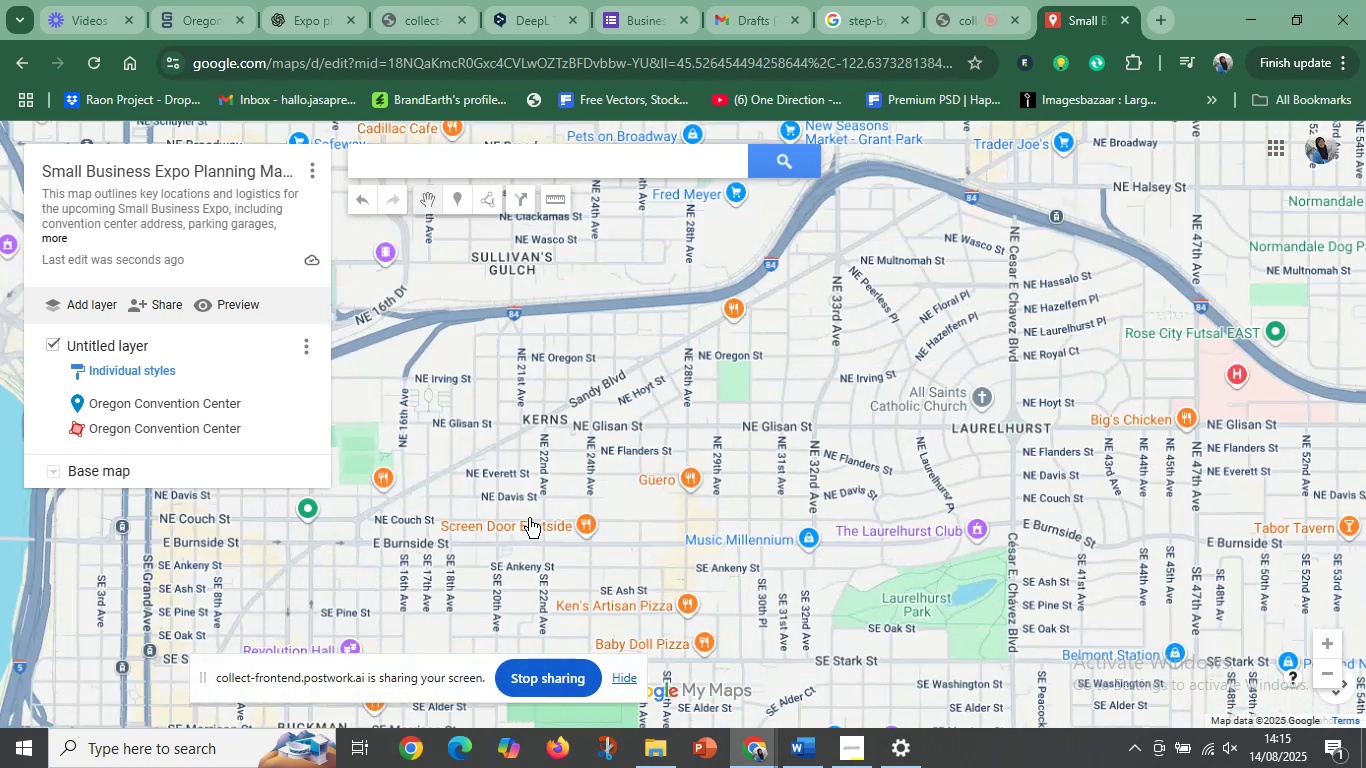 
left_click_drag(start_coordinate=[529, 518], to_coordinate=[932, 561])
 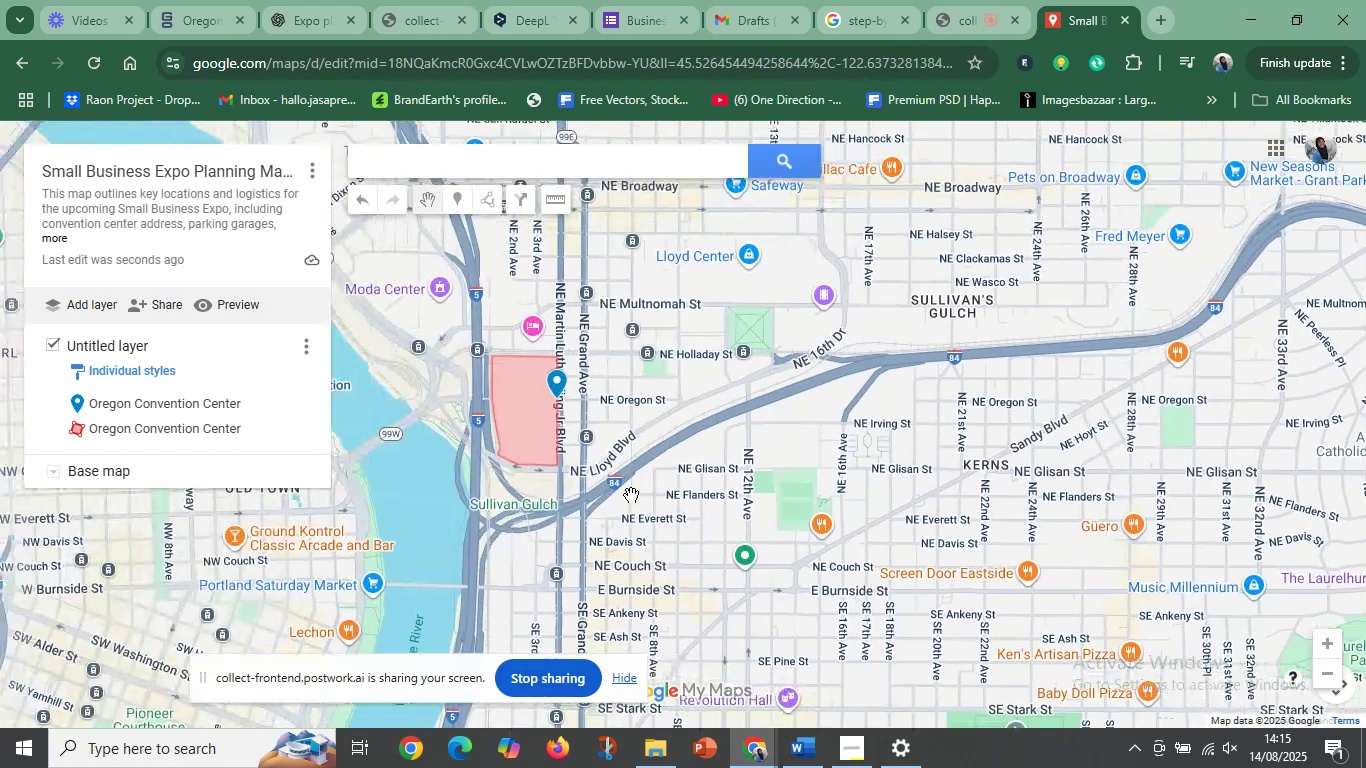 
left_click_drag(start_coordinate=[610, 481], to_coordinate=[867, 585])
 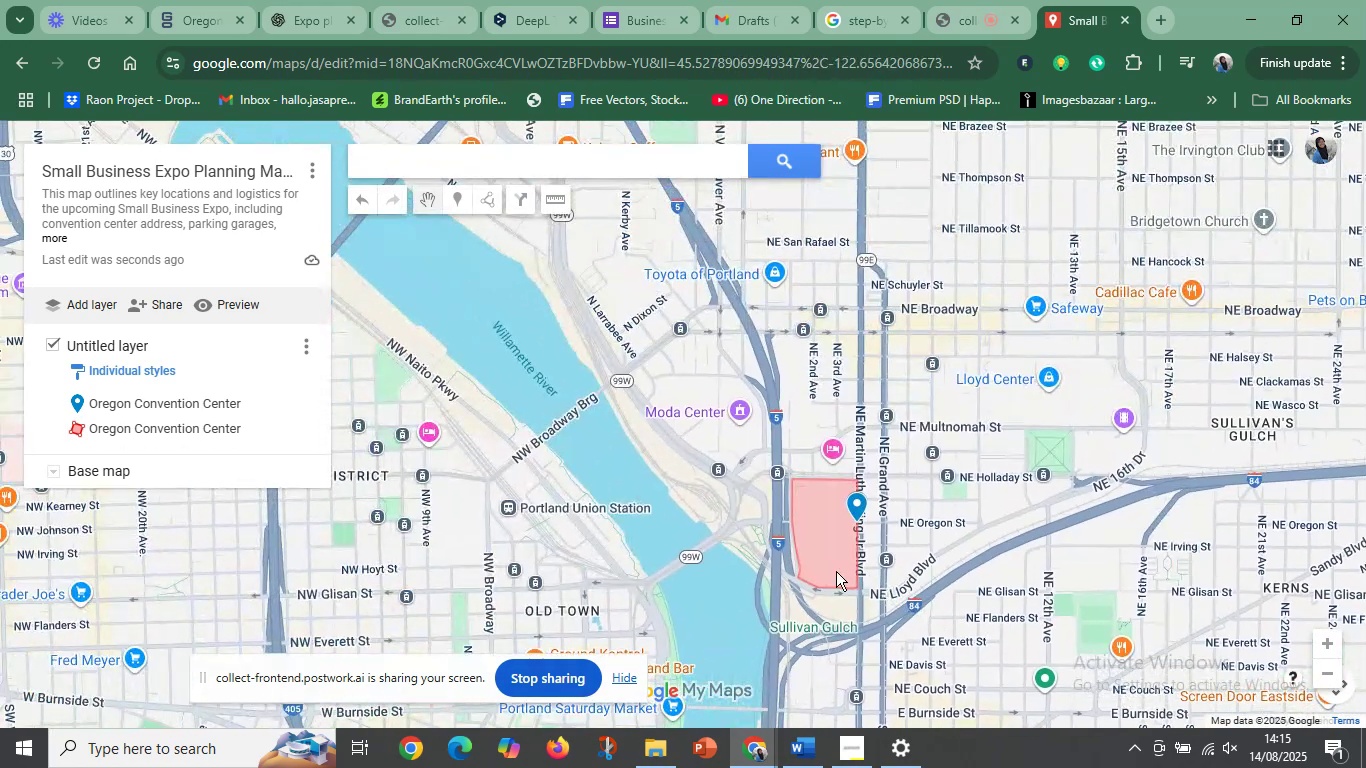 
scroll: coordinate [758, 528], scroll_direction: up, amount: 7.0
 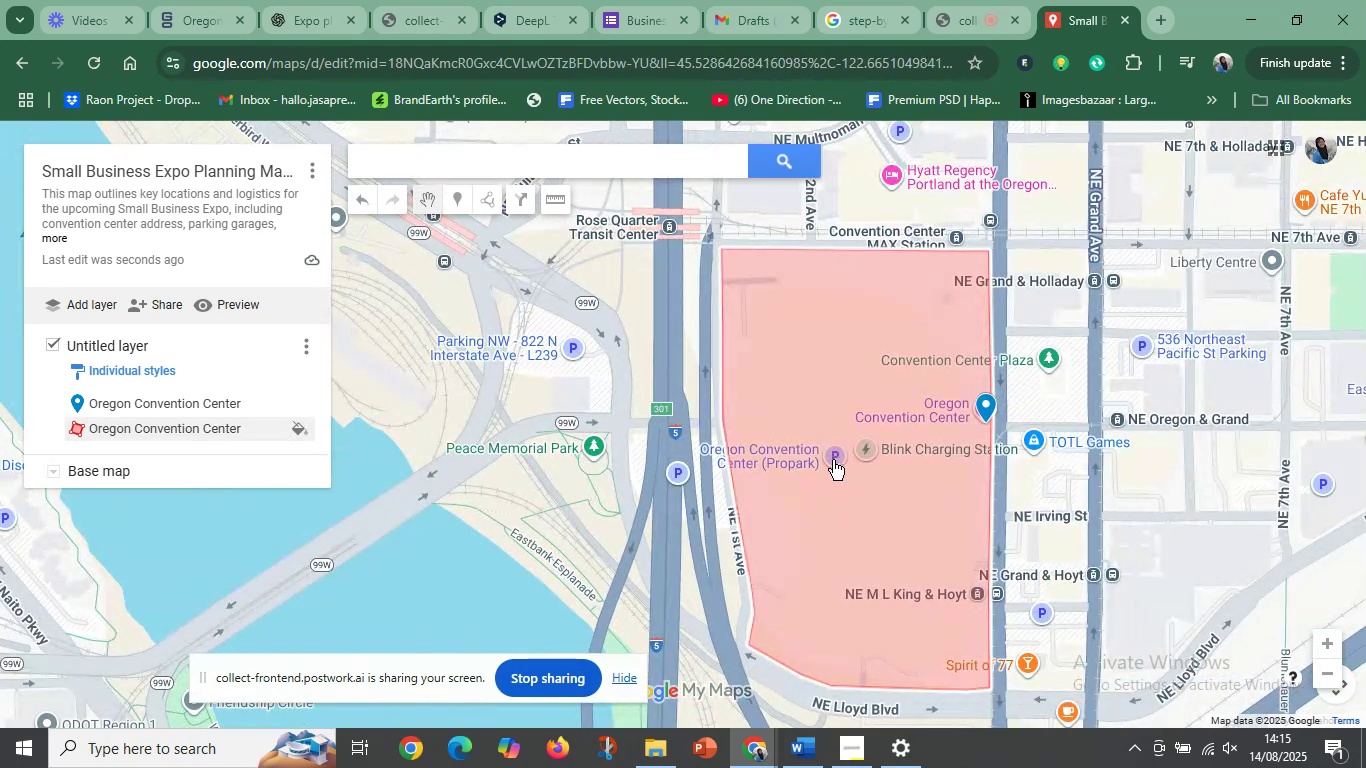 
left_click([834, 457])
 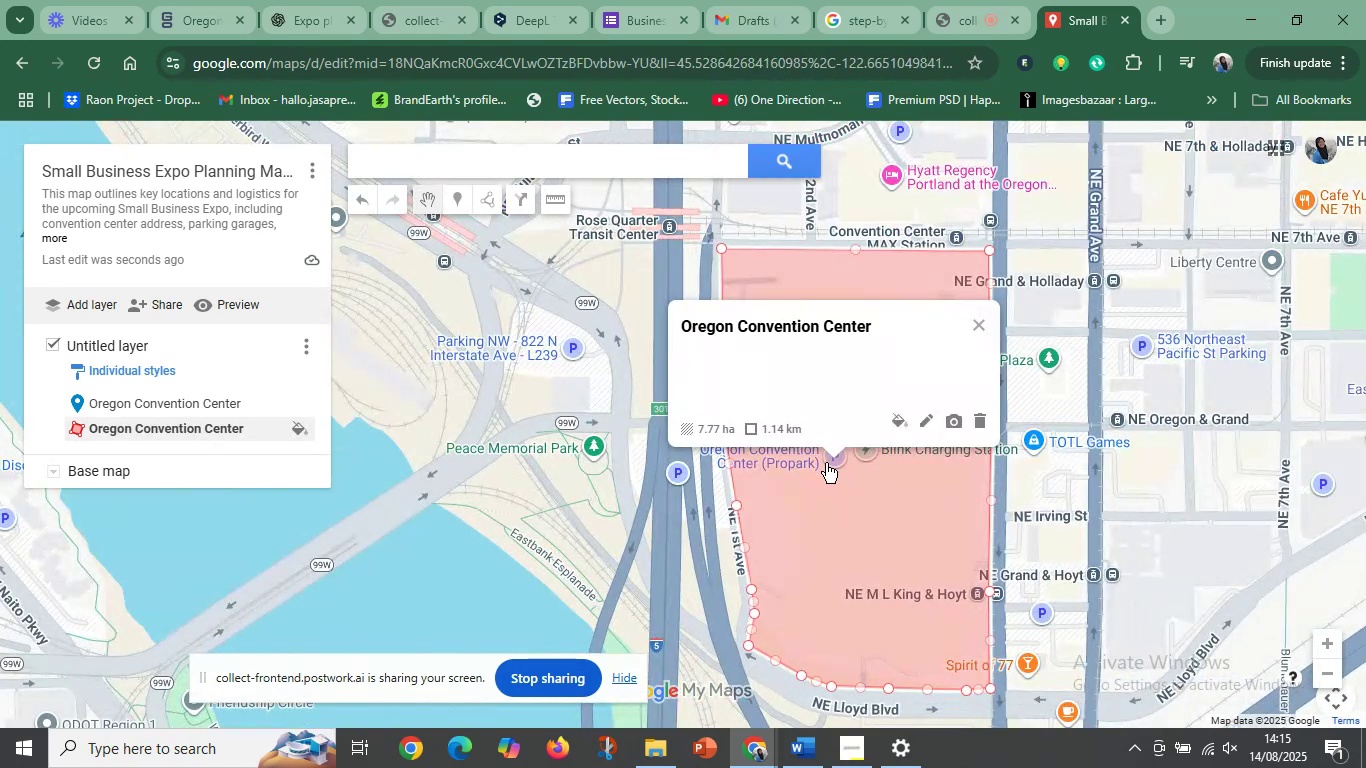 
left_click([859, 498])
 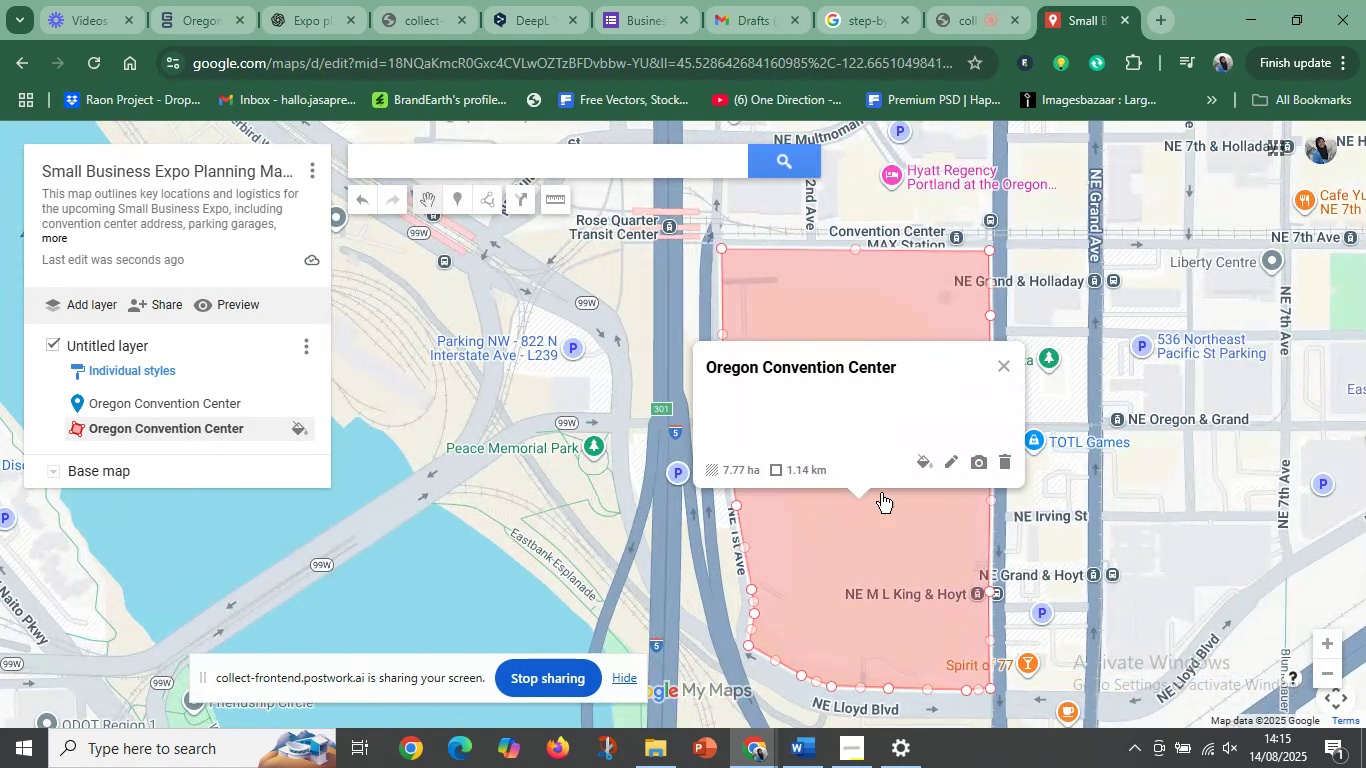 
left_click([893, 530])
 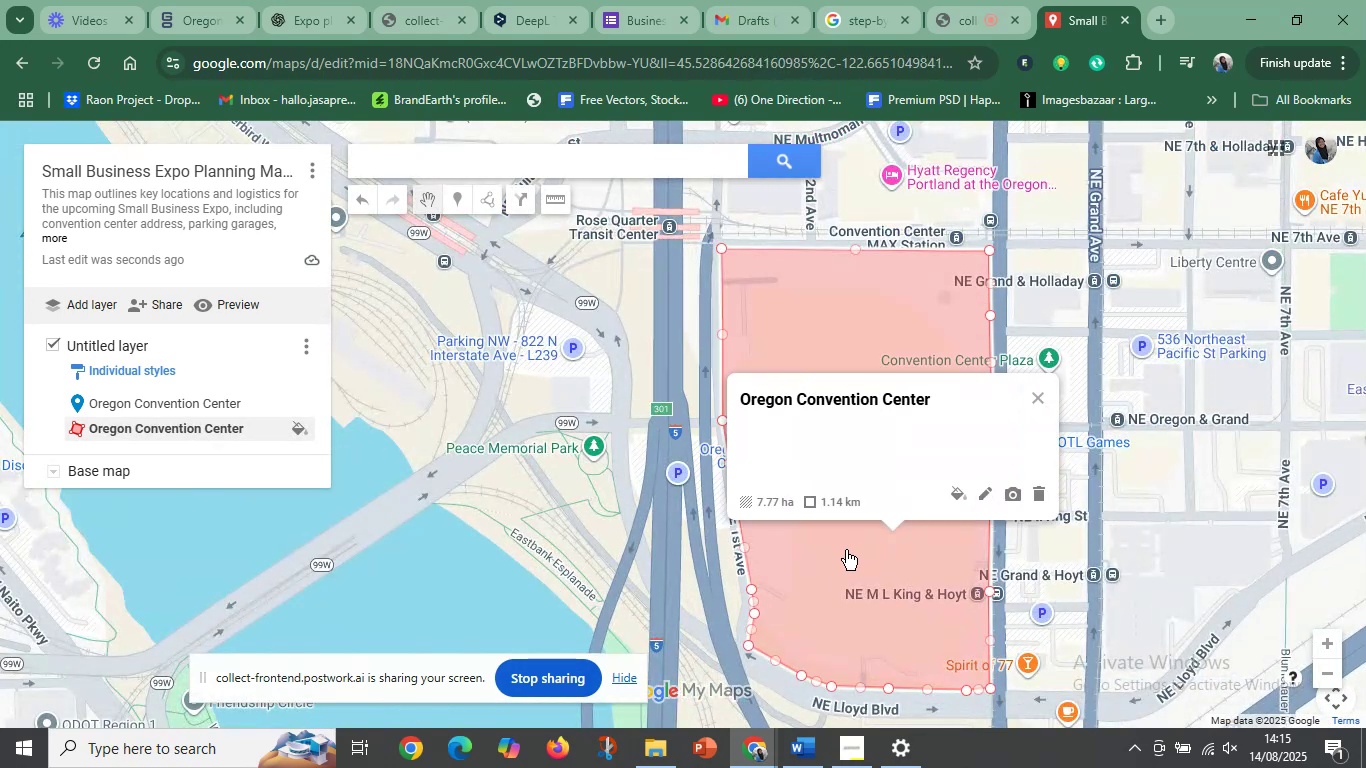 
left_click([846, 550])
 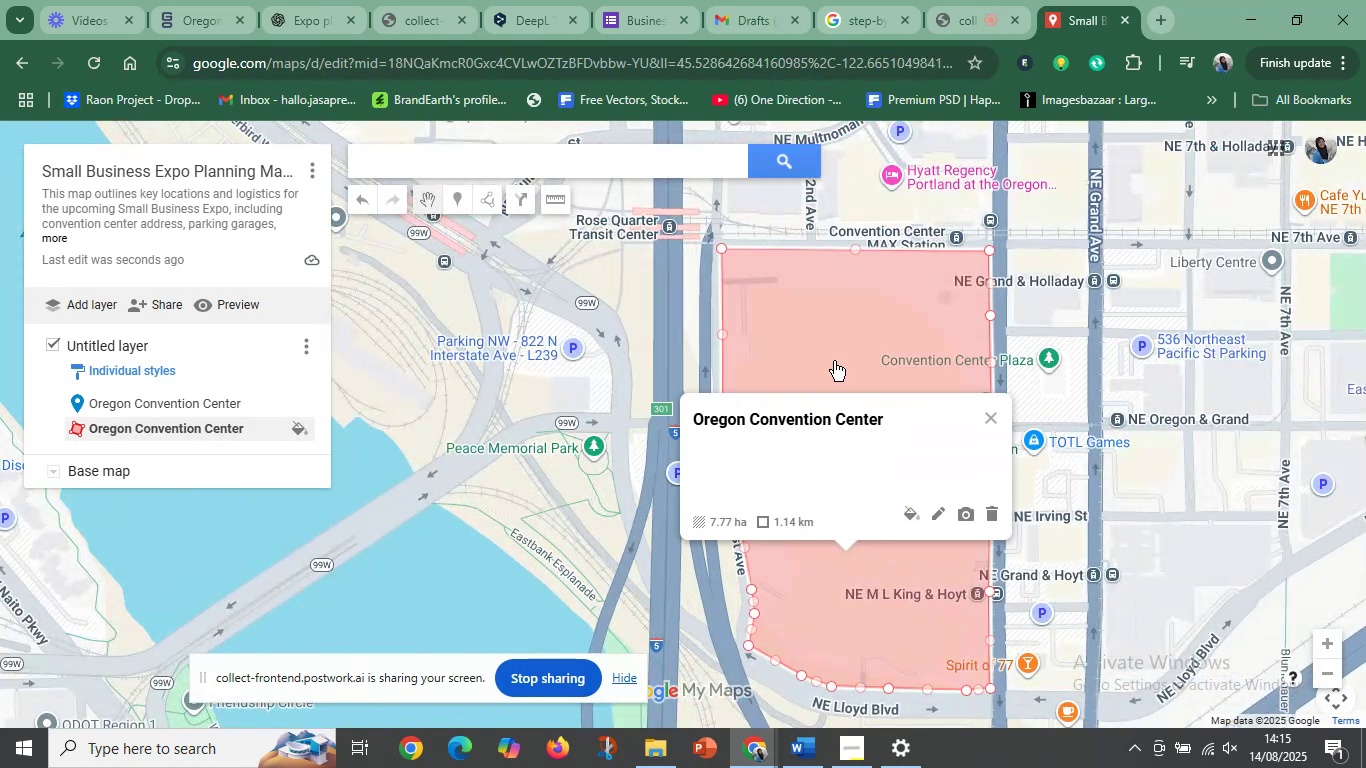 
left_click([856, 358])
 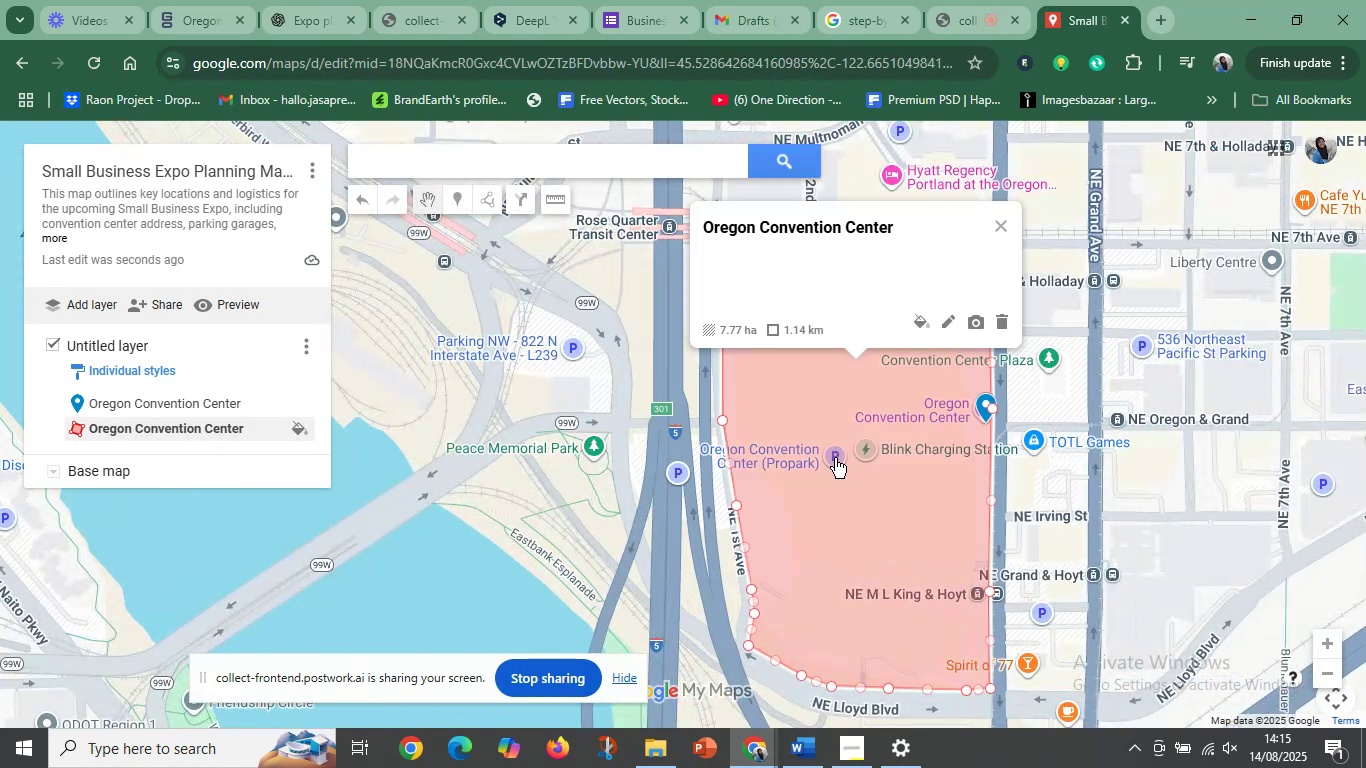 
left_click([834, 460])
 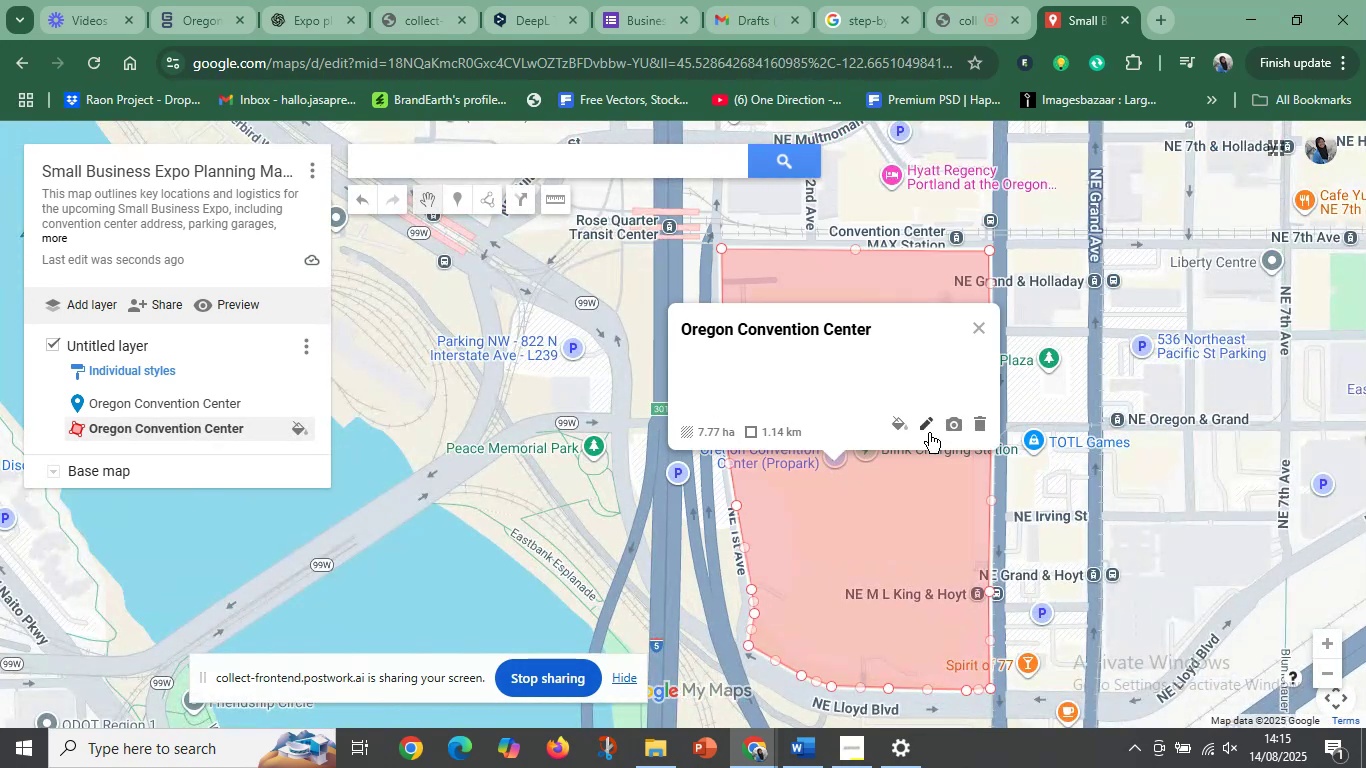 
left_click([979, 422])
 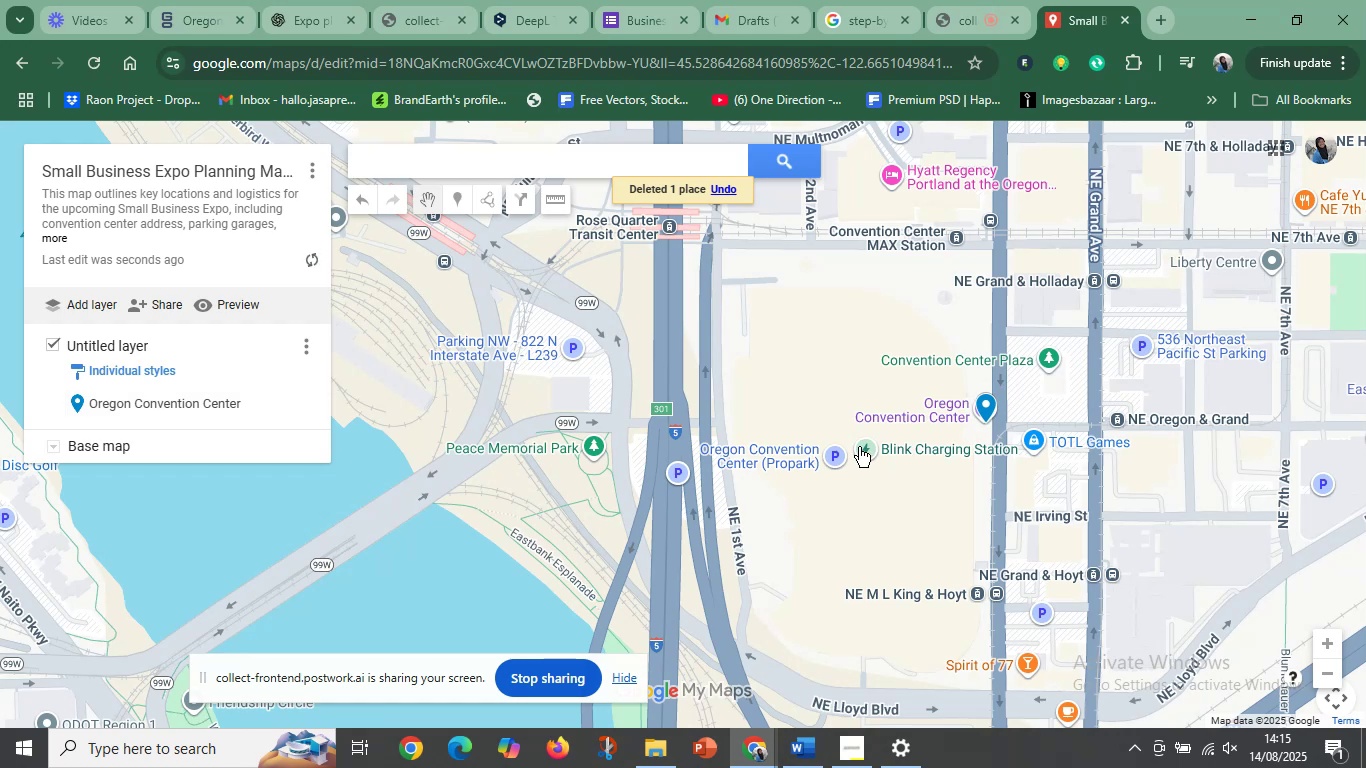 
left_click([843, 457])
 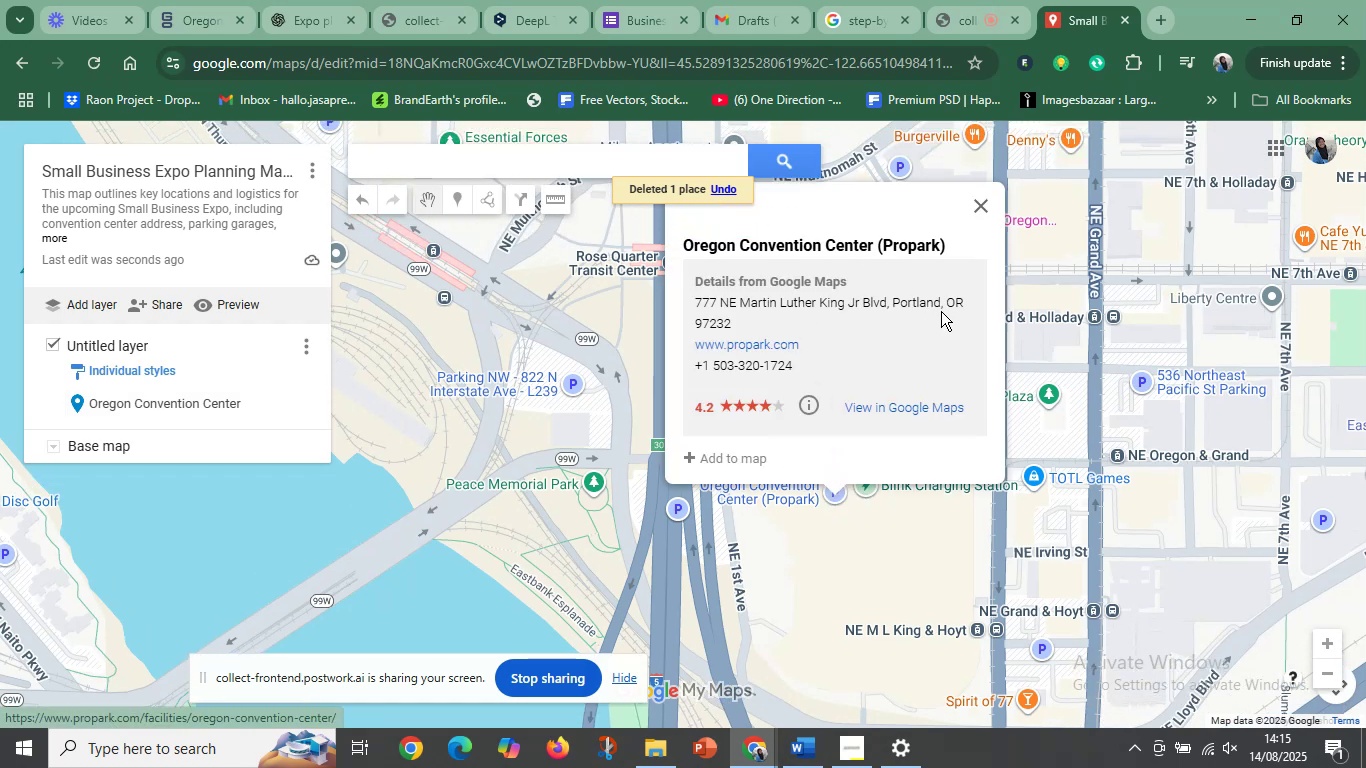 
wait(5.53)
 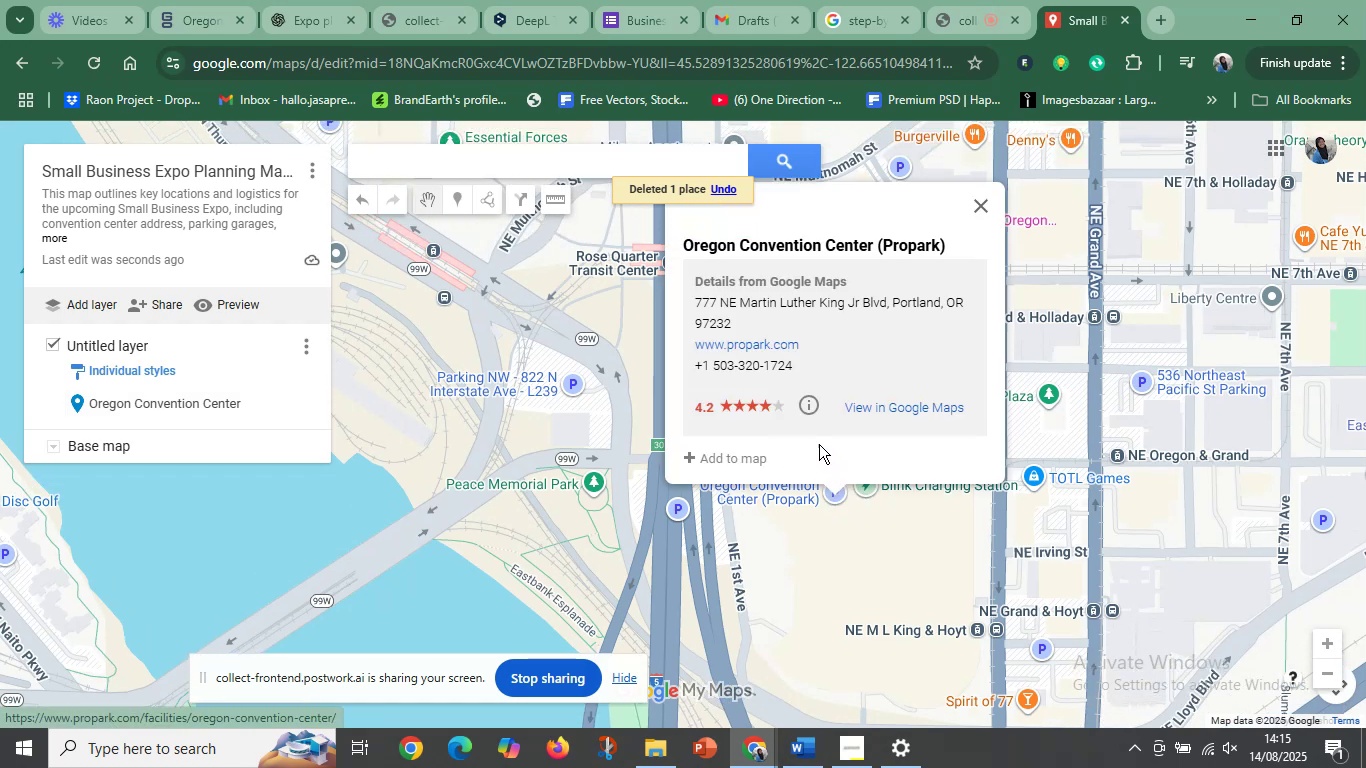 
left_click([710, 460])
 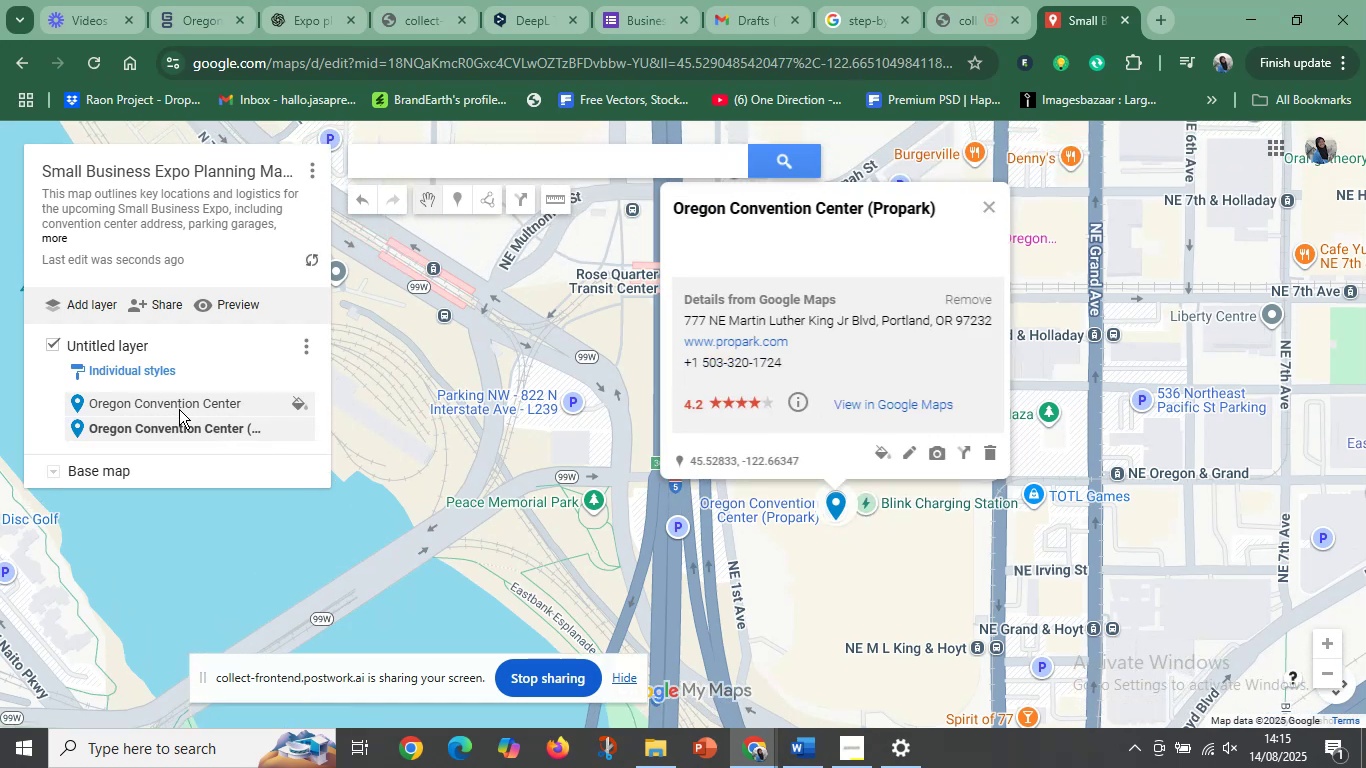 
left_click([187, 401])
 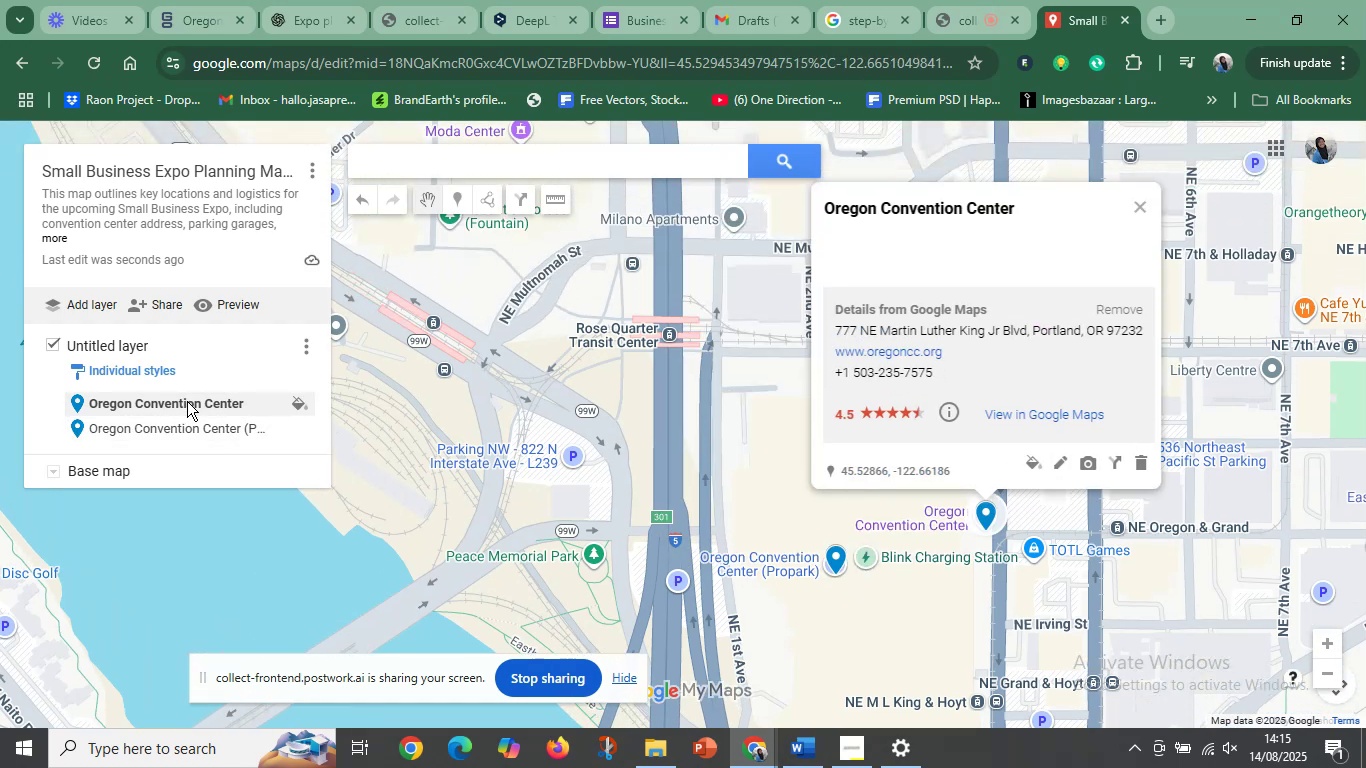 
key(Delete)
 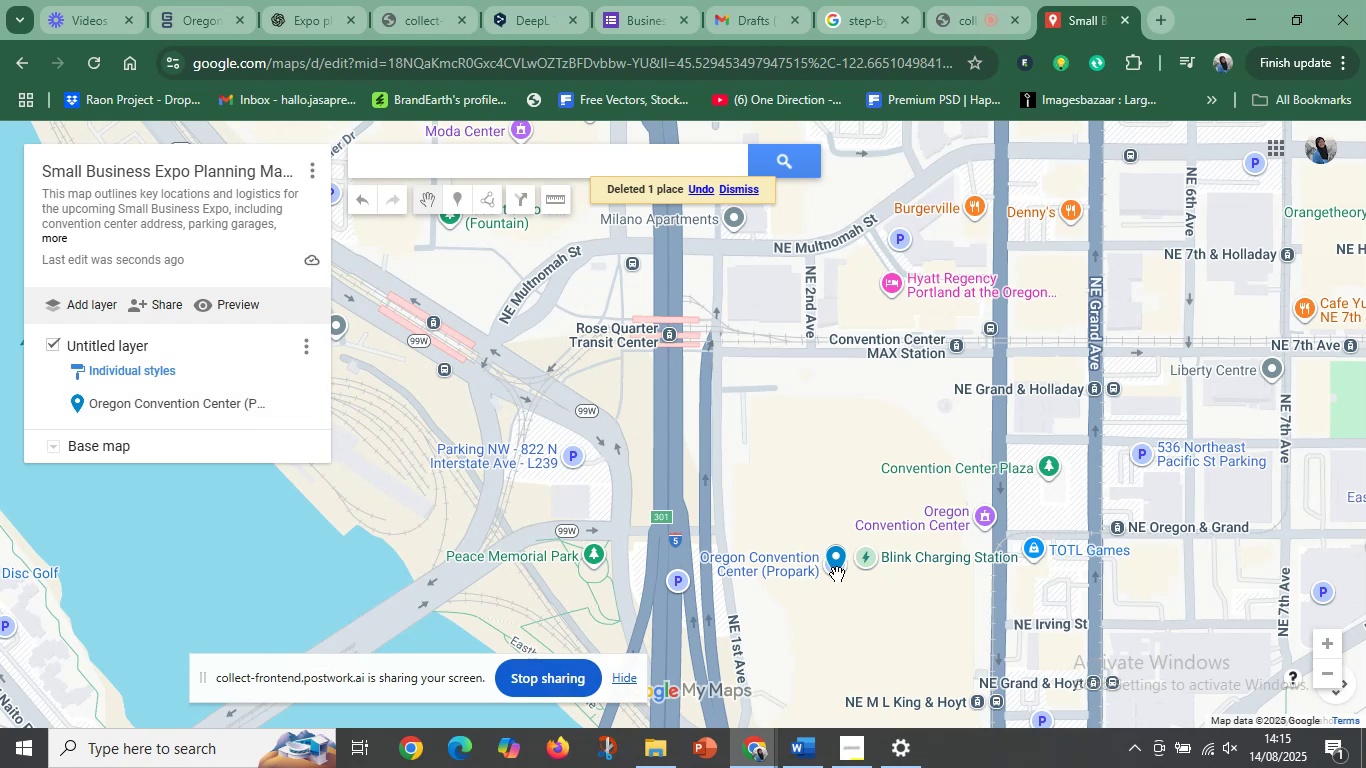 
left_click([841, 563])
 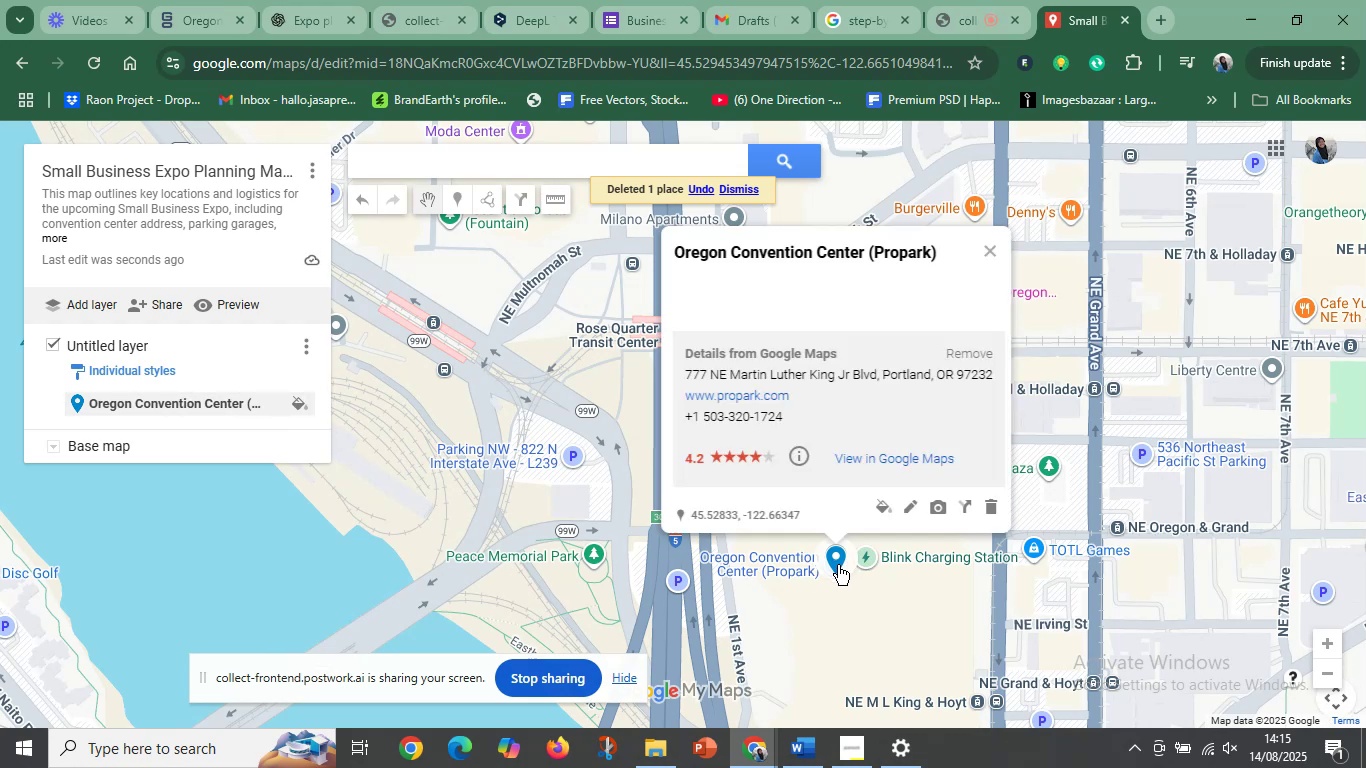 
scroll: coordinate [838, 565], scroll_direction: down, amount: 2.0
 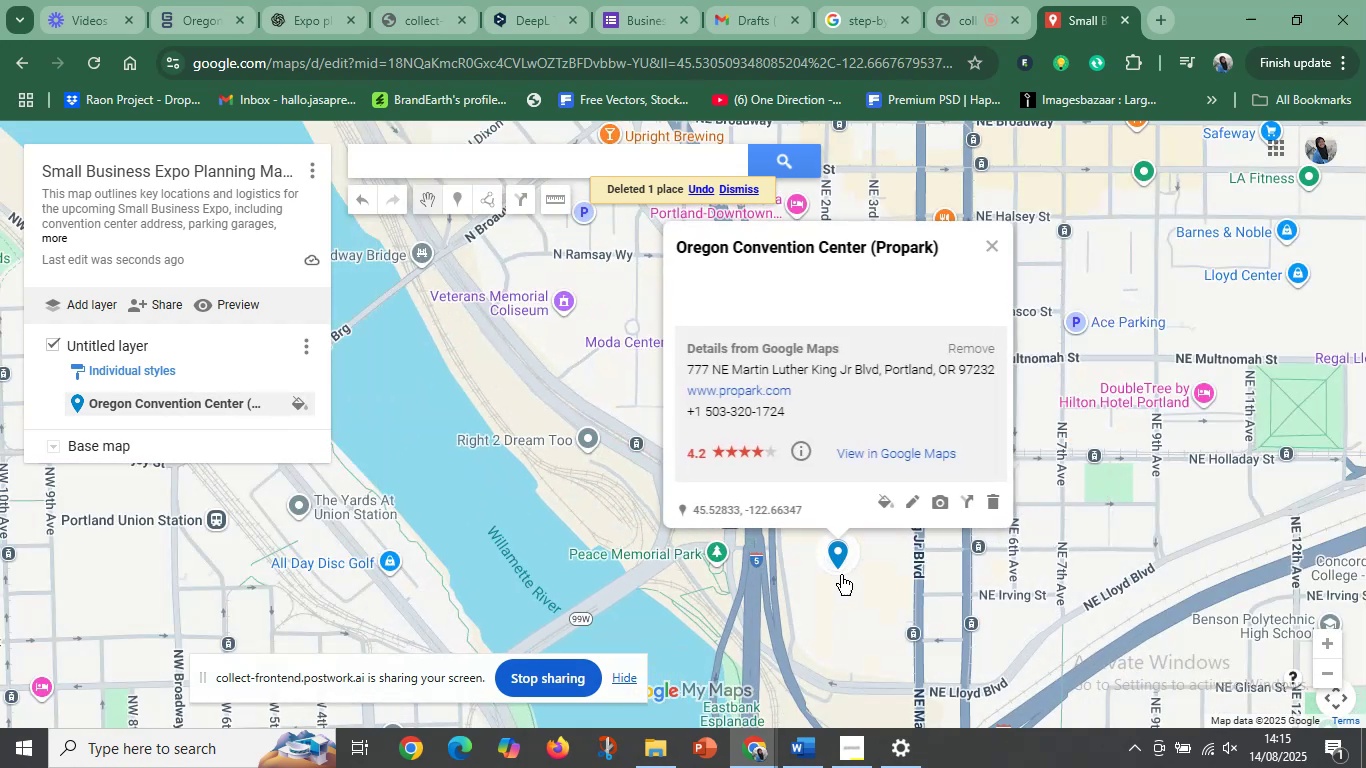 
left_click_drag(start_coordinate=[842, 618], to_coordinate=[784, 494])
 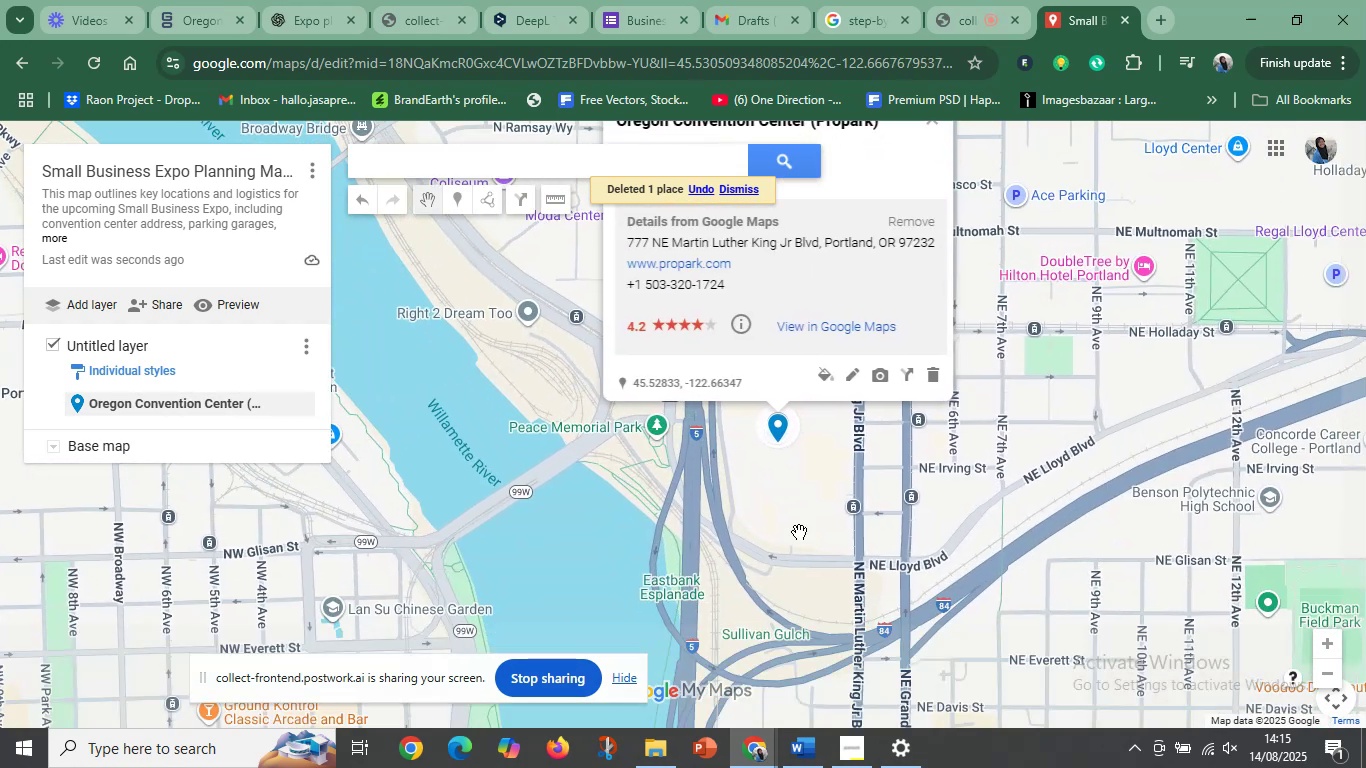 
left_click([804, 539])
 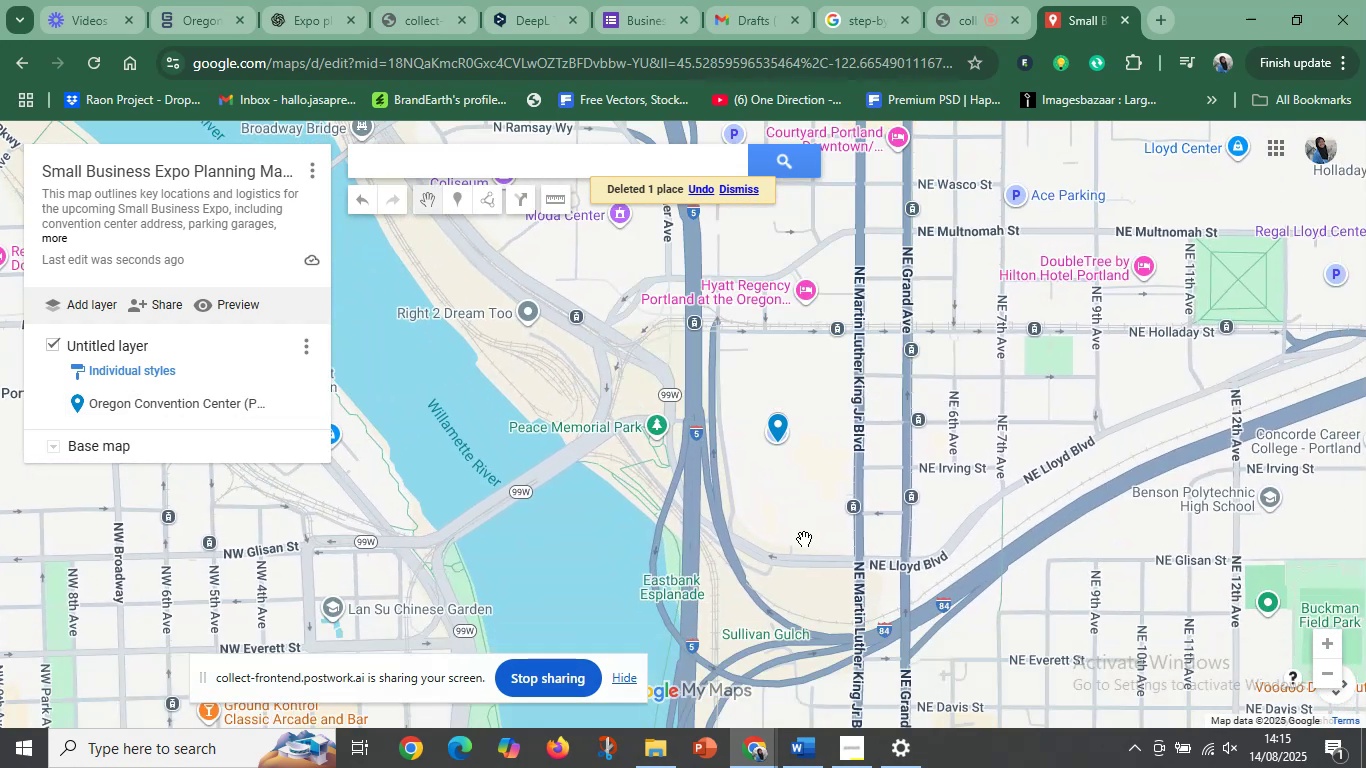 
scroll: coordinate [804, 539], scroll_direction: up, amount: 2.0
 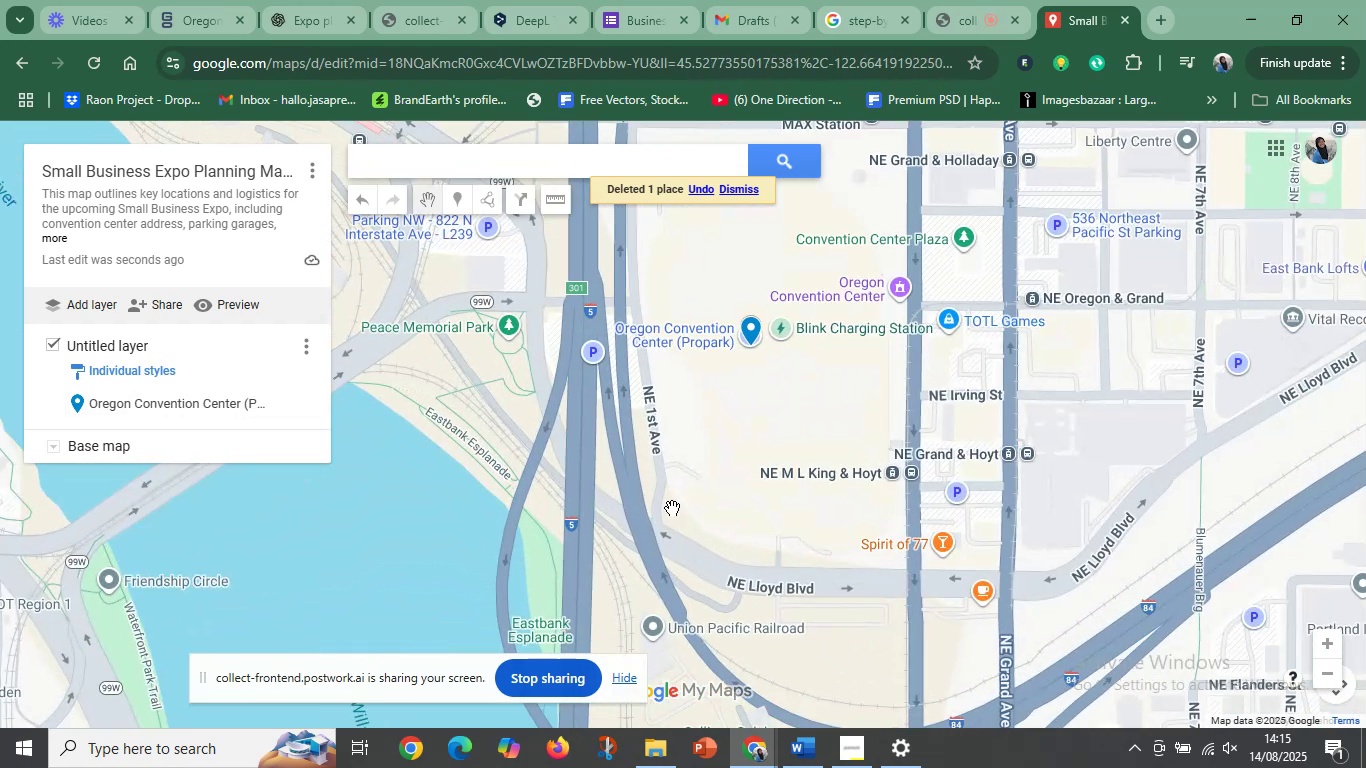 
left_click_drag(start_coordinate=[678, 504], to_coordinate=[692, 596])
 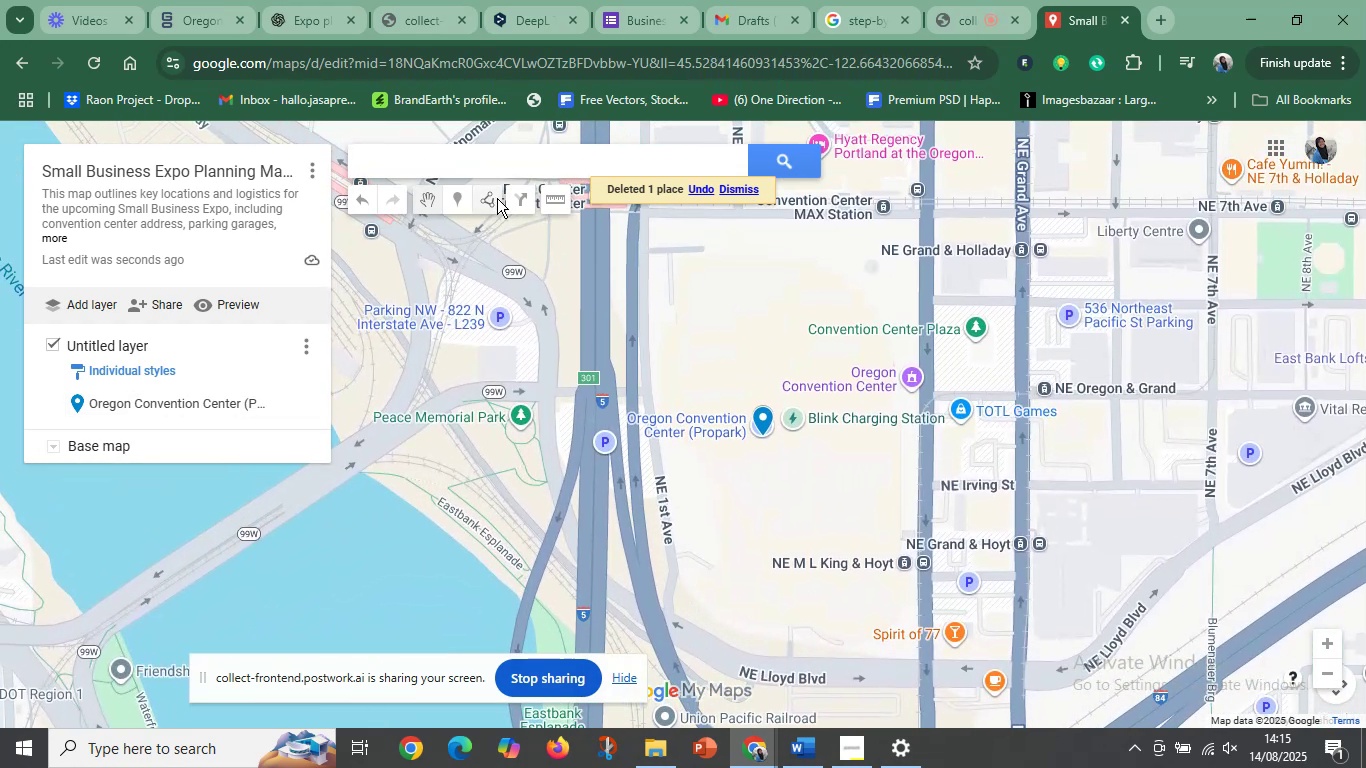 
left_click([489, 202])
 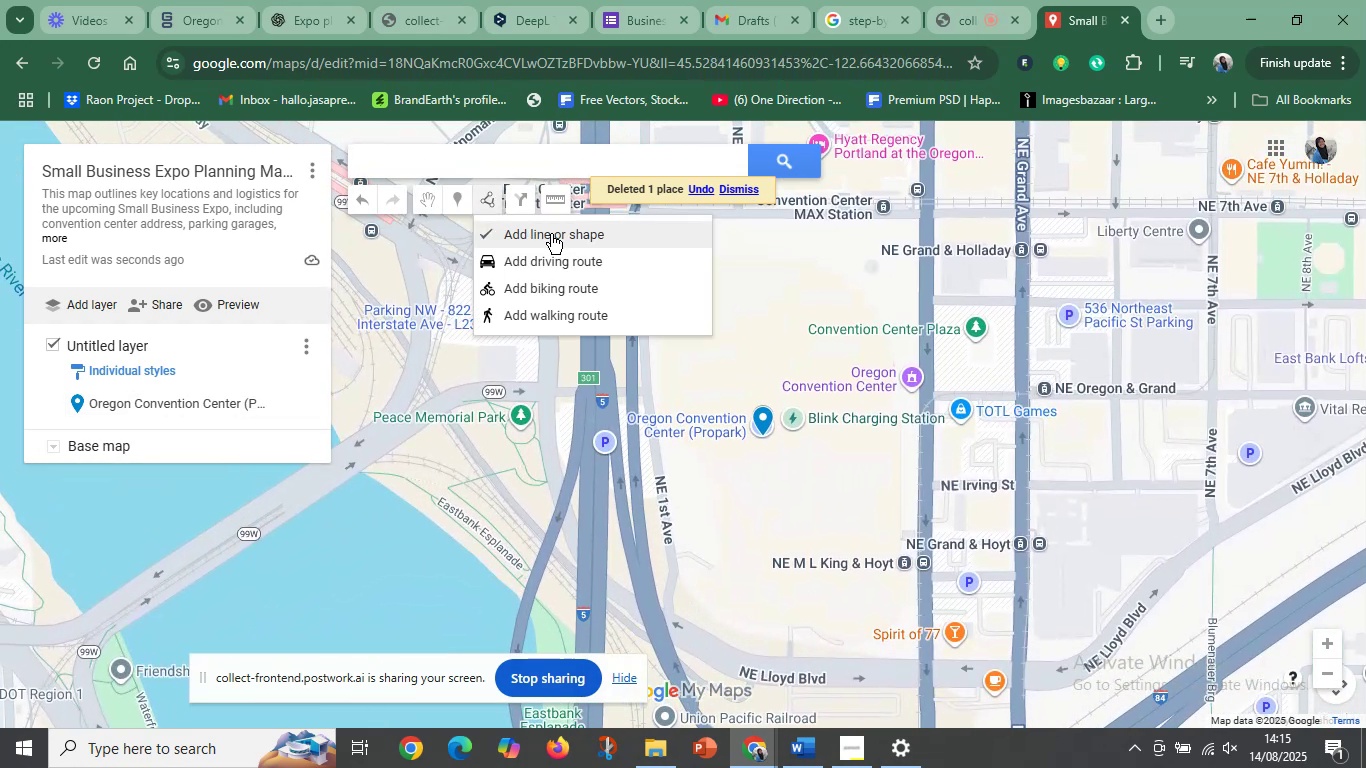 
left_click([551, 234])
 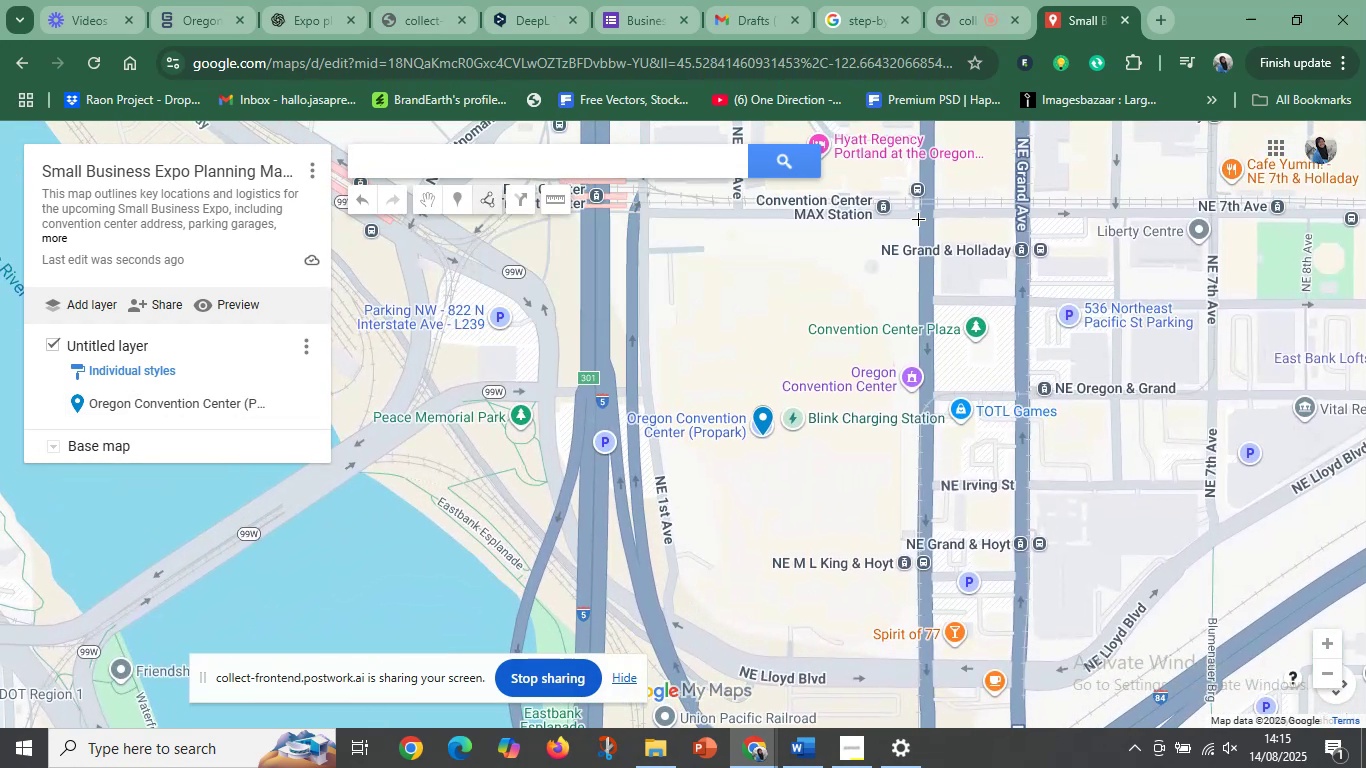 
left_click([917, 219])
 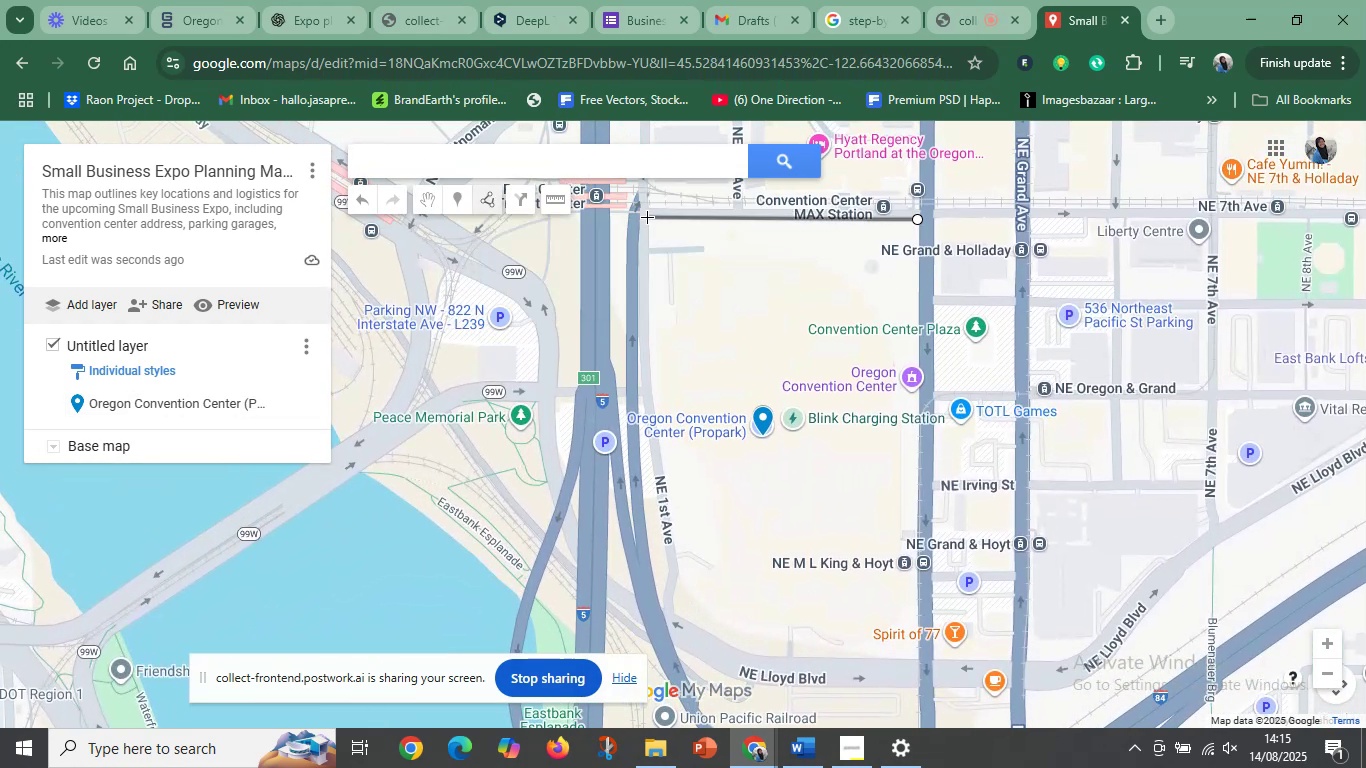 
left_click([647, 217])
 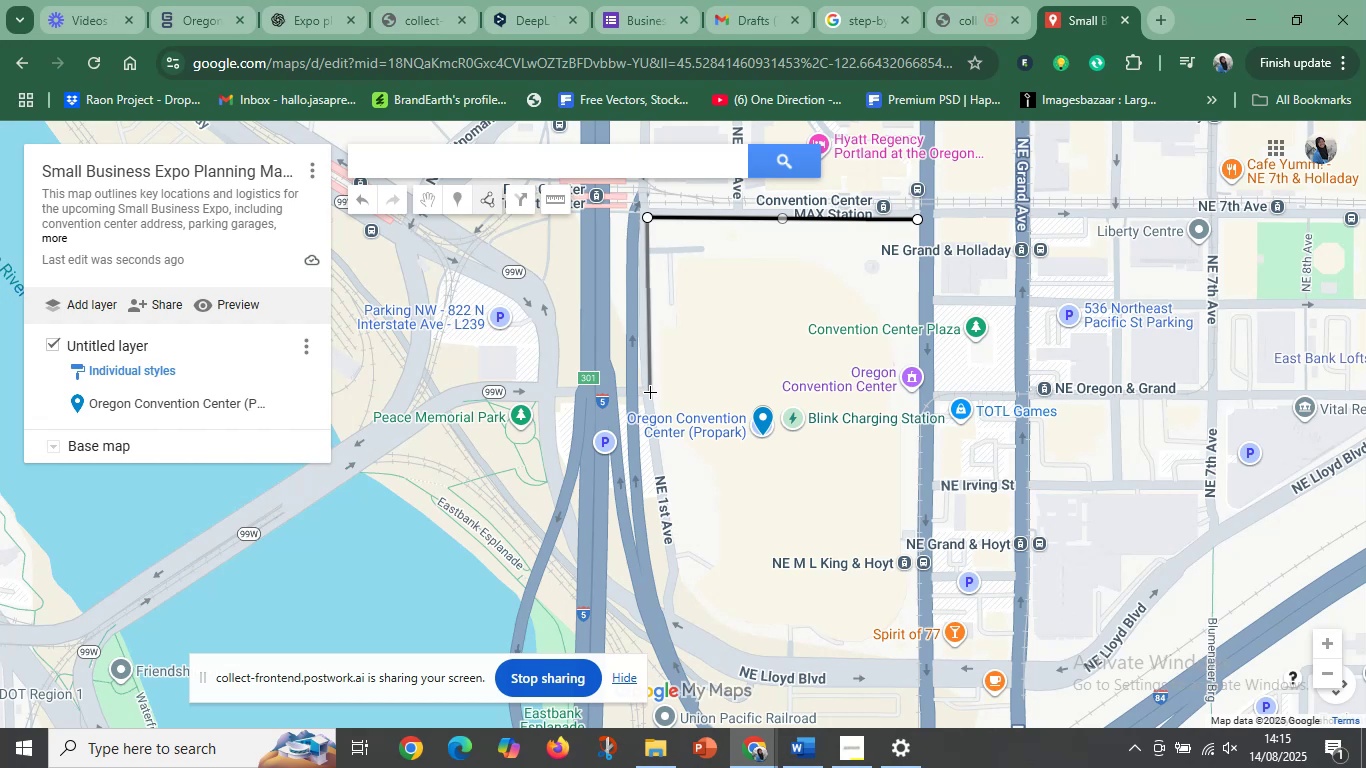 
left_click([650, 392])
 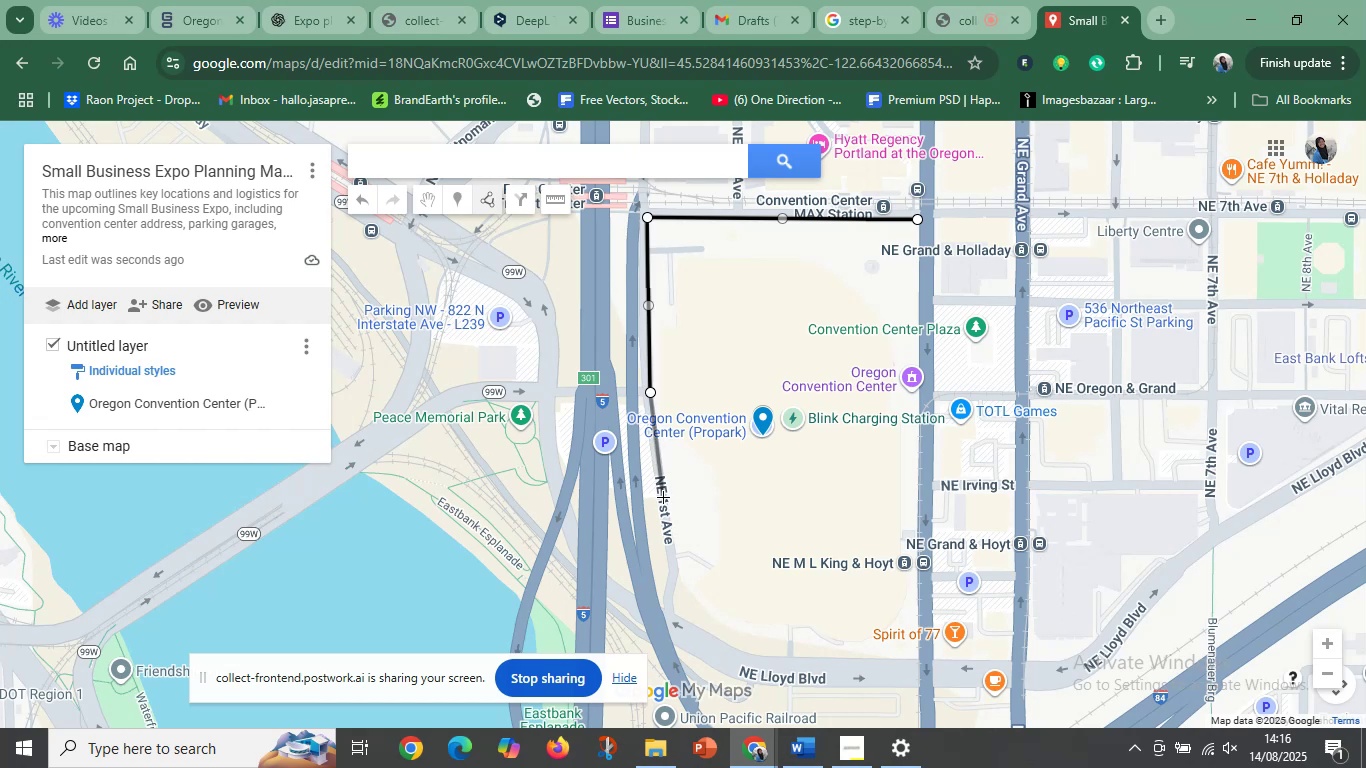 
left_click([663, 497])
 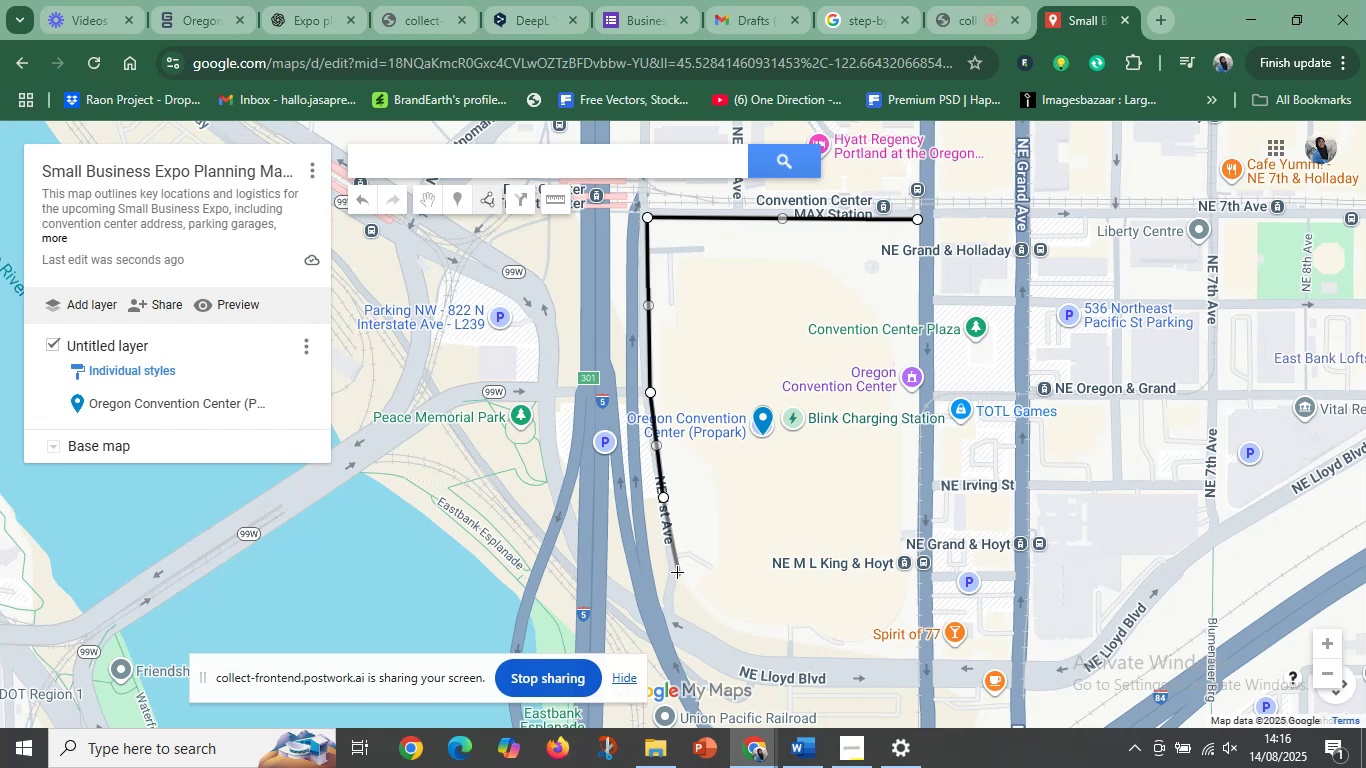 
left_click([676, 565])
 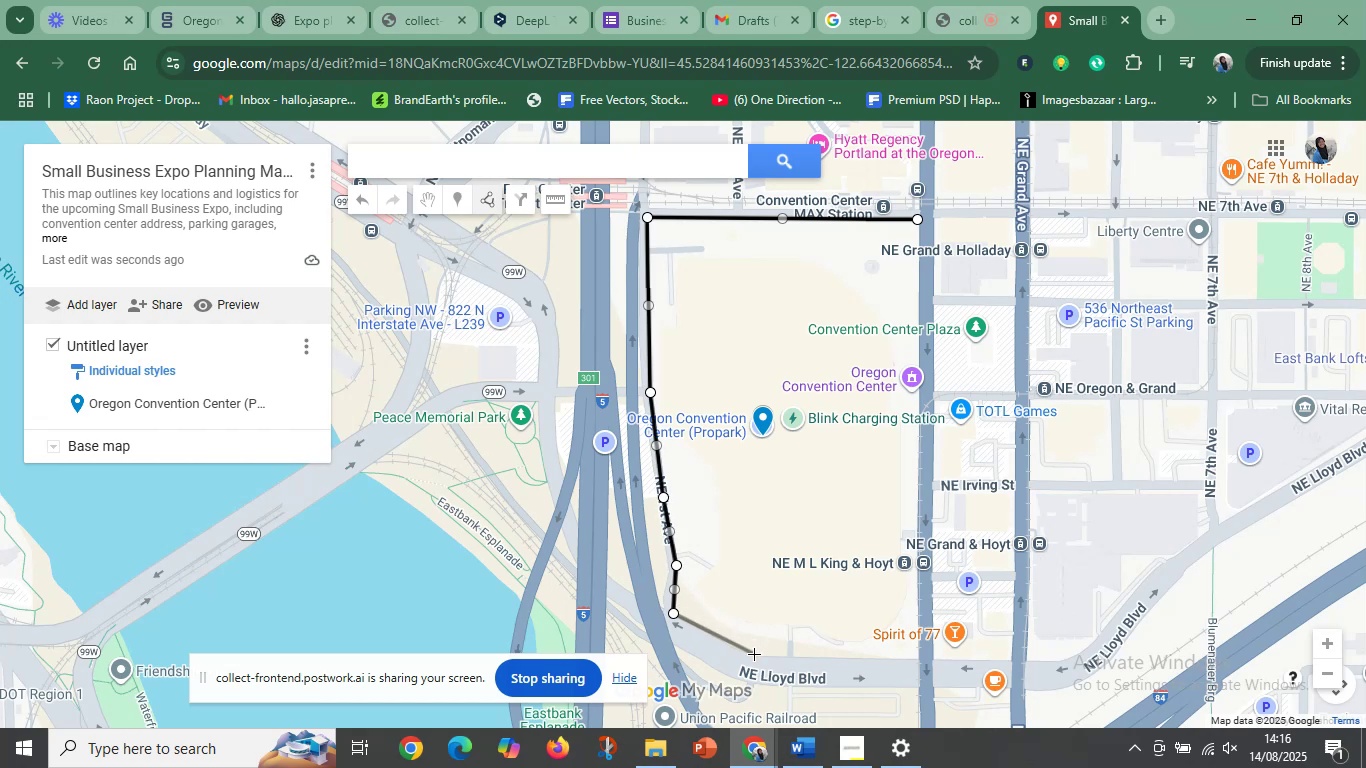 
left_click([764, 658])
 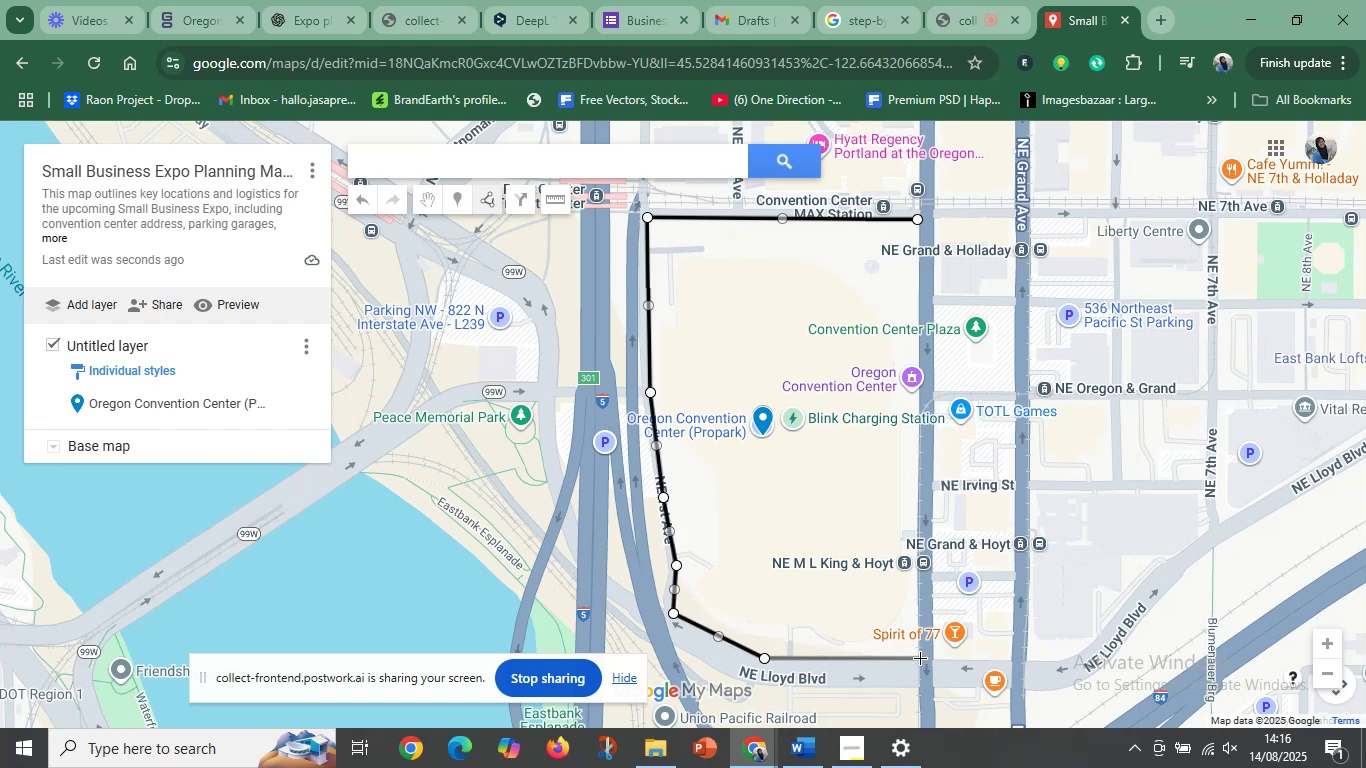 
left_click([919, 659])
 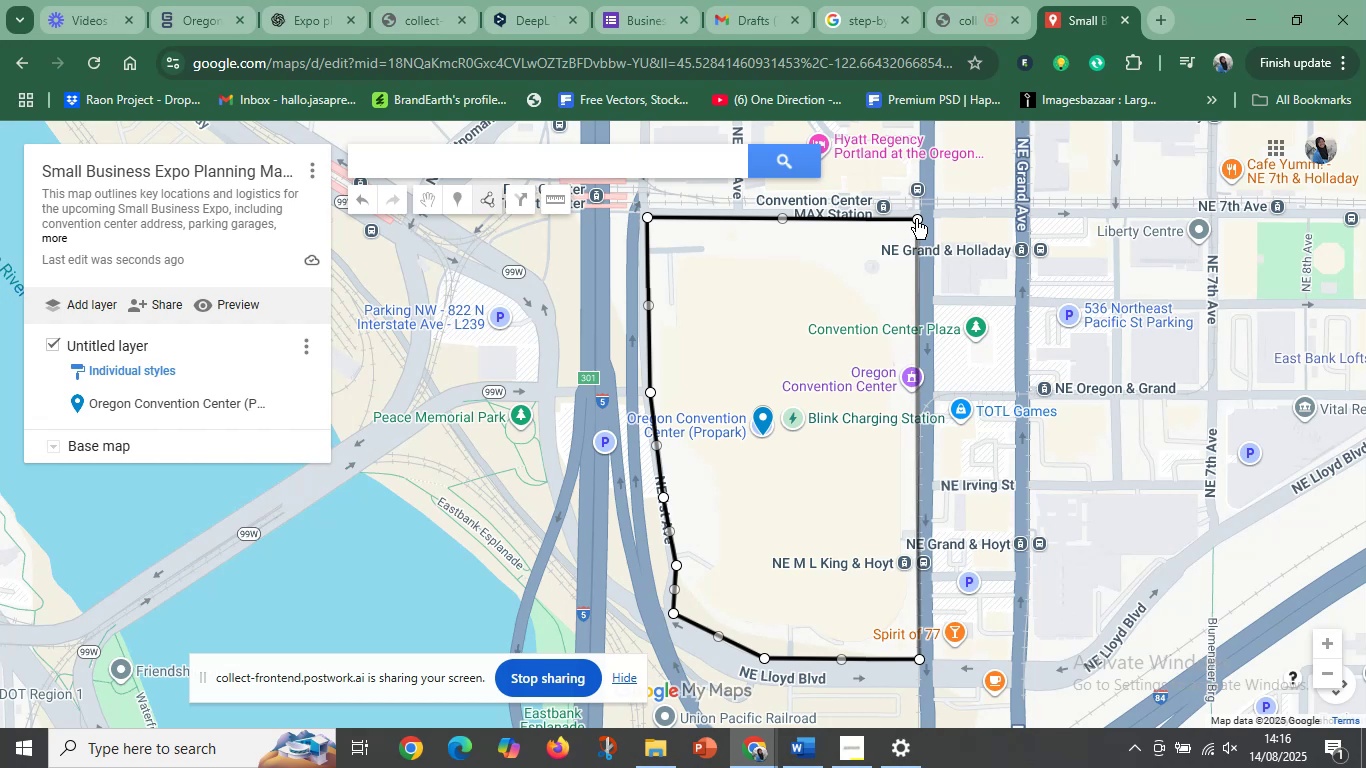 
left_click([916, 219])
 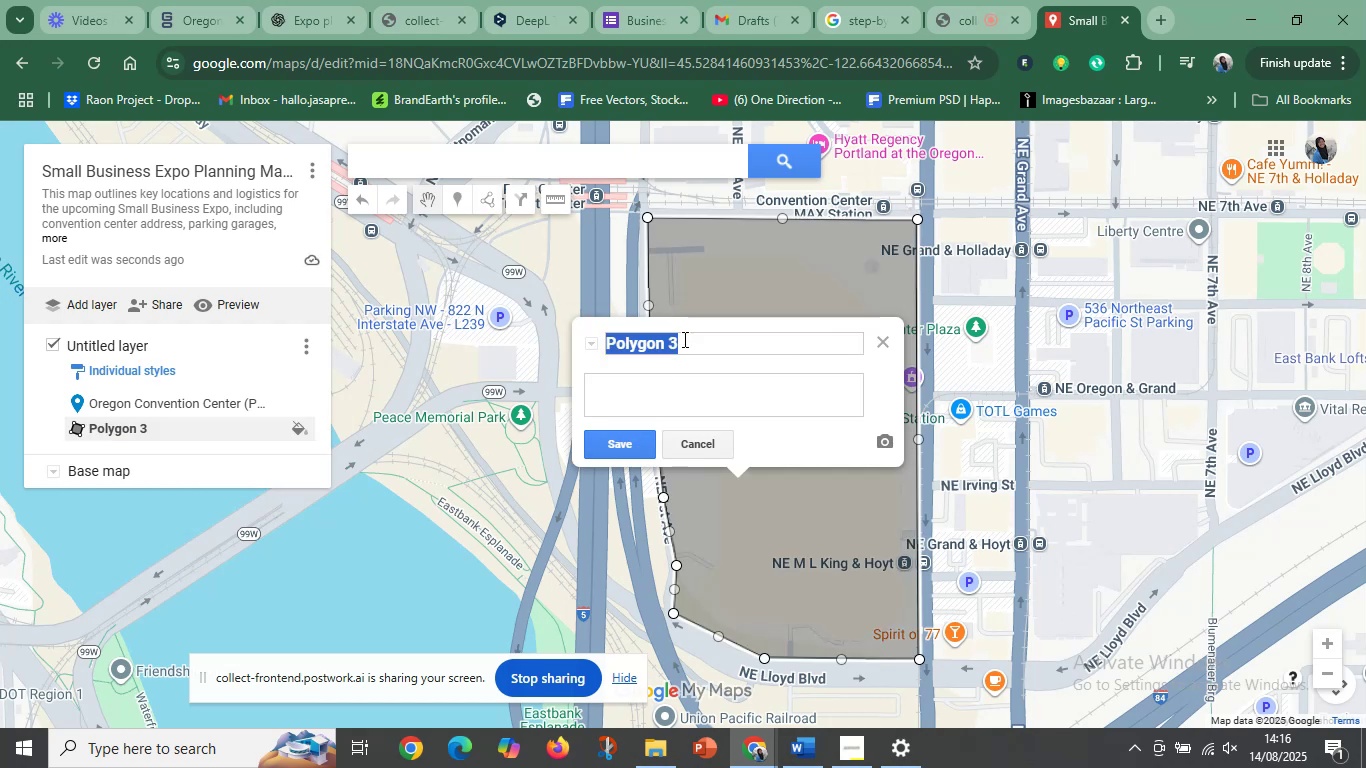 
hold_key(key=ShiftLeft, duration=1.51)
 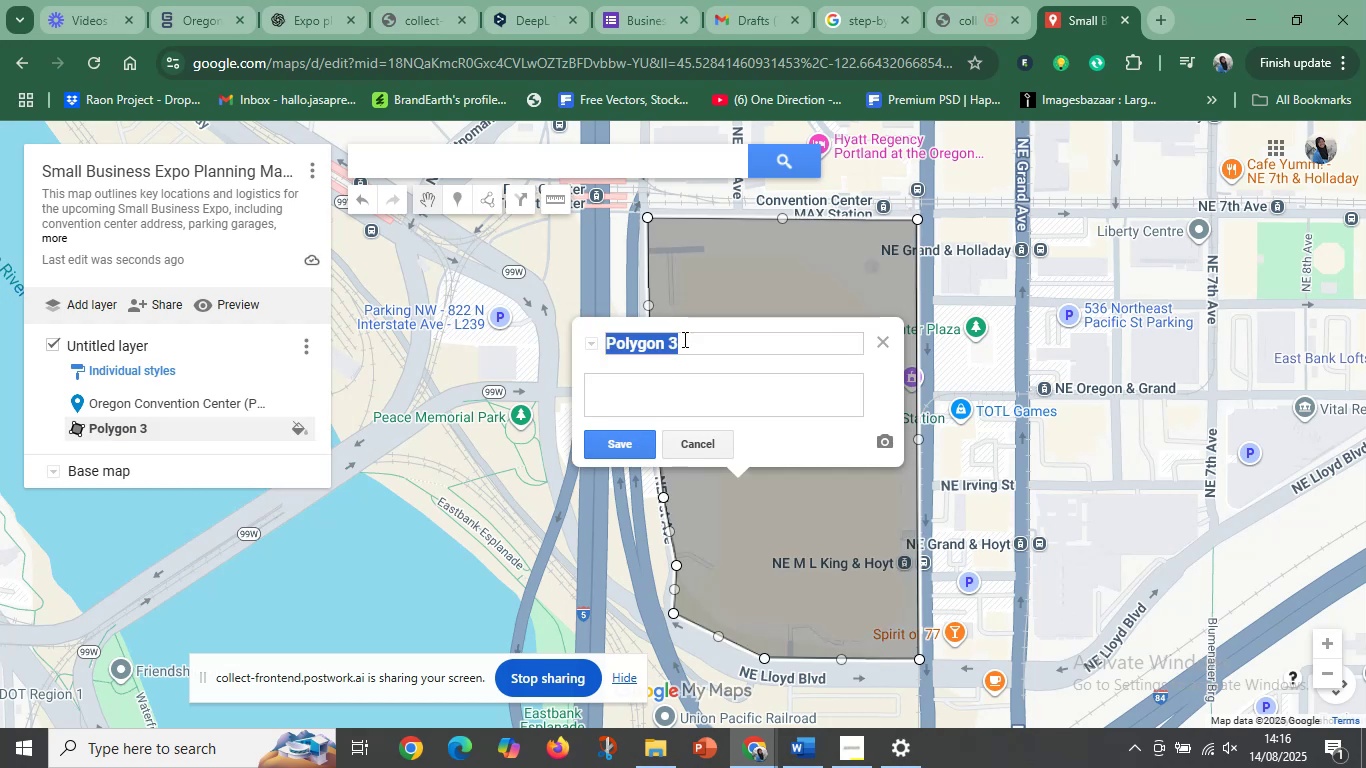 
hold_key(key=ShiftLeft, duration=1.53)
 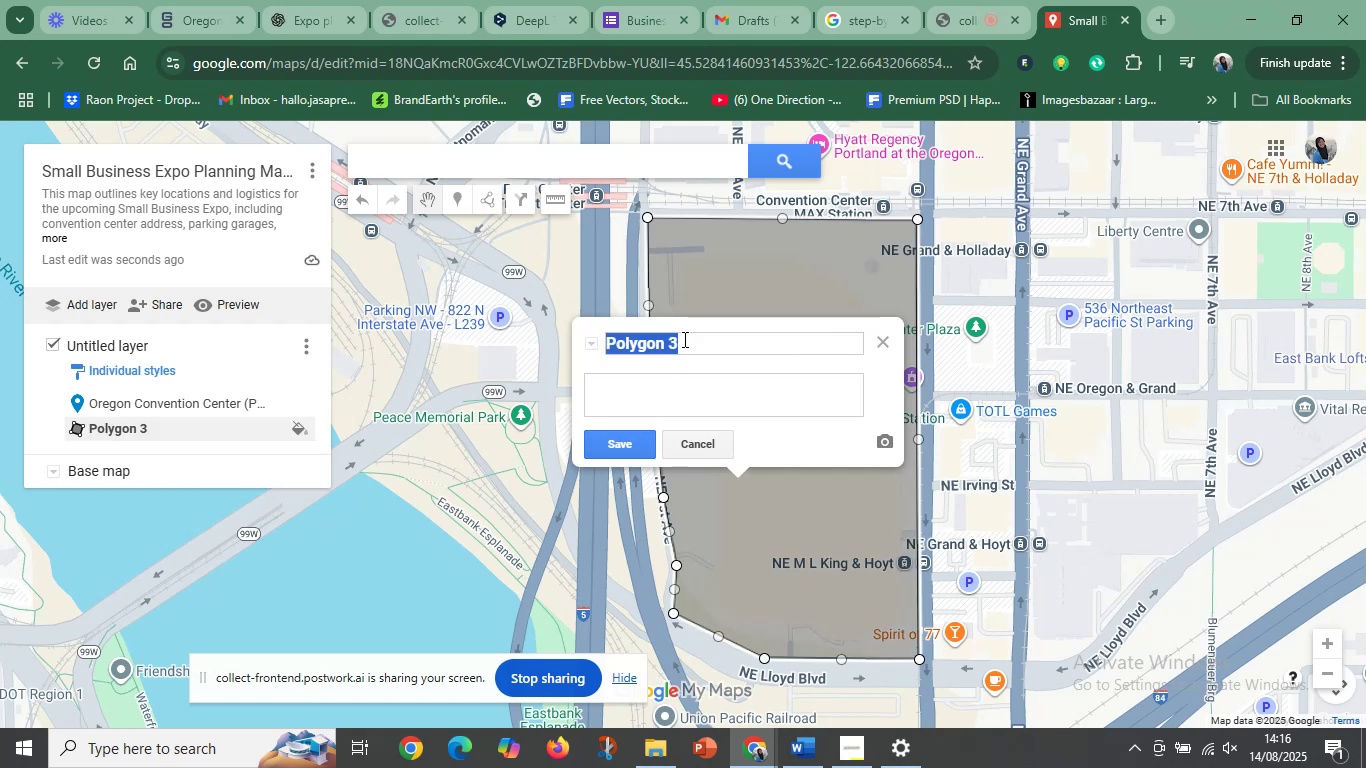 
type(Oregon Convention Center)
 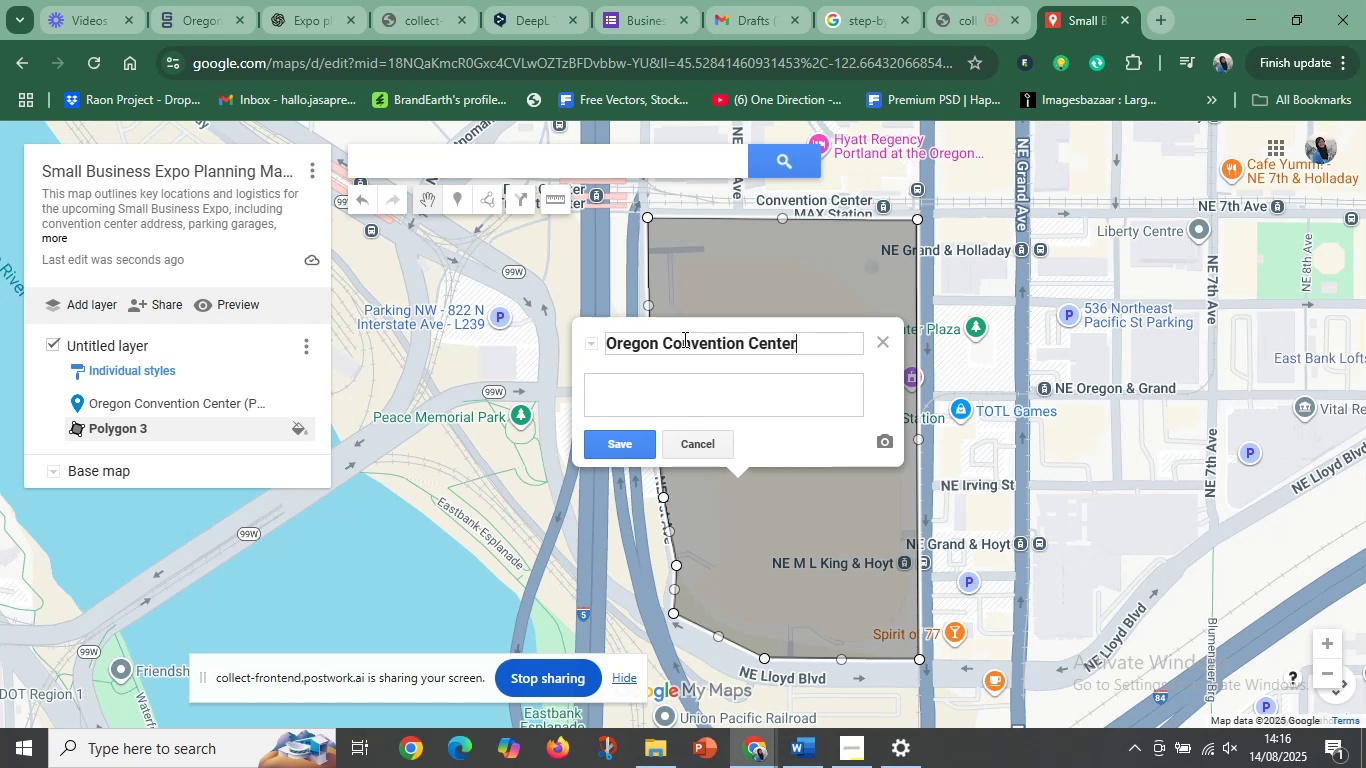 
left_click([672, 392])
 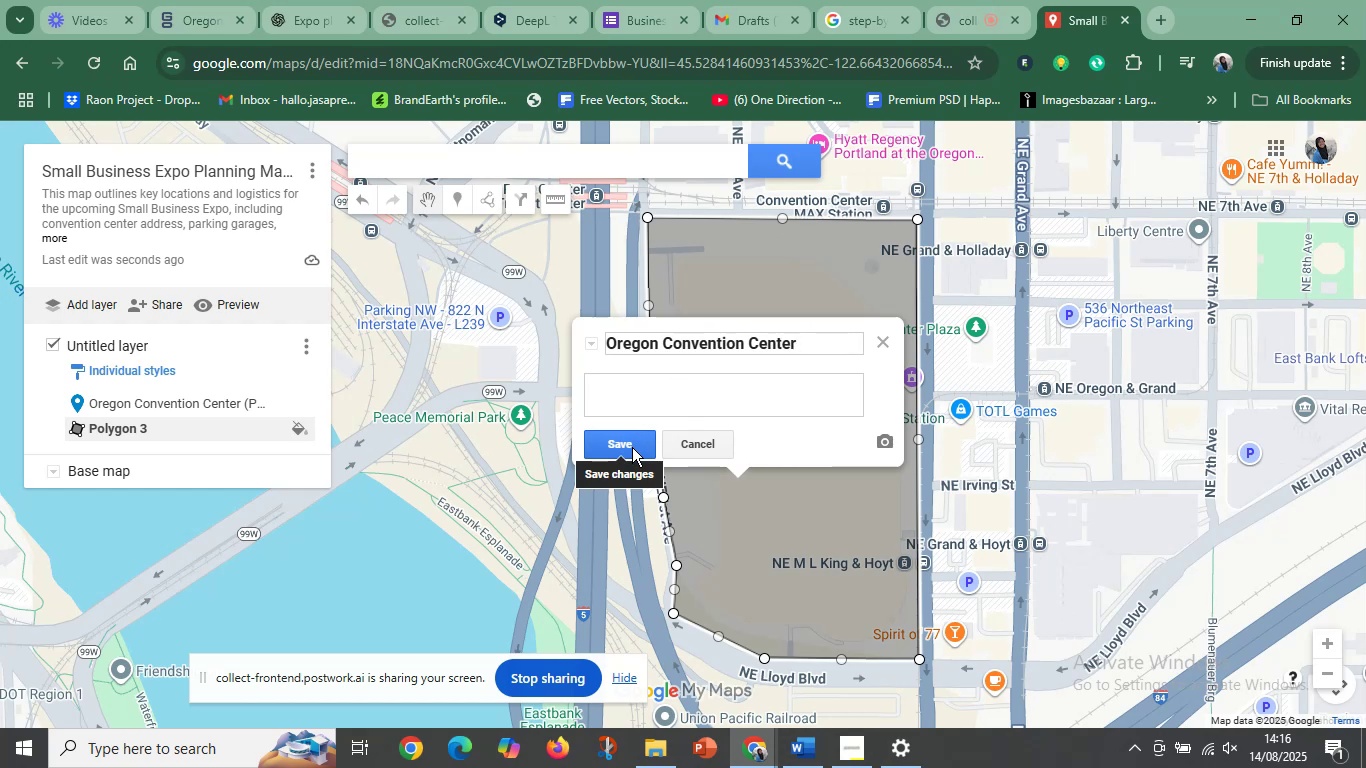 
left_click([631, 447])
 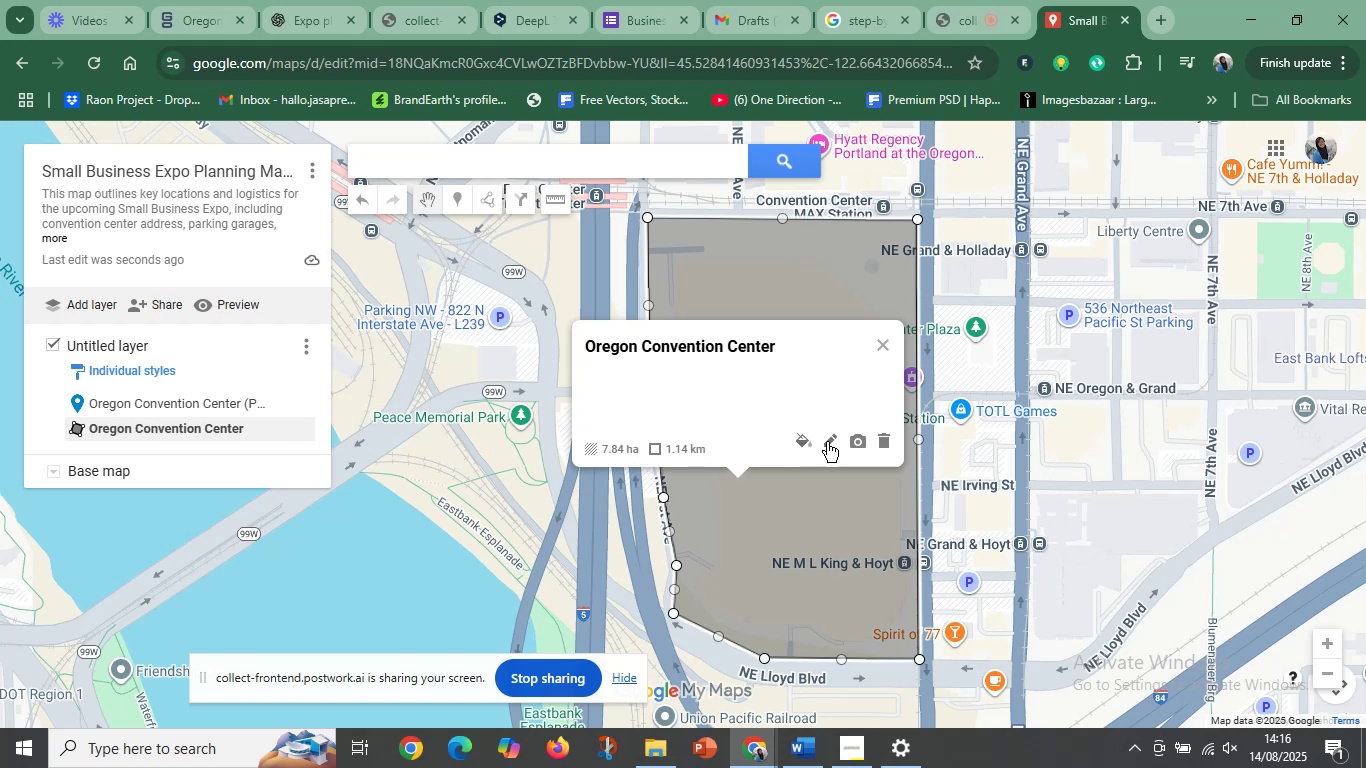 
left_click([801, 437])
 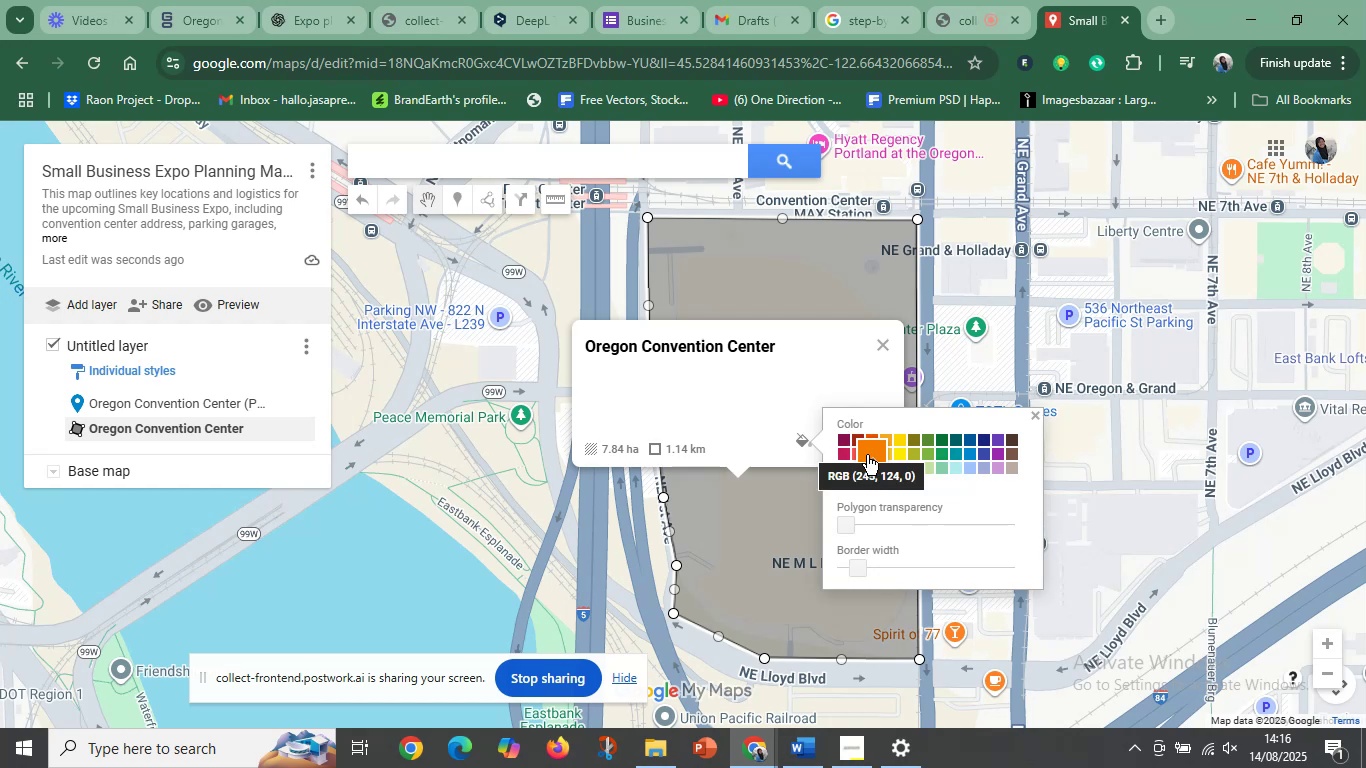 
left_click([855, 435])
 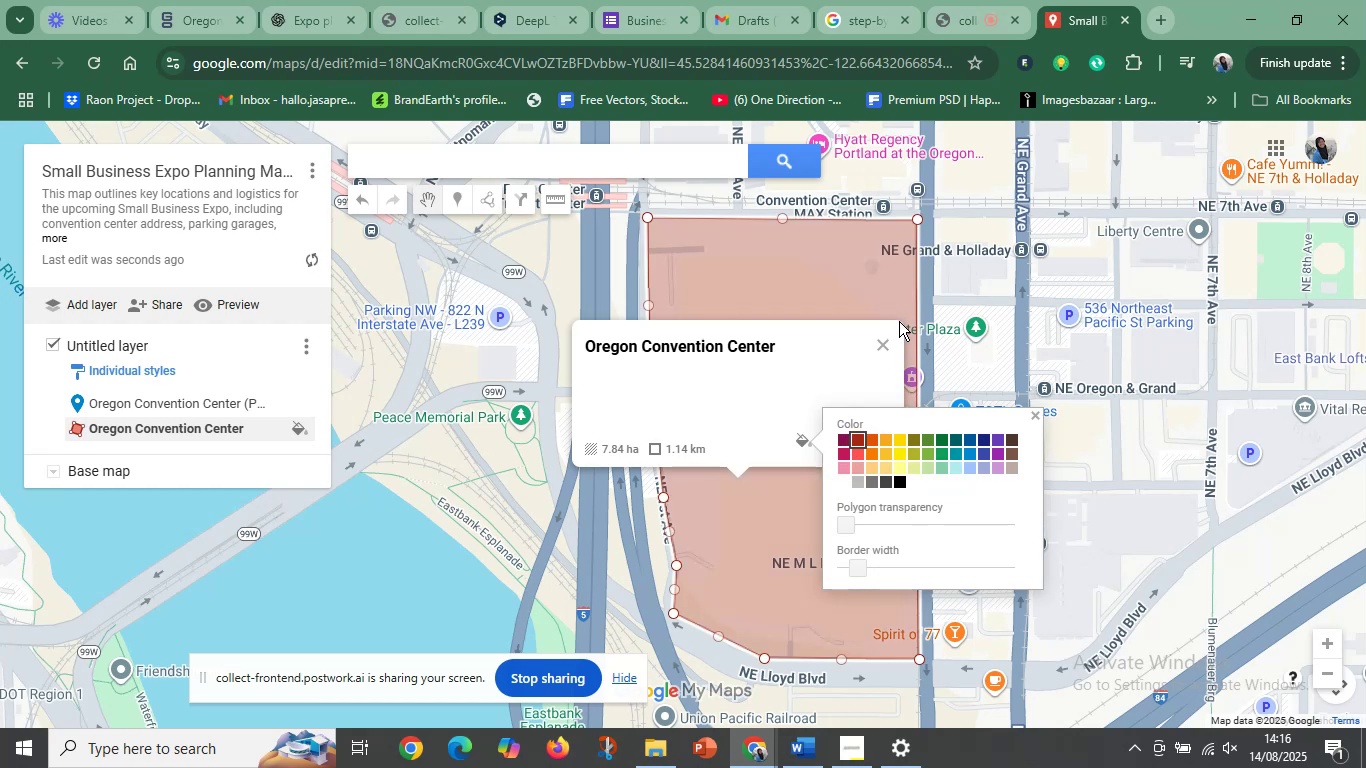 
left_click([904, 292])
 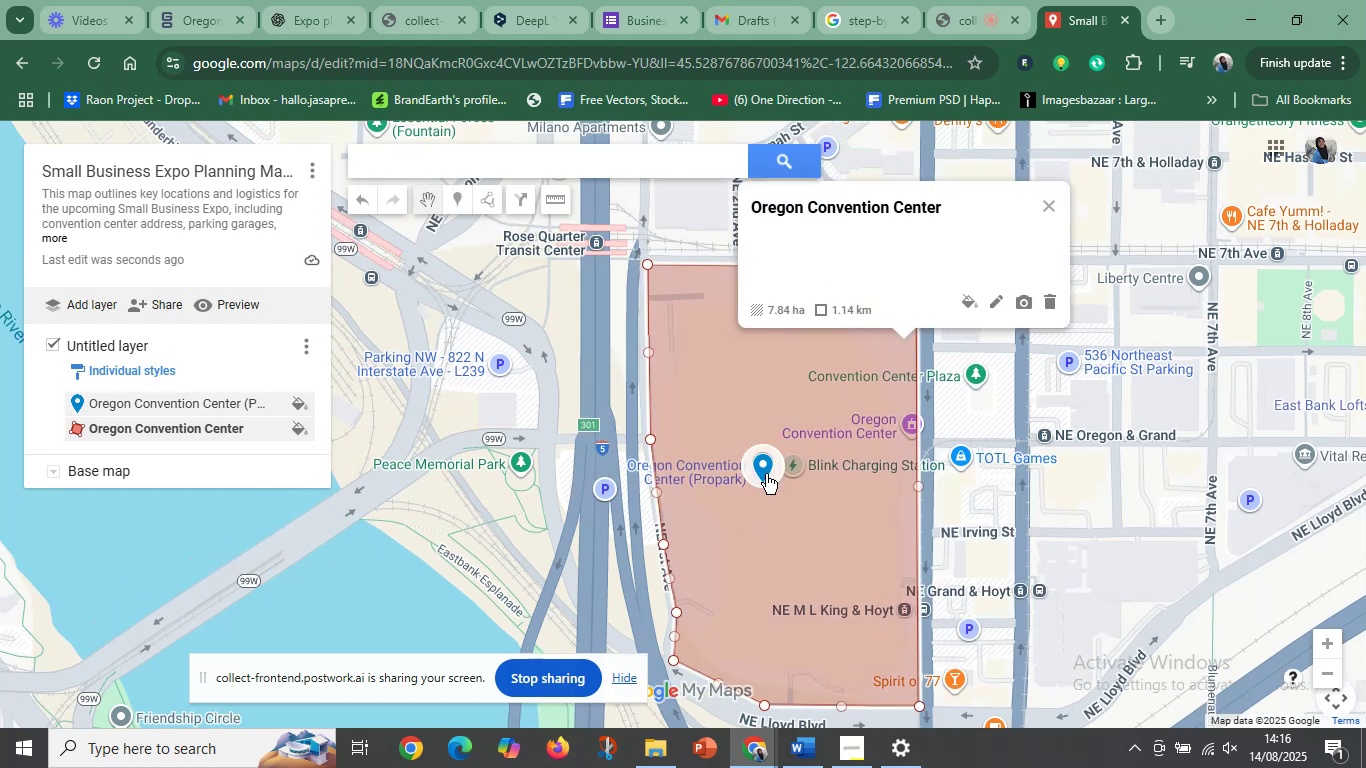 
left_click([765, 474])
 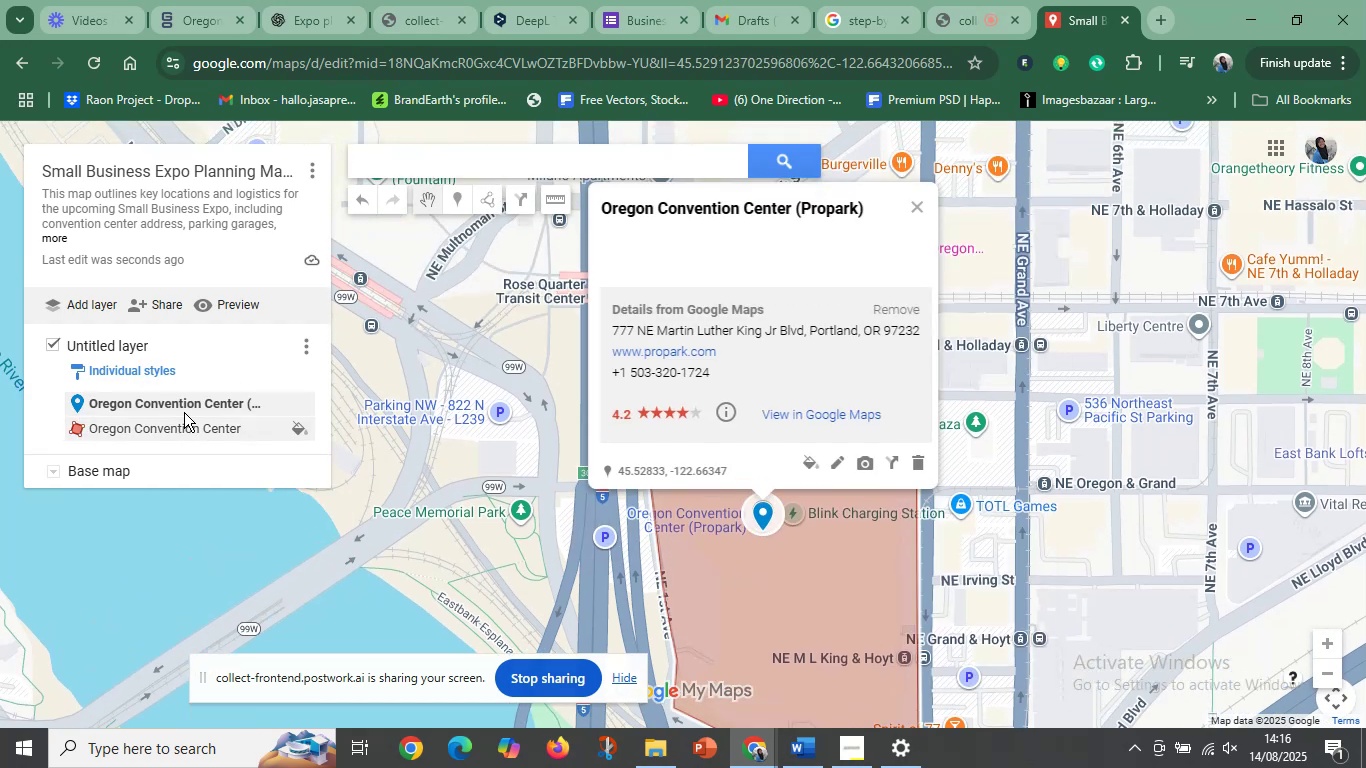 
left_click([293, 404])
 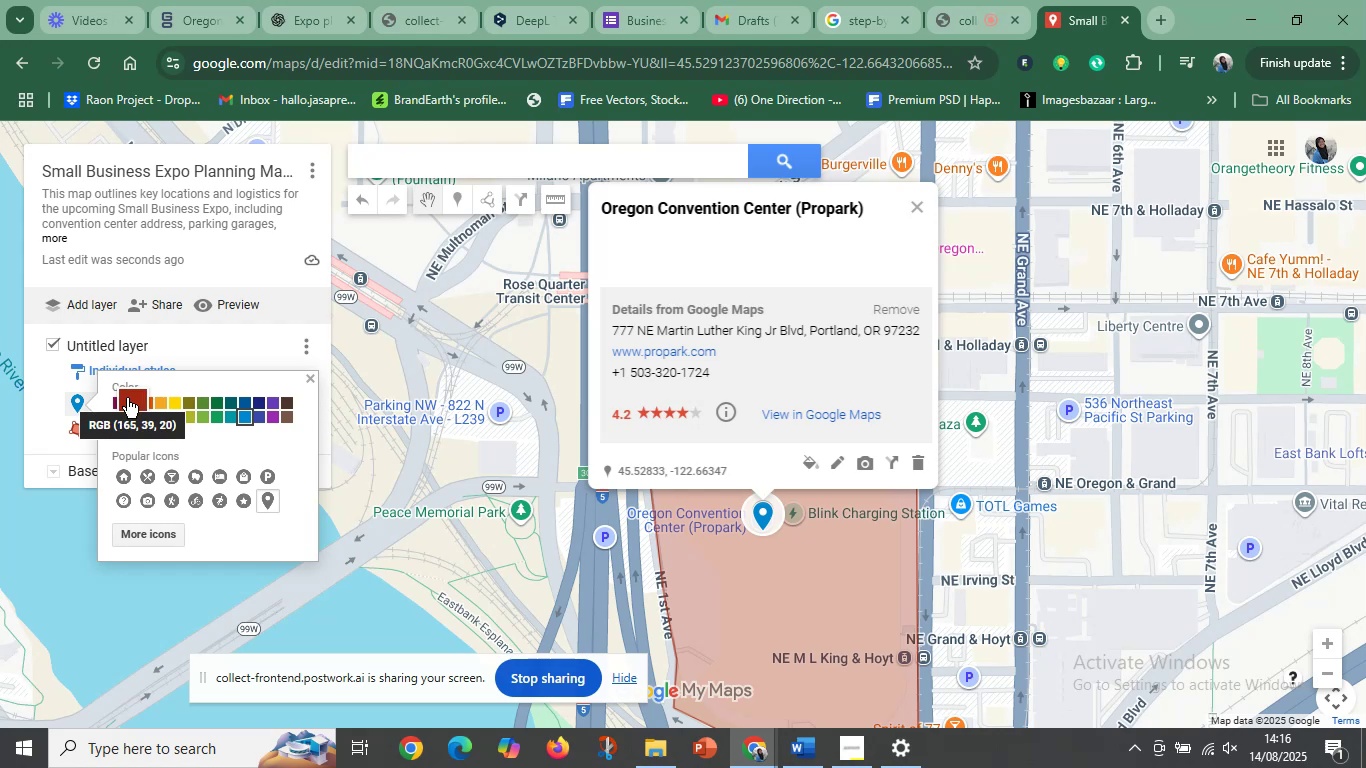 
left_click([129, 399])
 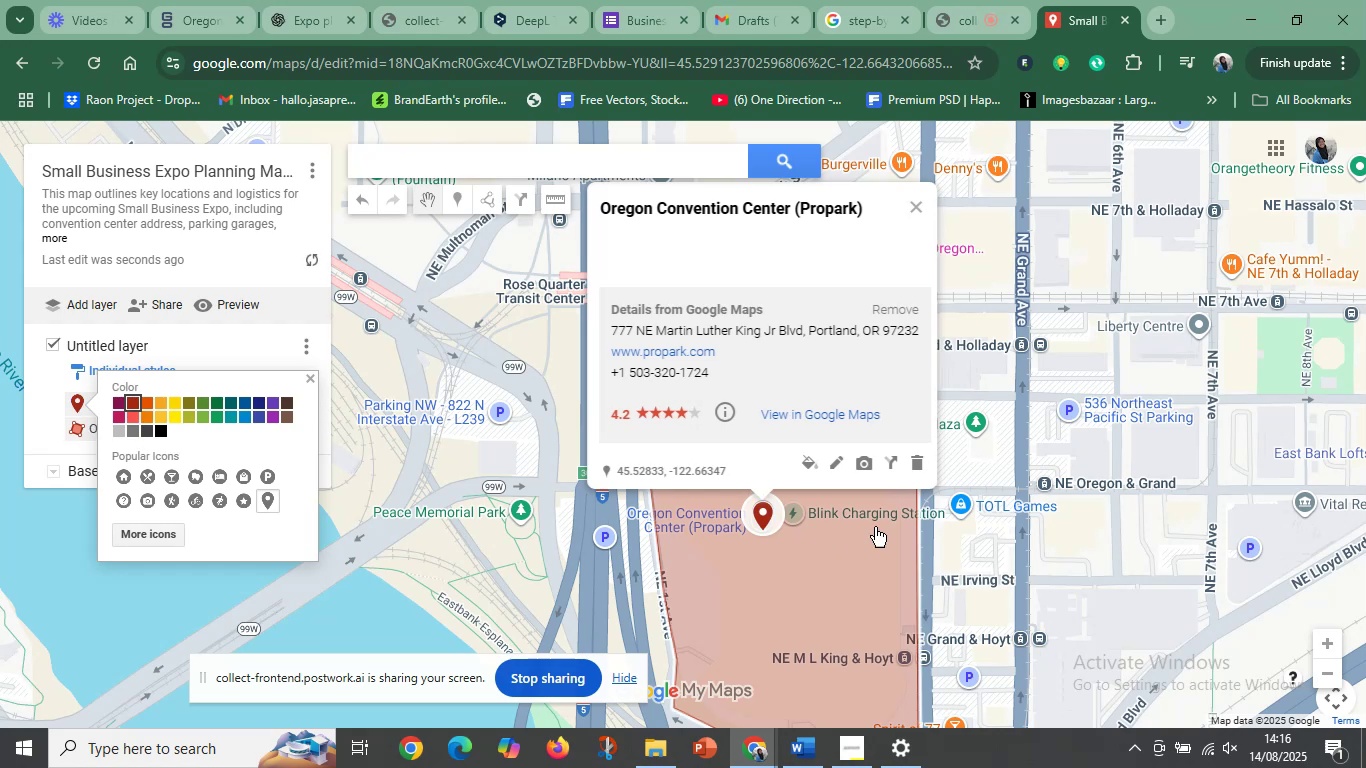 
left_click([945, 524])
 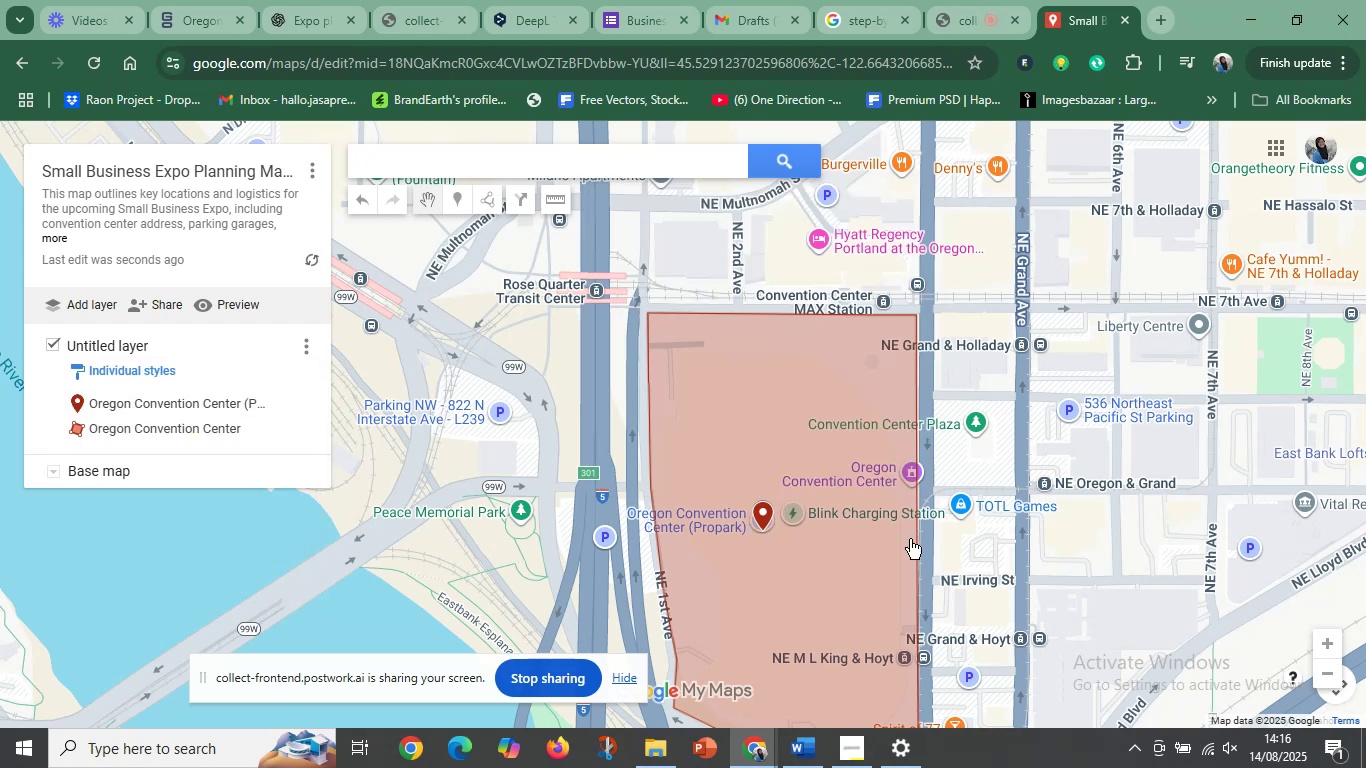 
hold_key(key=ControlLeft, duration=0.36)
scroll: coordinate [637, 538], scroll_direction: down, amount: 10.0
 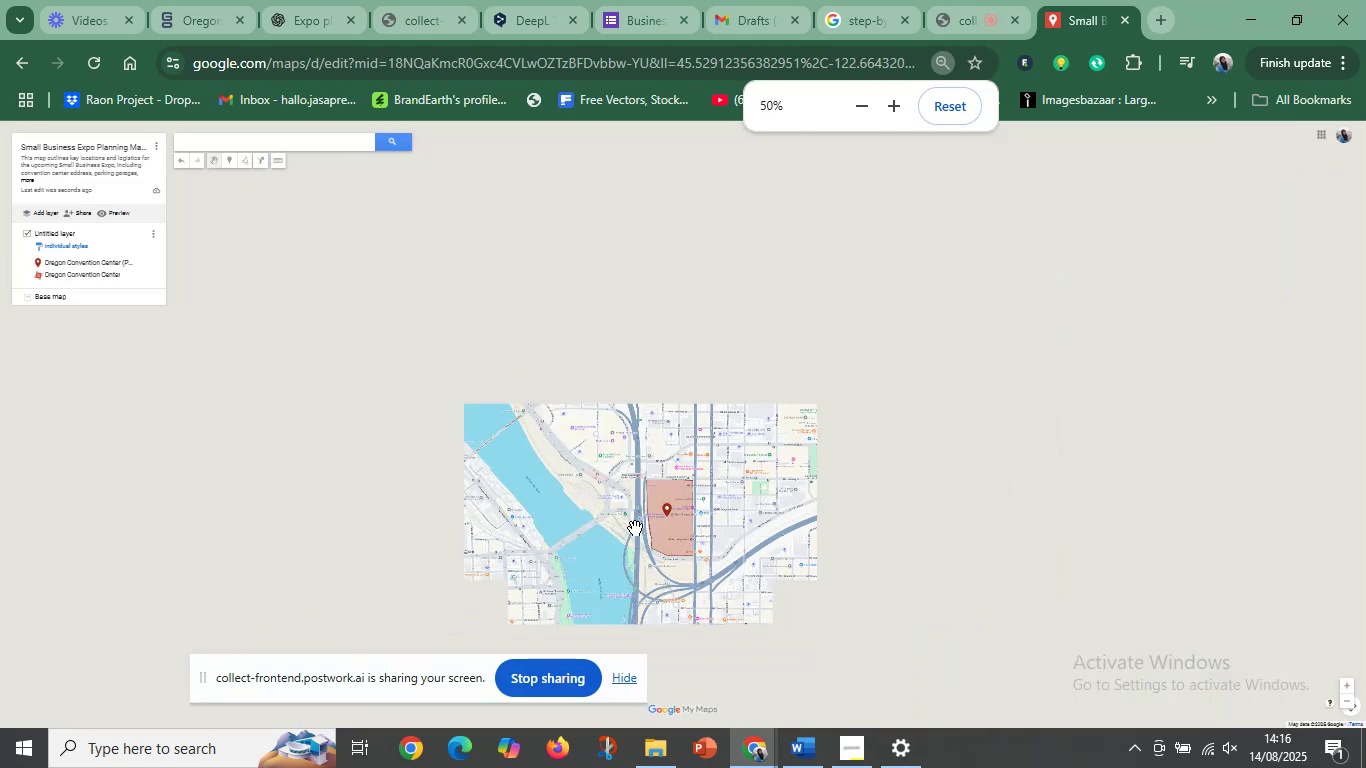 
hold_key(key=ControlLeft, duration=0.63)
scroll: coordinate [738, 545], scroll_direction: up, amount: 6.0
 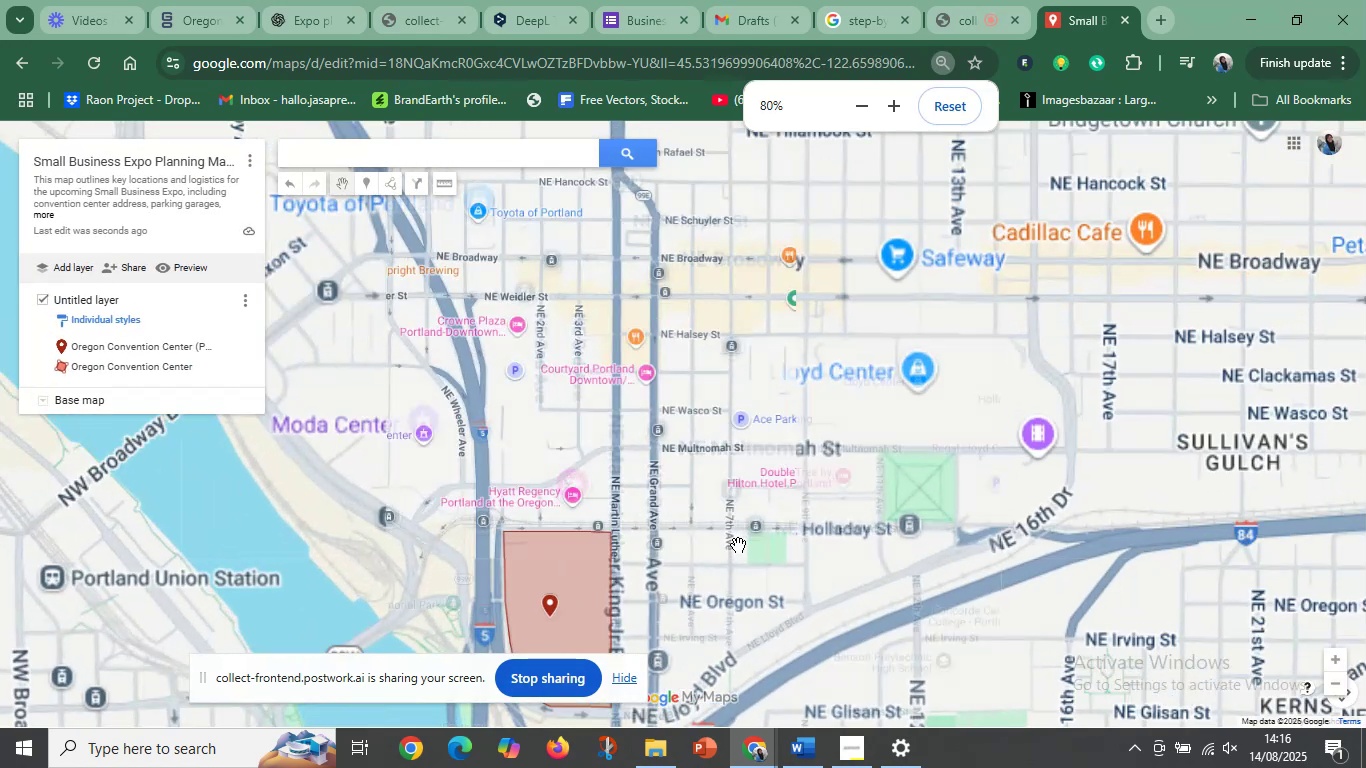 
scroll: coordinate [738, 545], scroll_direction: down, amount: 4.0
 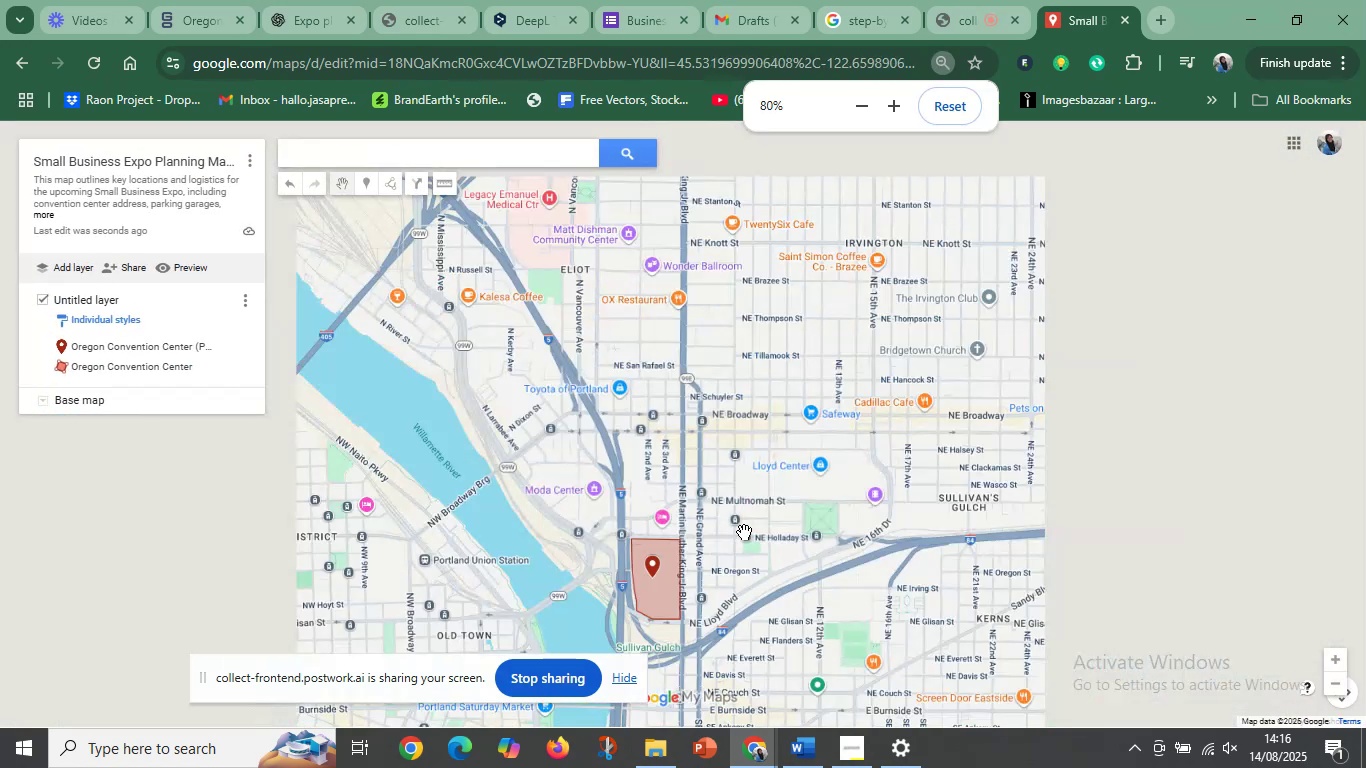 
left_click_drag(start_coordinate=[861, 474], to_coordinate=[600, 548])
 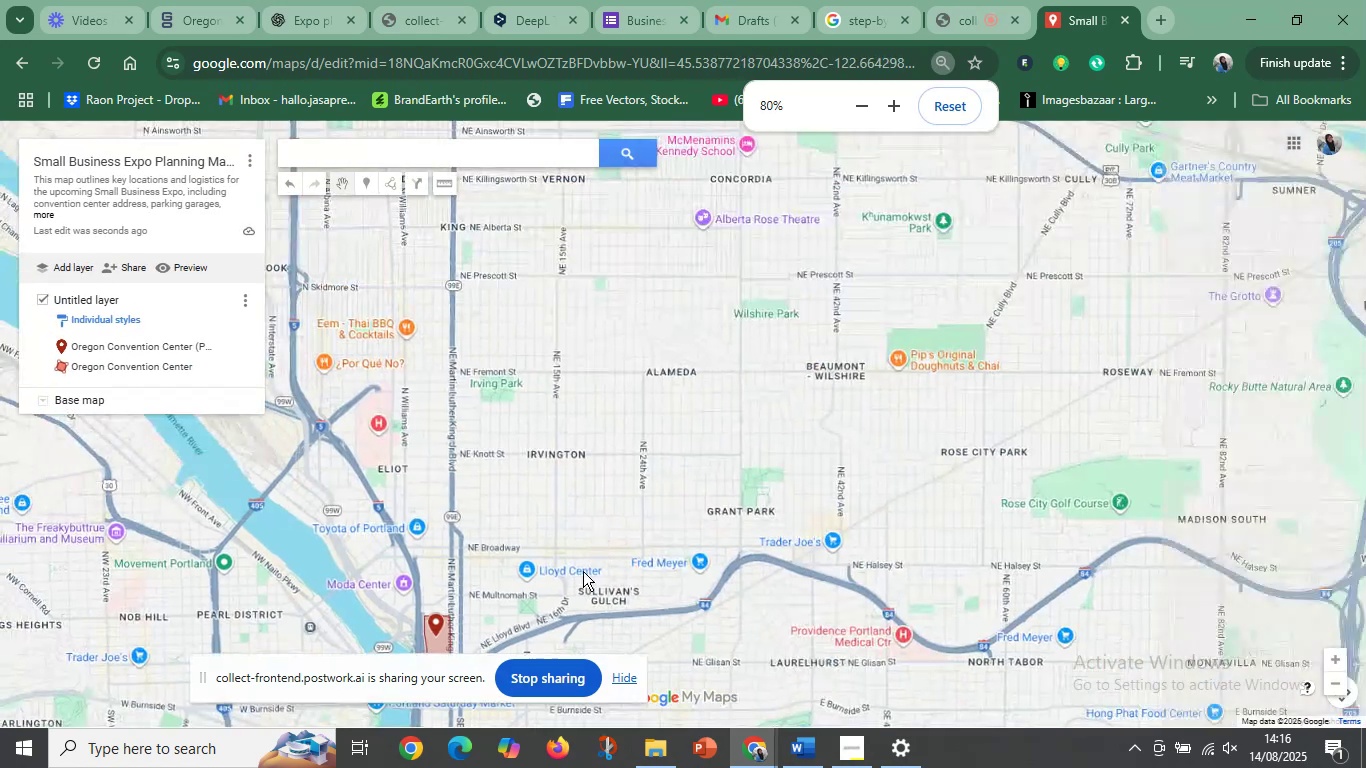 
left_click_drag(start_coordinate=[581, 575], to_coordinate=[716, 437])
 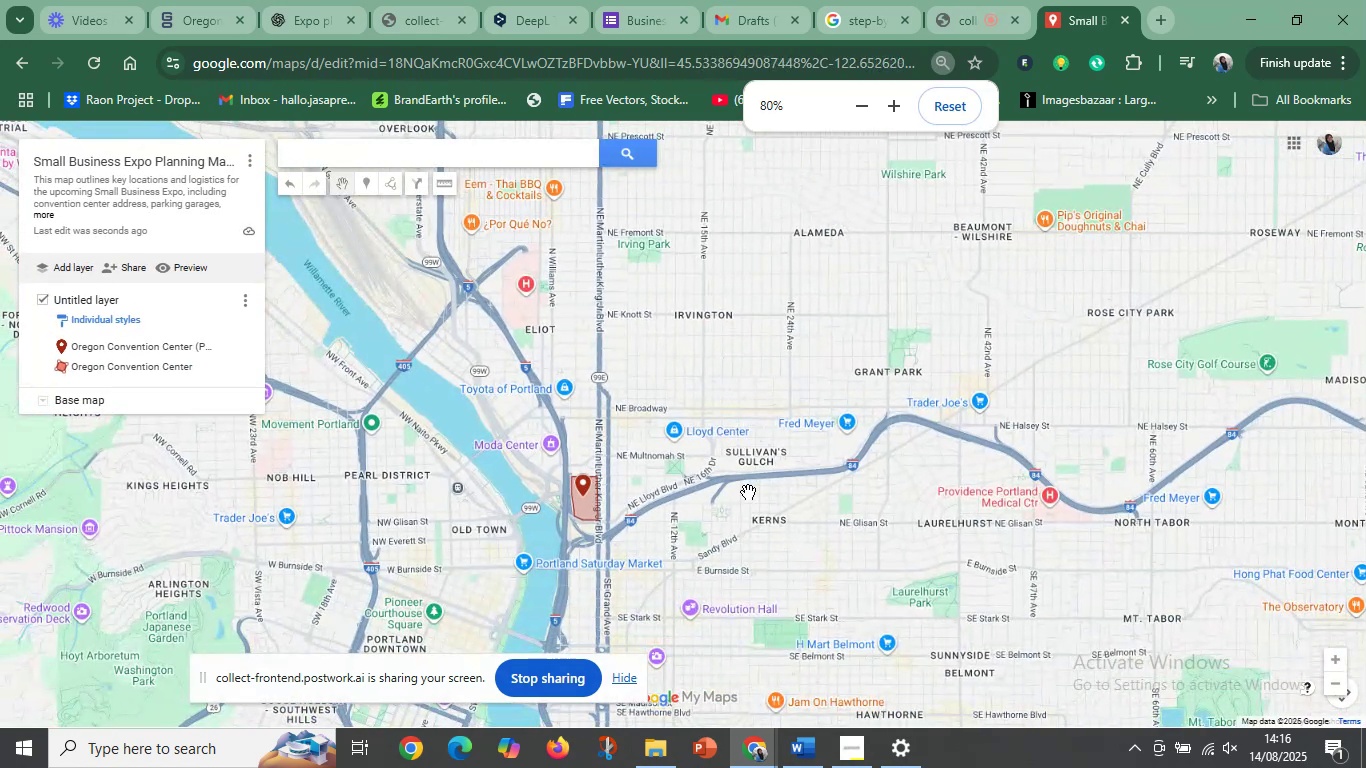 
scroll: coordinate [748, 492], scroll_direction: up, amount: 2.0
 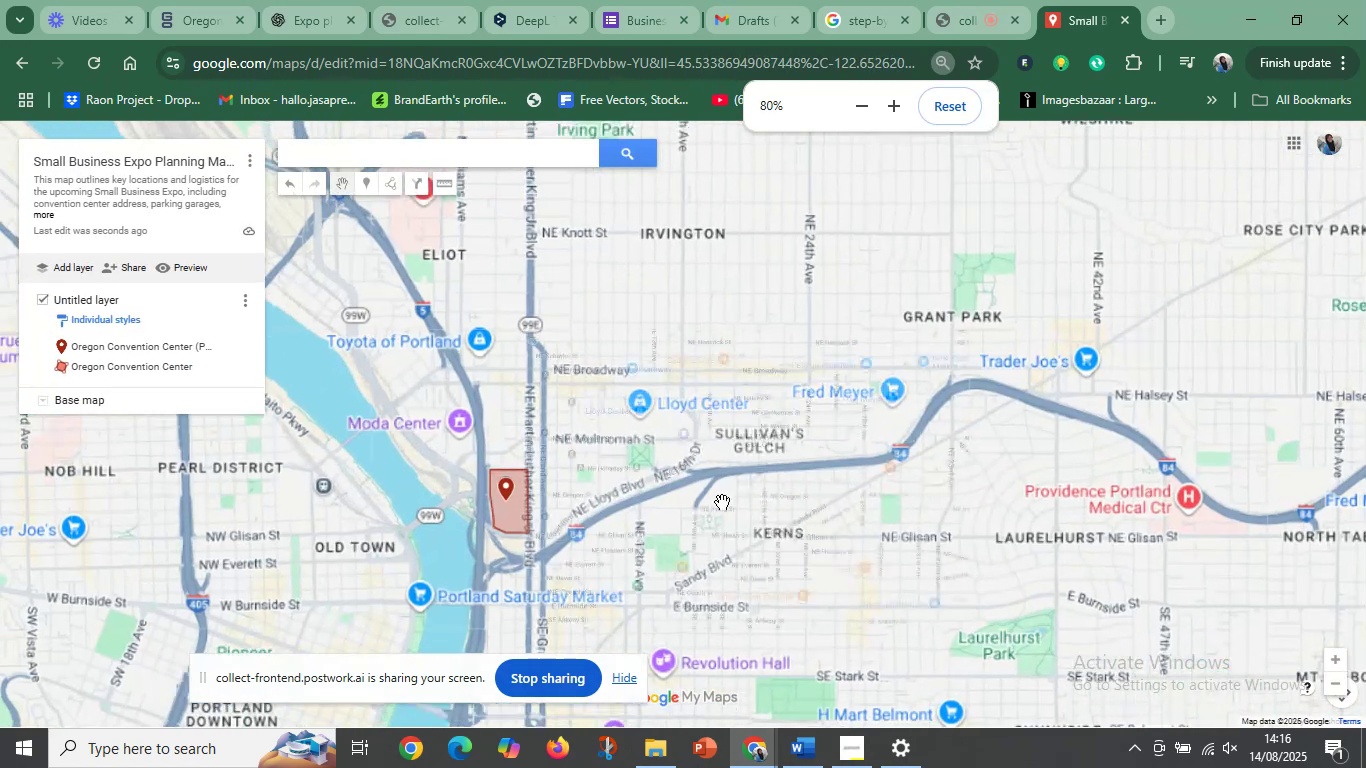 
left_click_drag(start_coordinate=[628, 529], to_coordinate=[845, 445])
 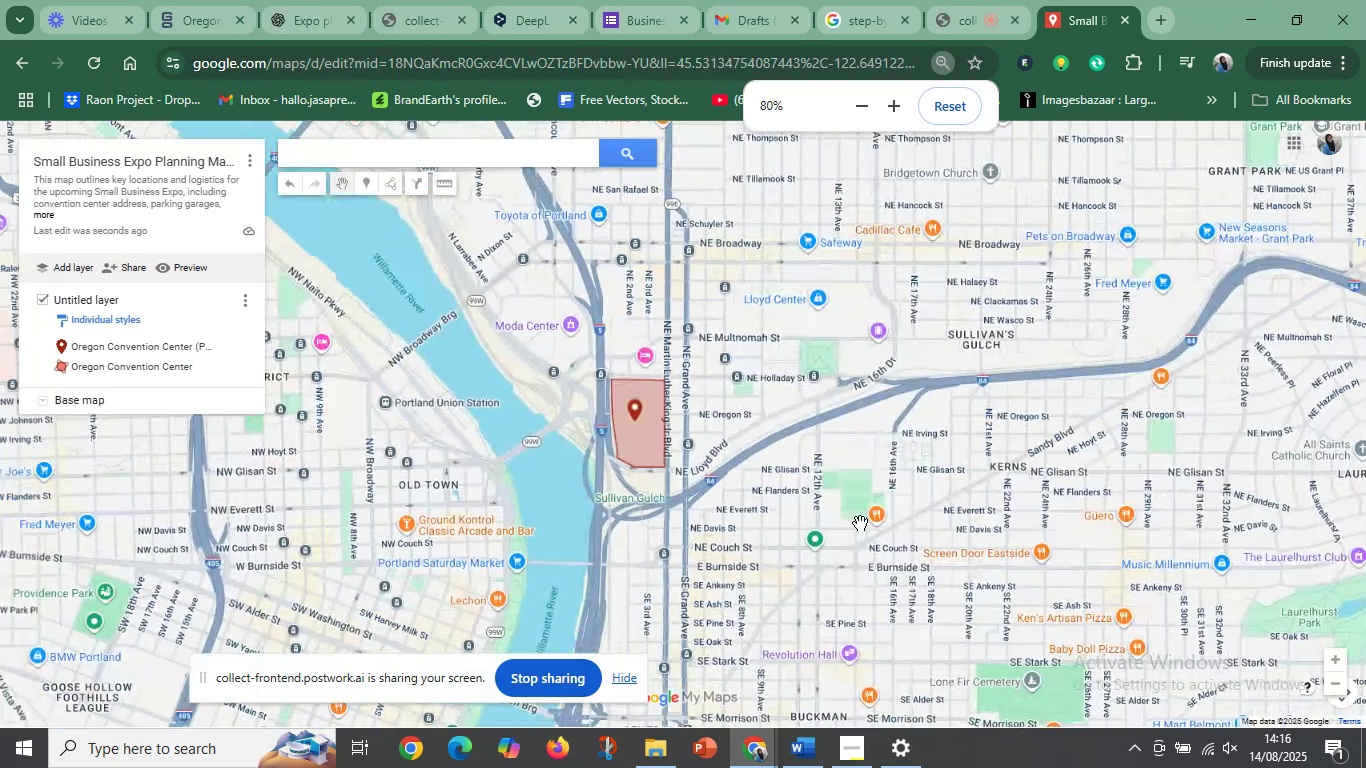 
scroll: coordinate [865, 534], scroll_direction: up, amount: 2.0
 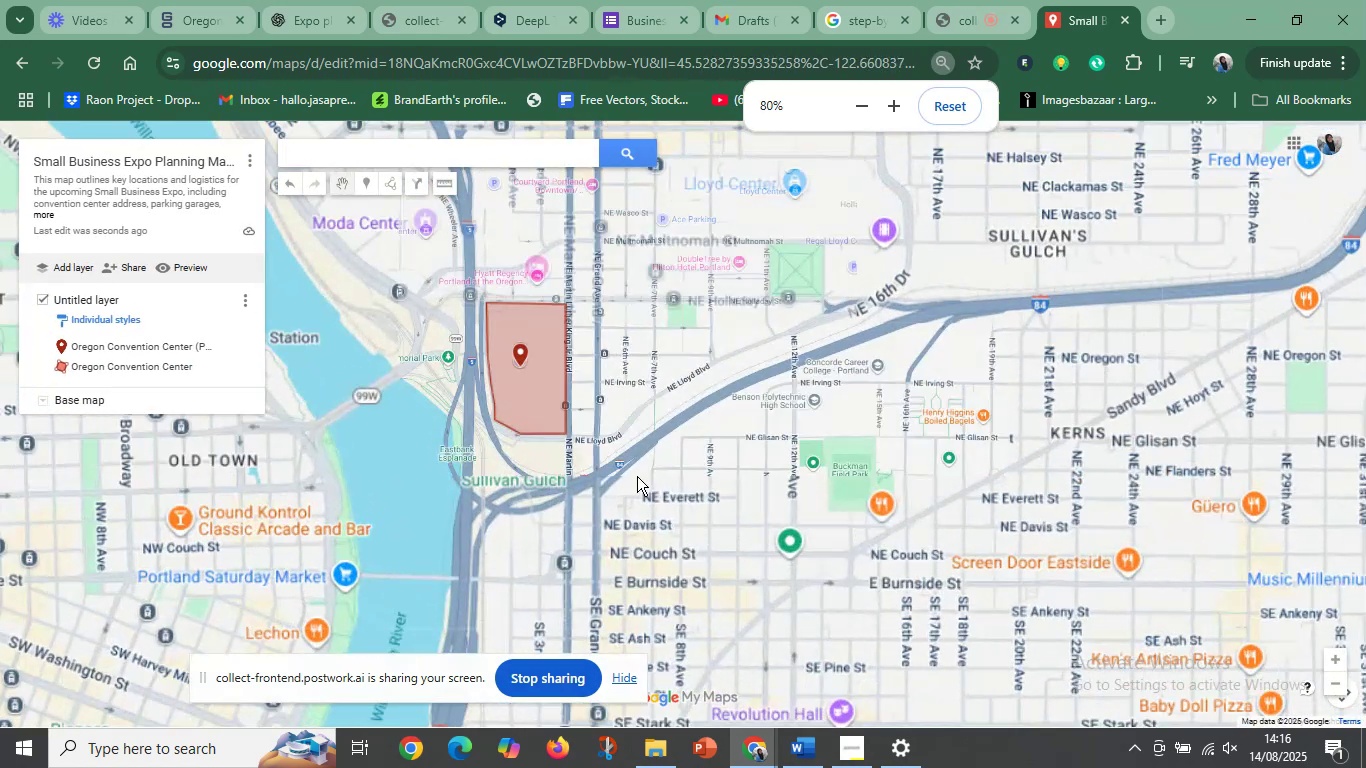 
left_click_drag(start_coordinate=[614, 453], to_coordinate=[815, 526])
 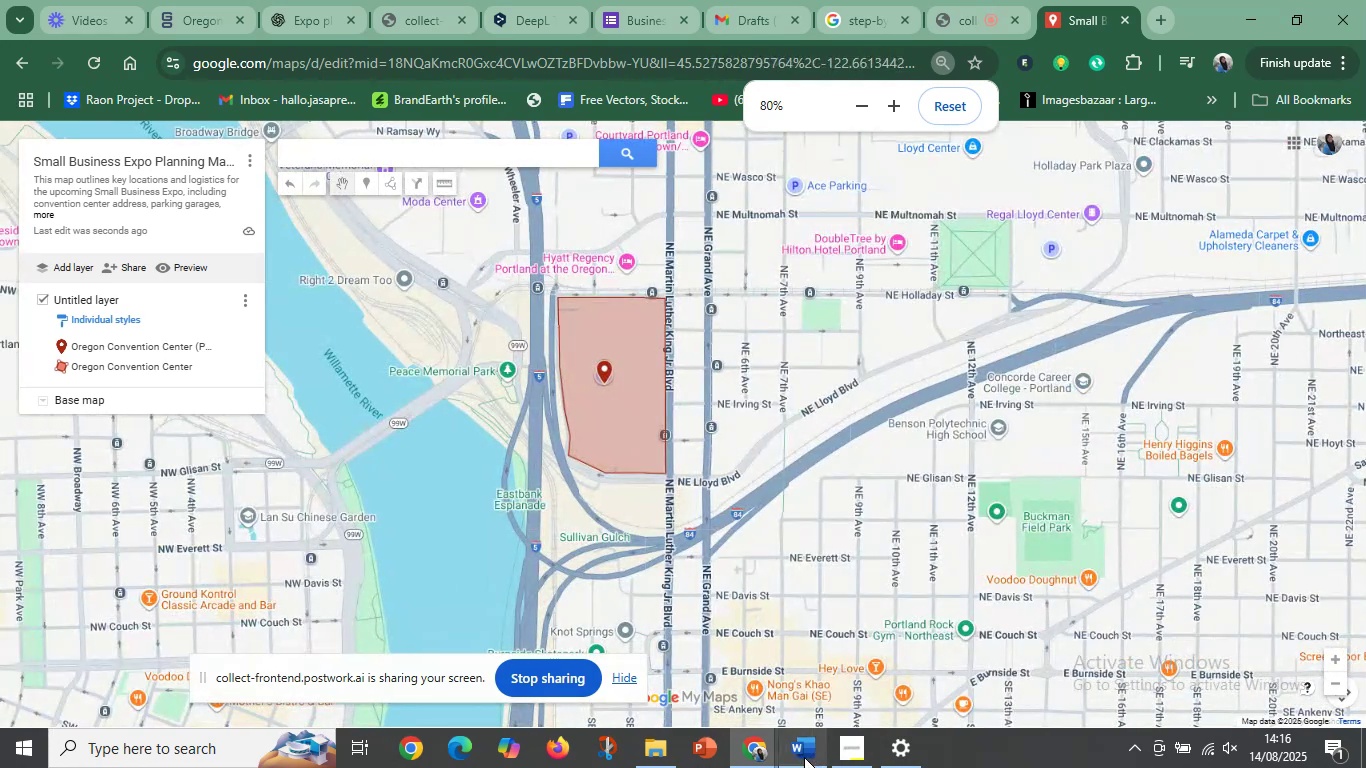 
left_click([804, 757])
 